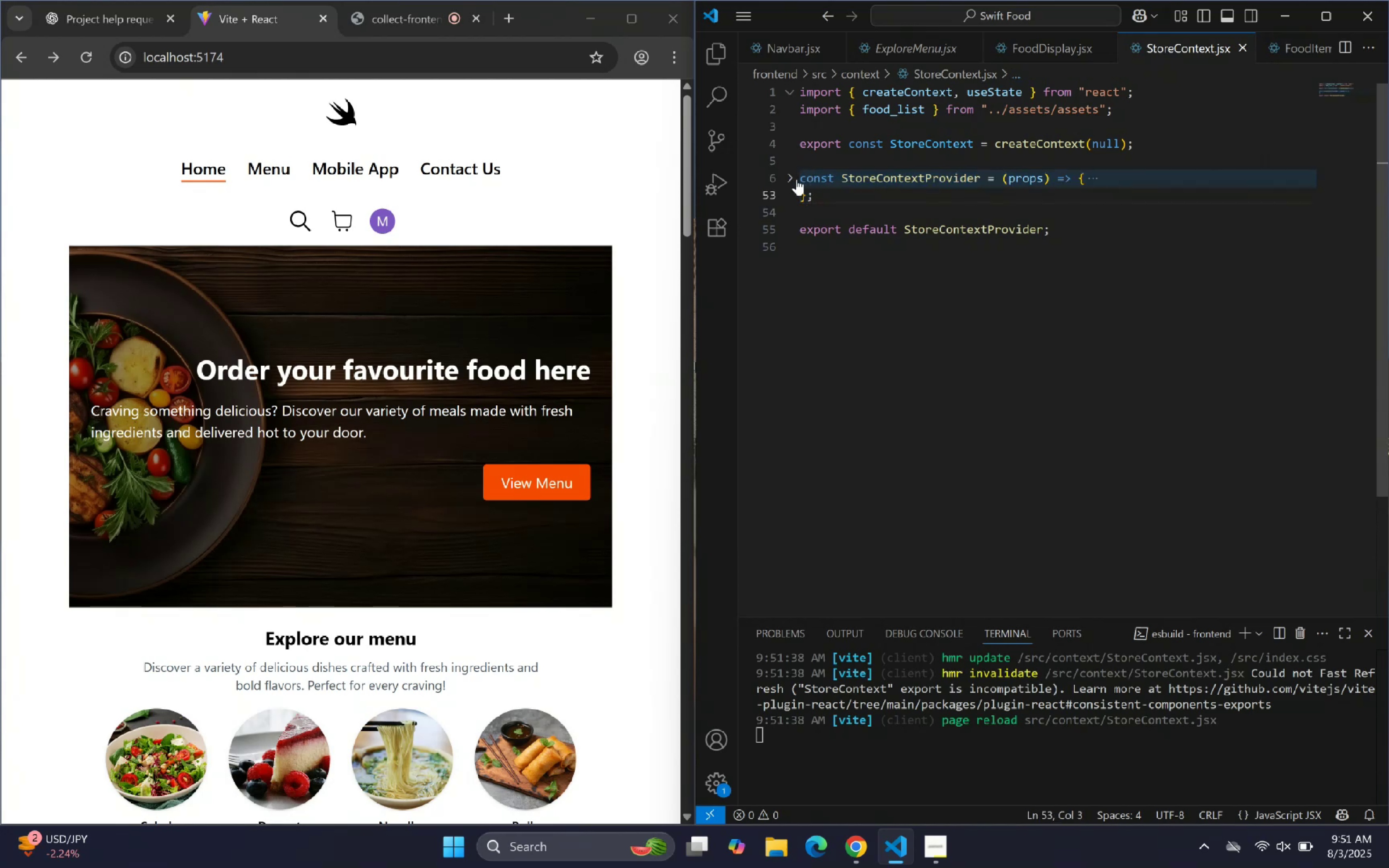 
left_click([794, 179])
 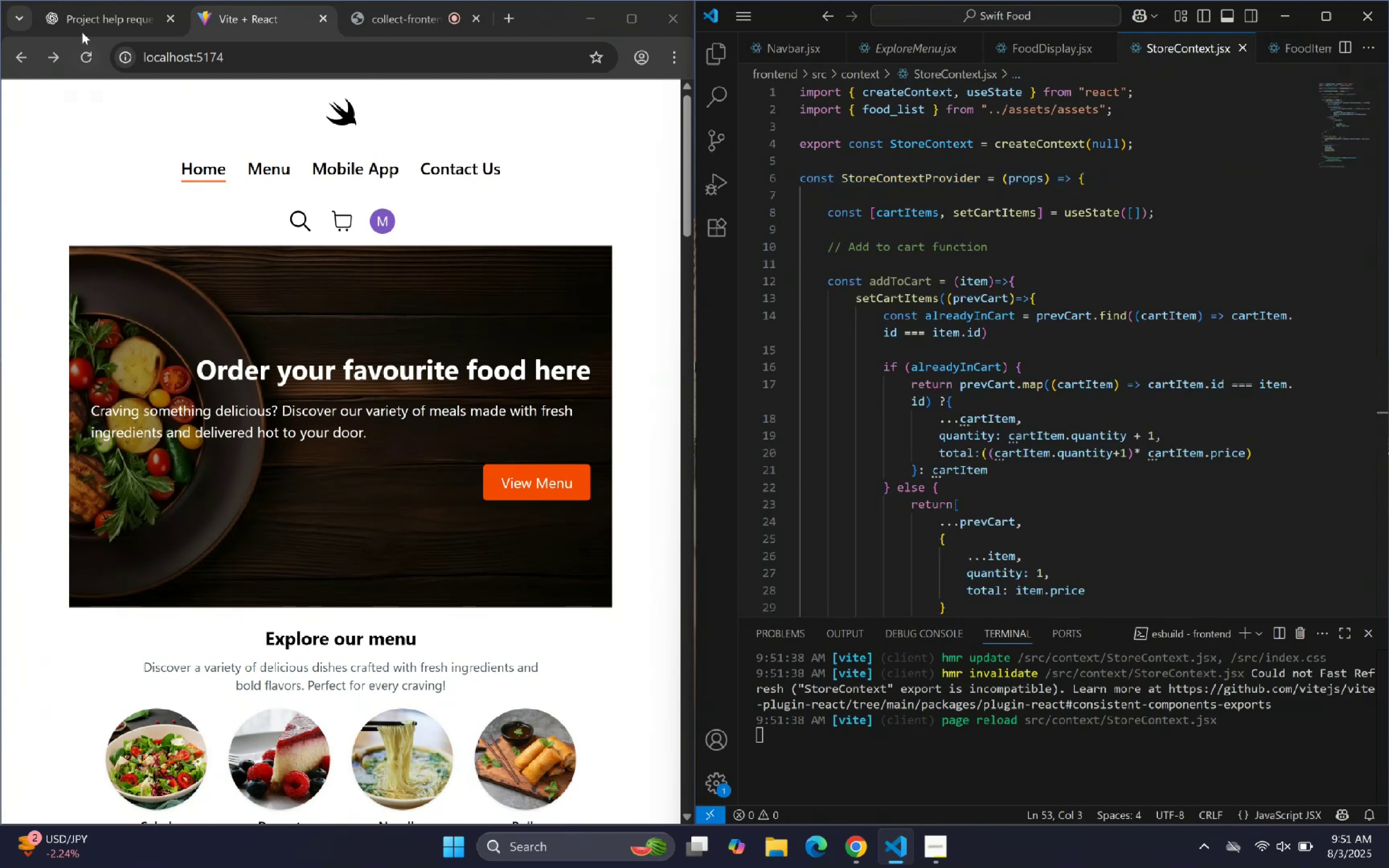 
scroll: coordinate [275, 477], scroll_direction: down, amount: 10.0
 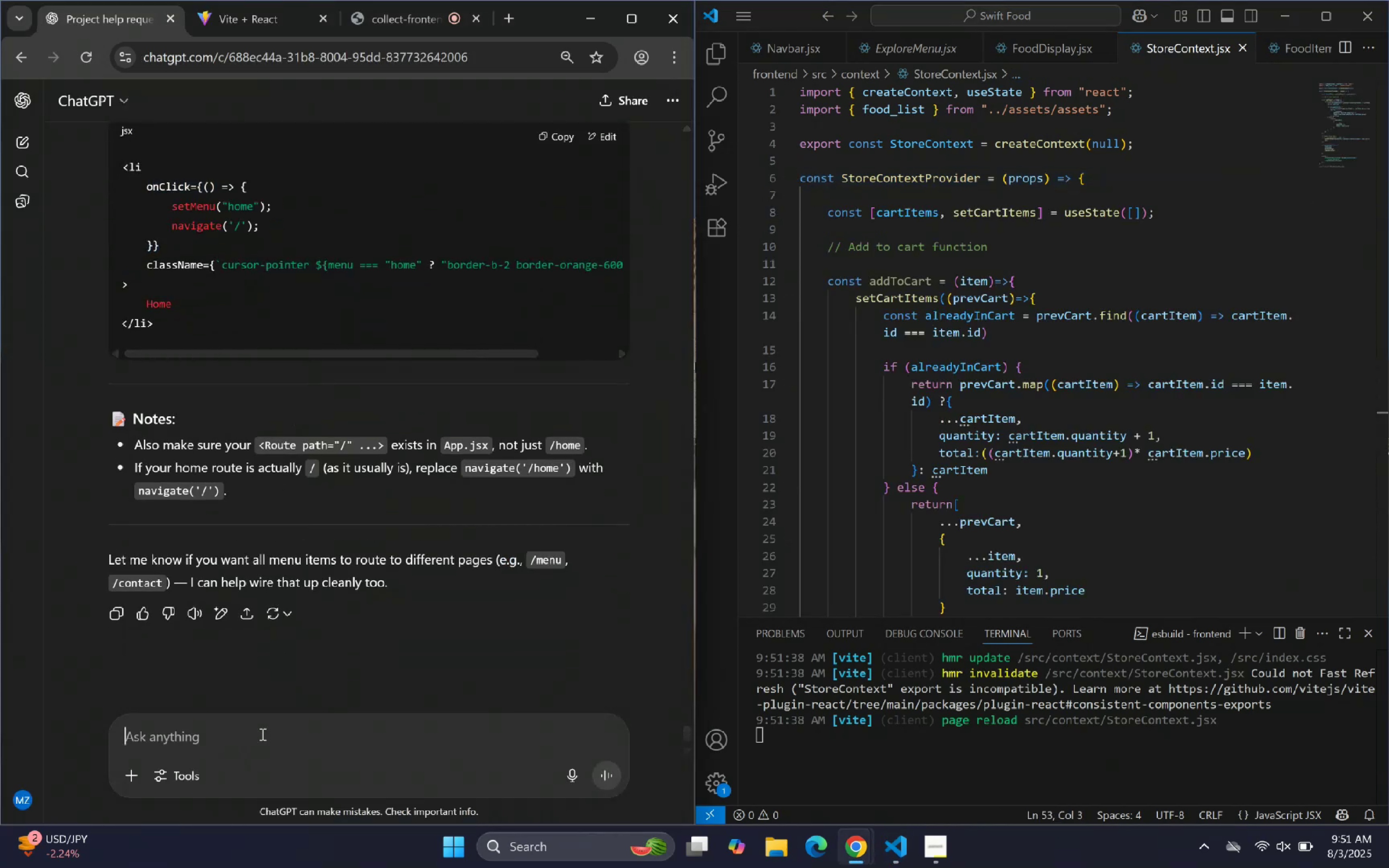 
type(Check if there any syntax mistake here?)
 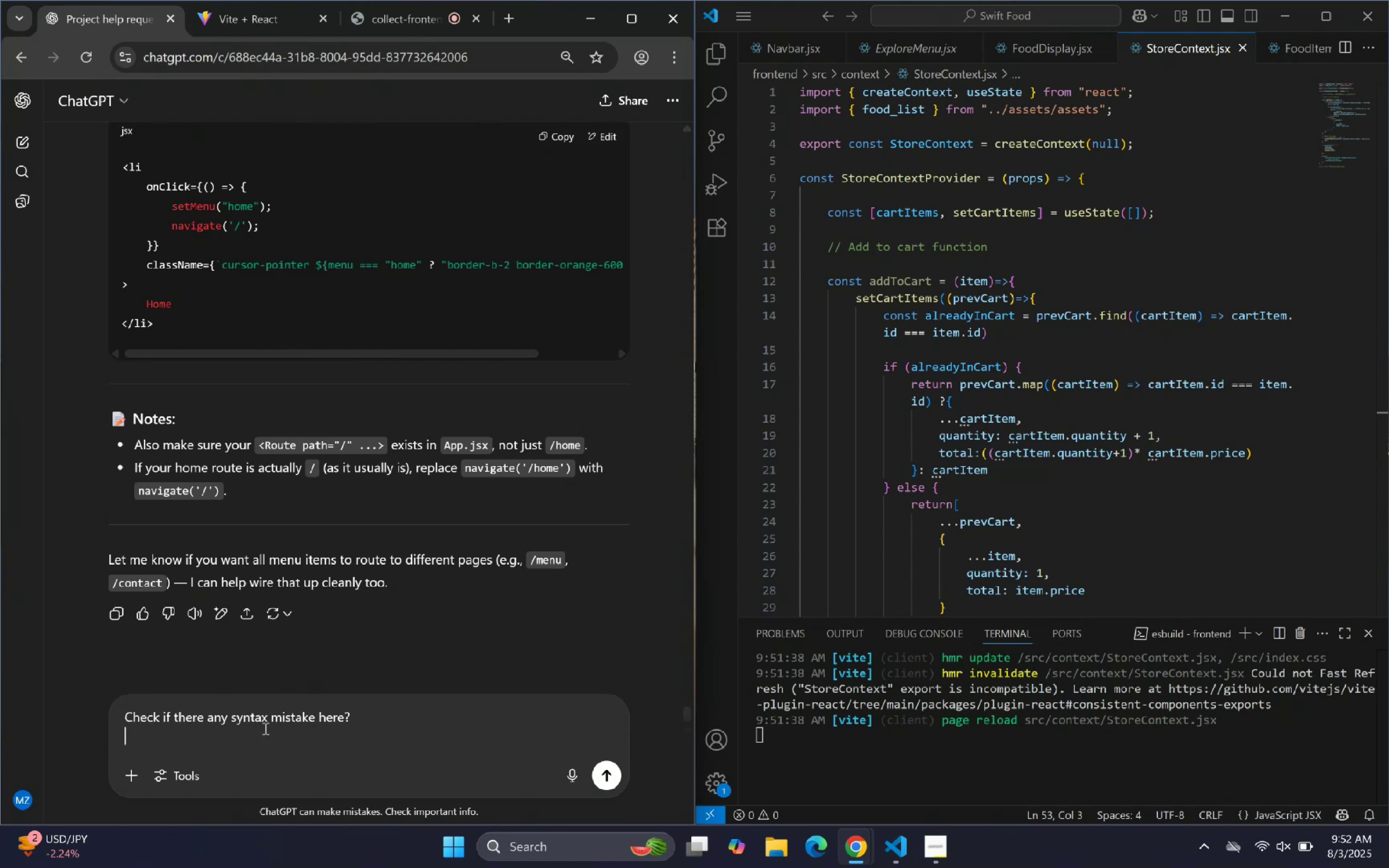 
key(Shift+Enter)
 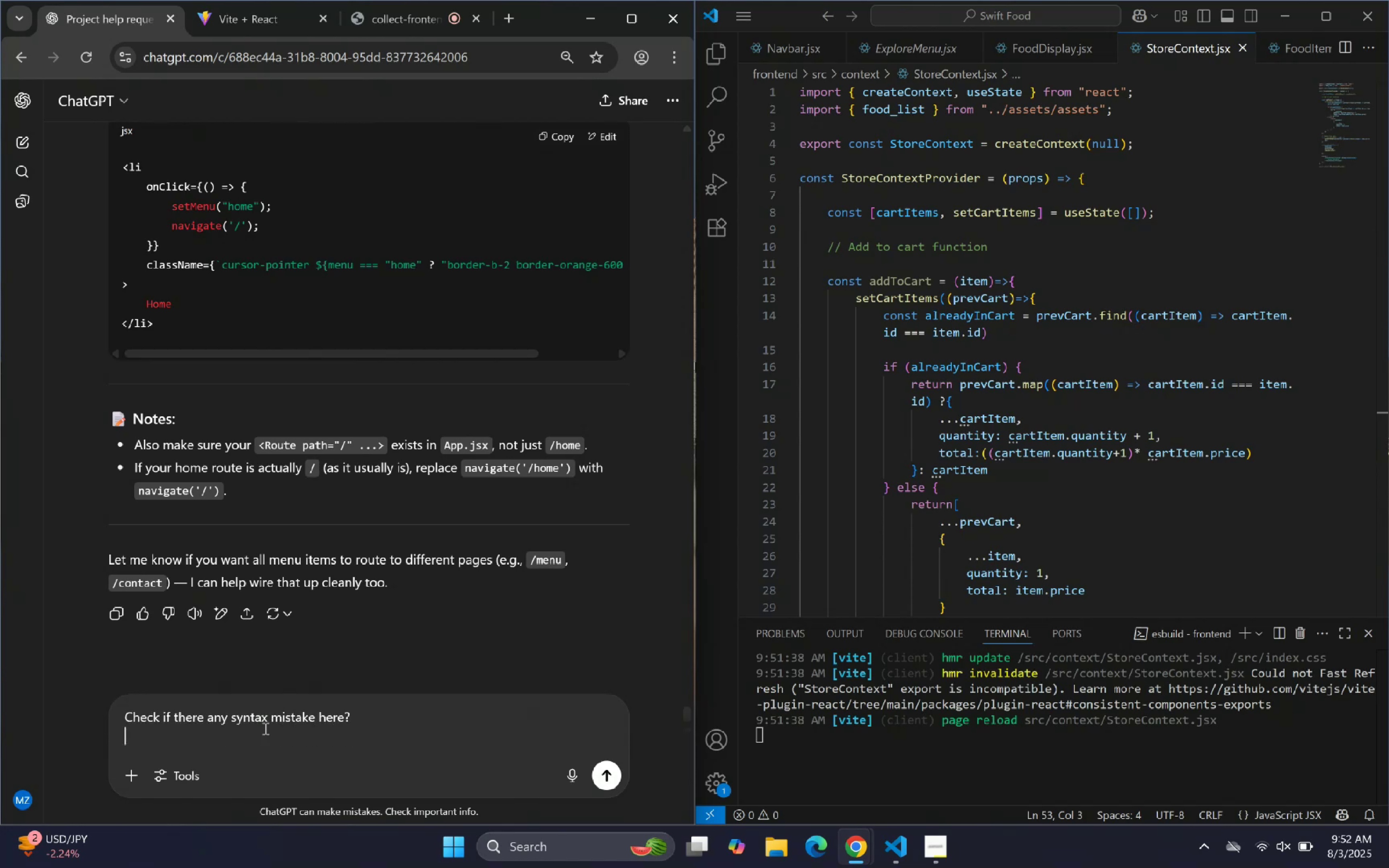 
key(Control+ControlLeft)
 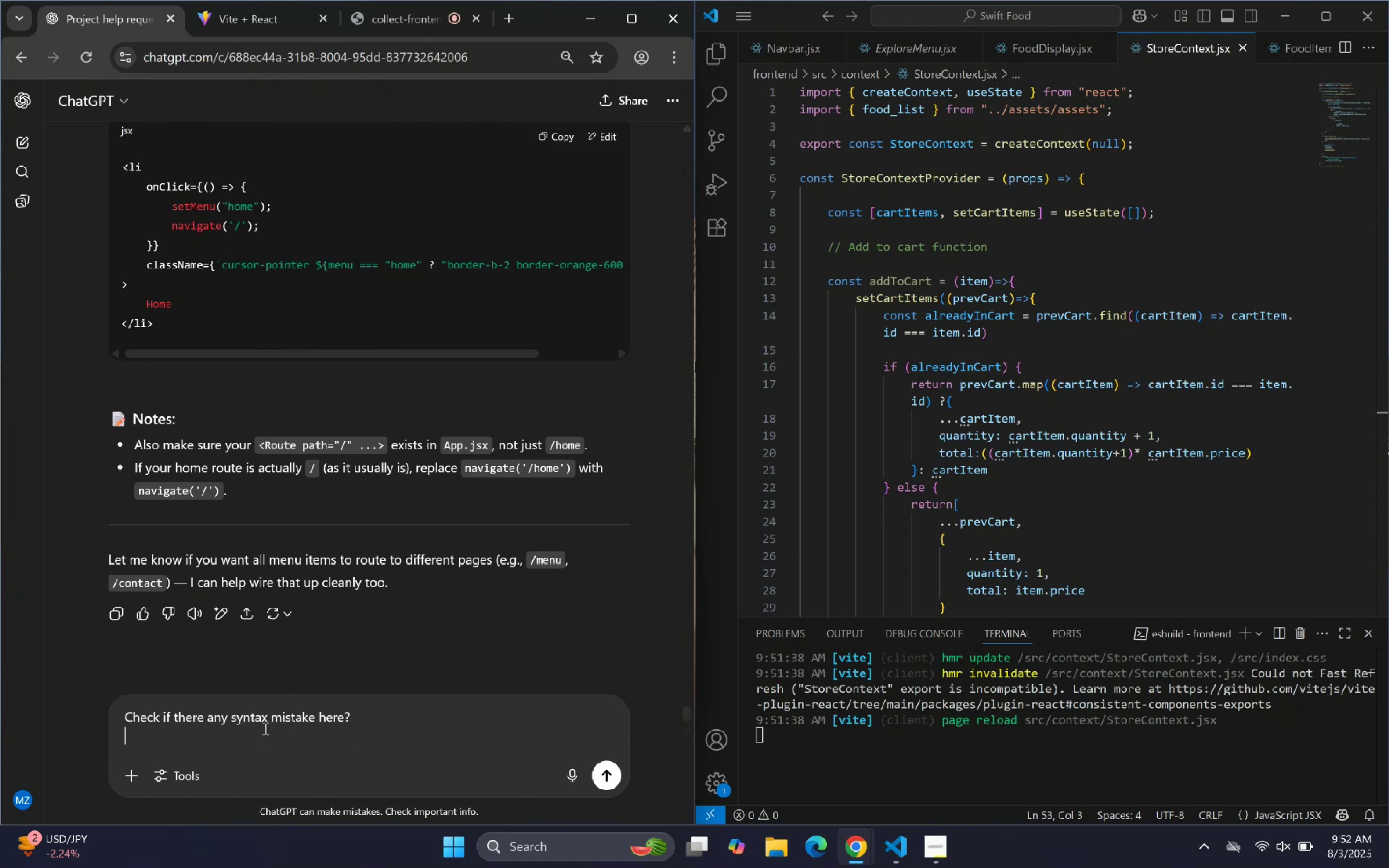 
key(Control+V)
 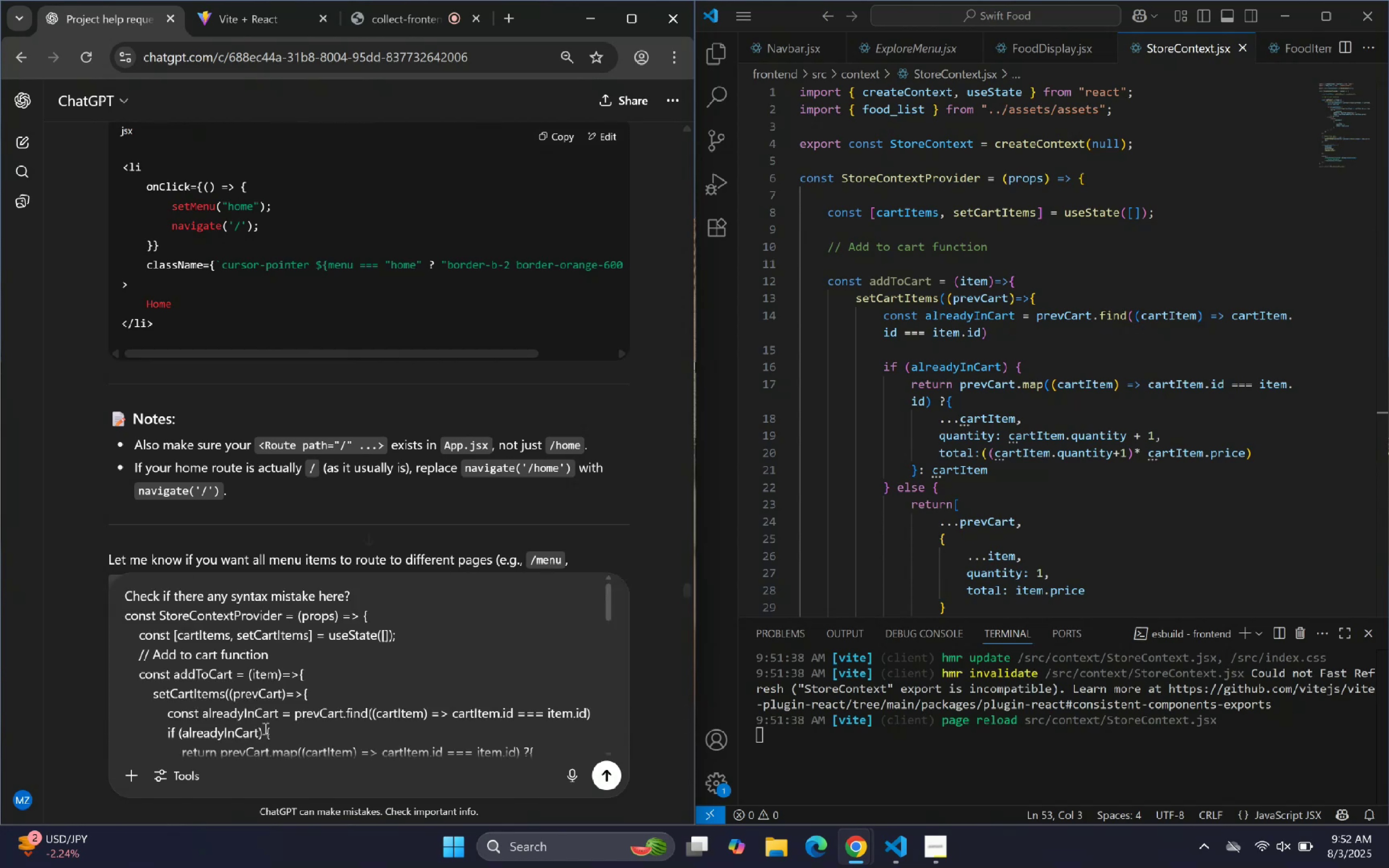 
key(Enter)
 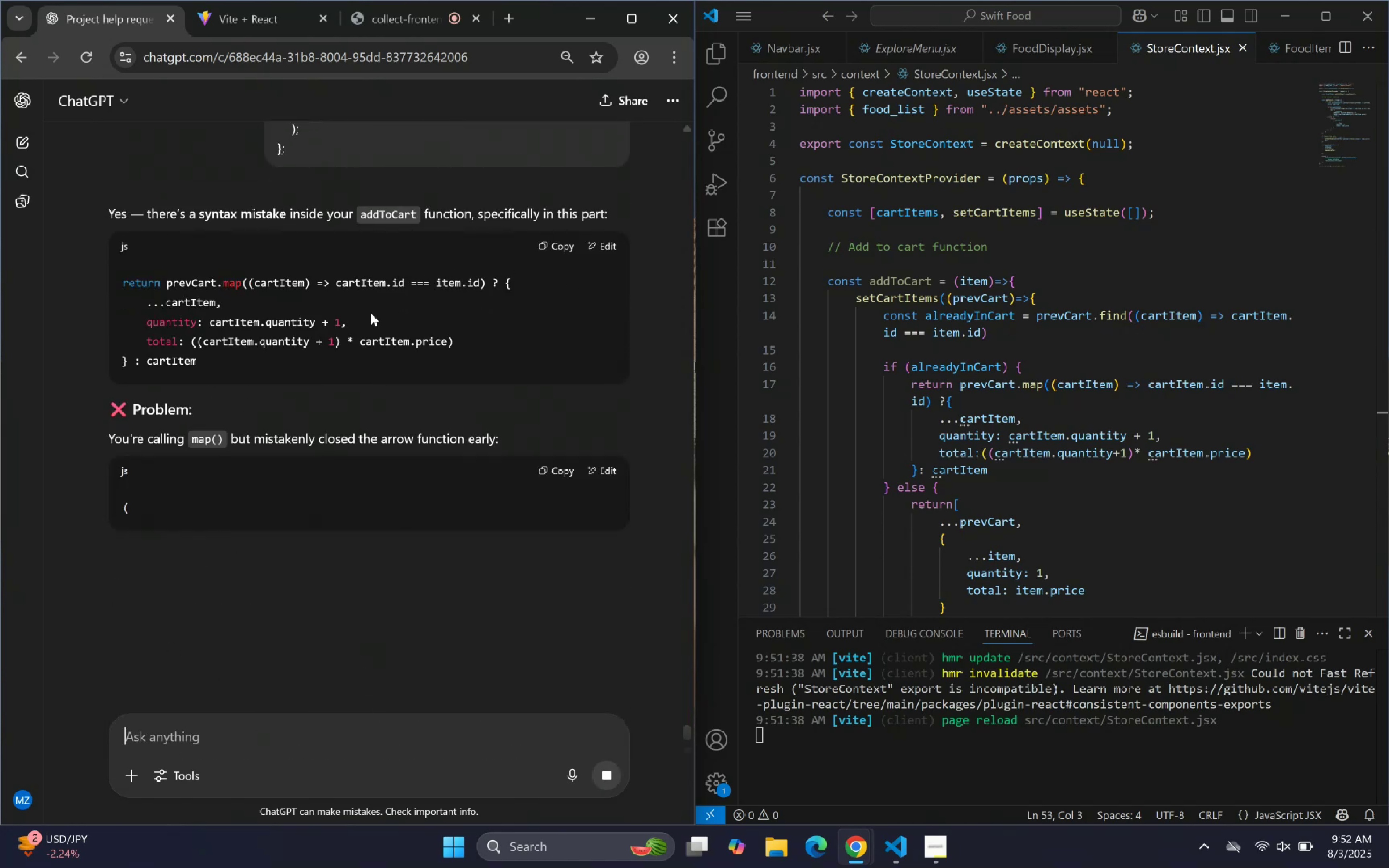 
wait(5.3)
 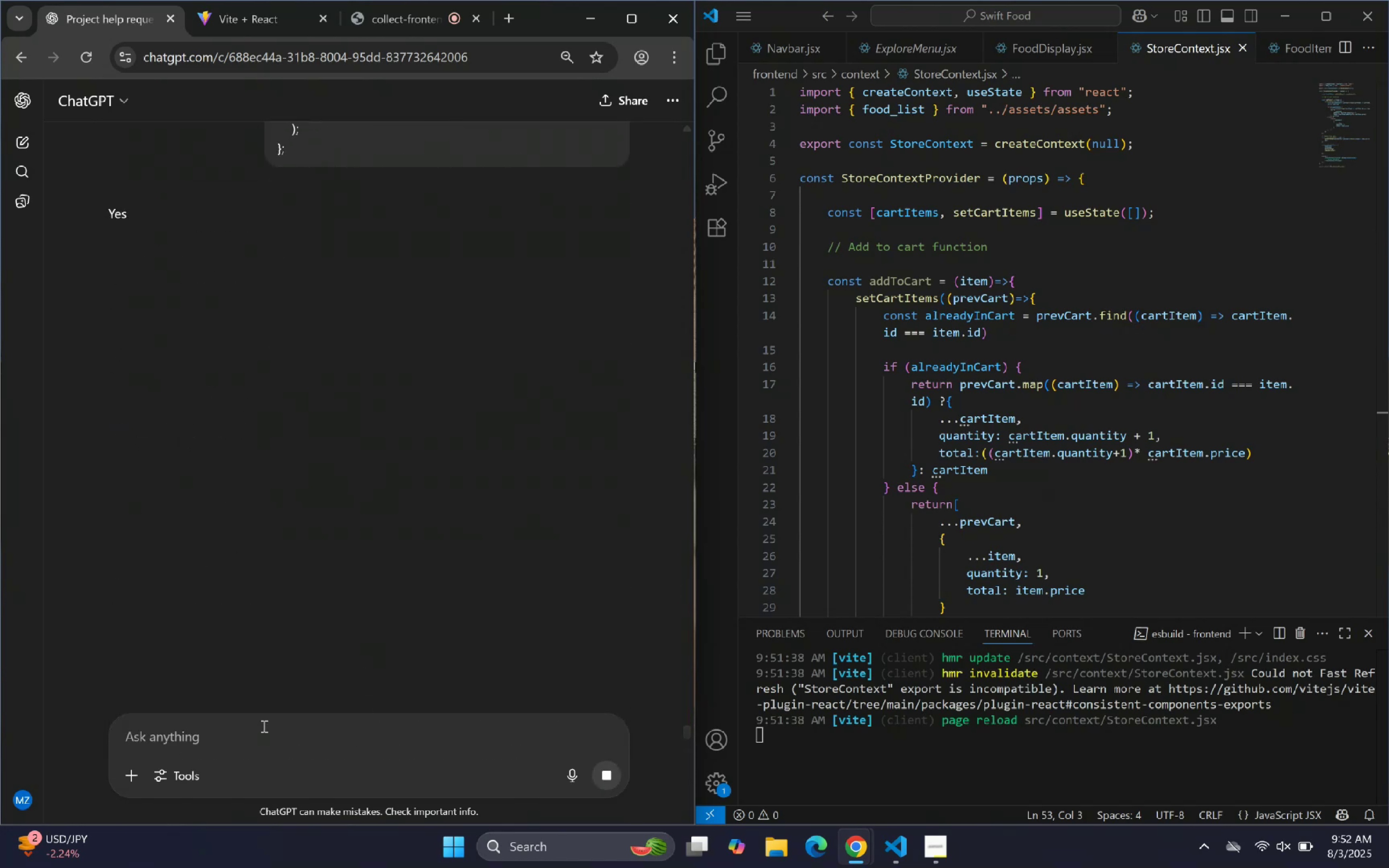 
scroll: coordinate [324, 434], scroll_direction: down, amount: 8.0
 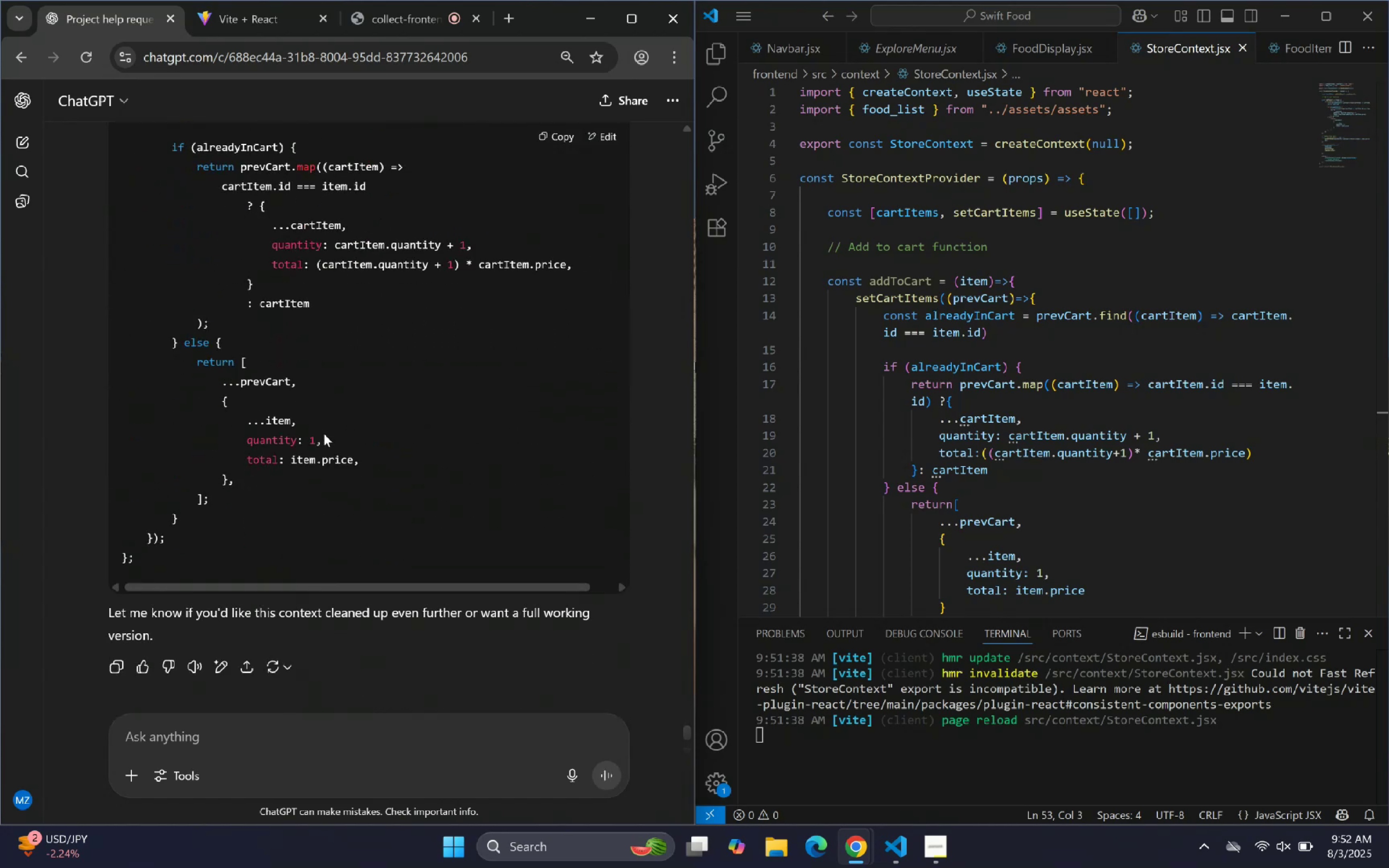 
scroll: coordinate [324, 434], scroll_direction: up, amount: 2.0
 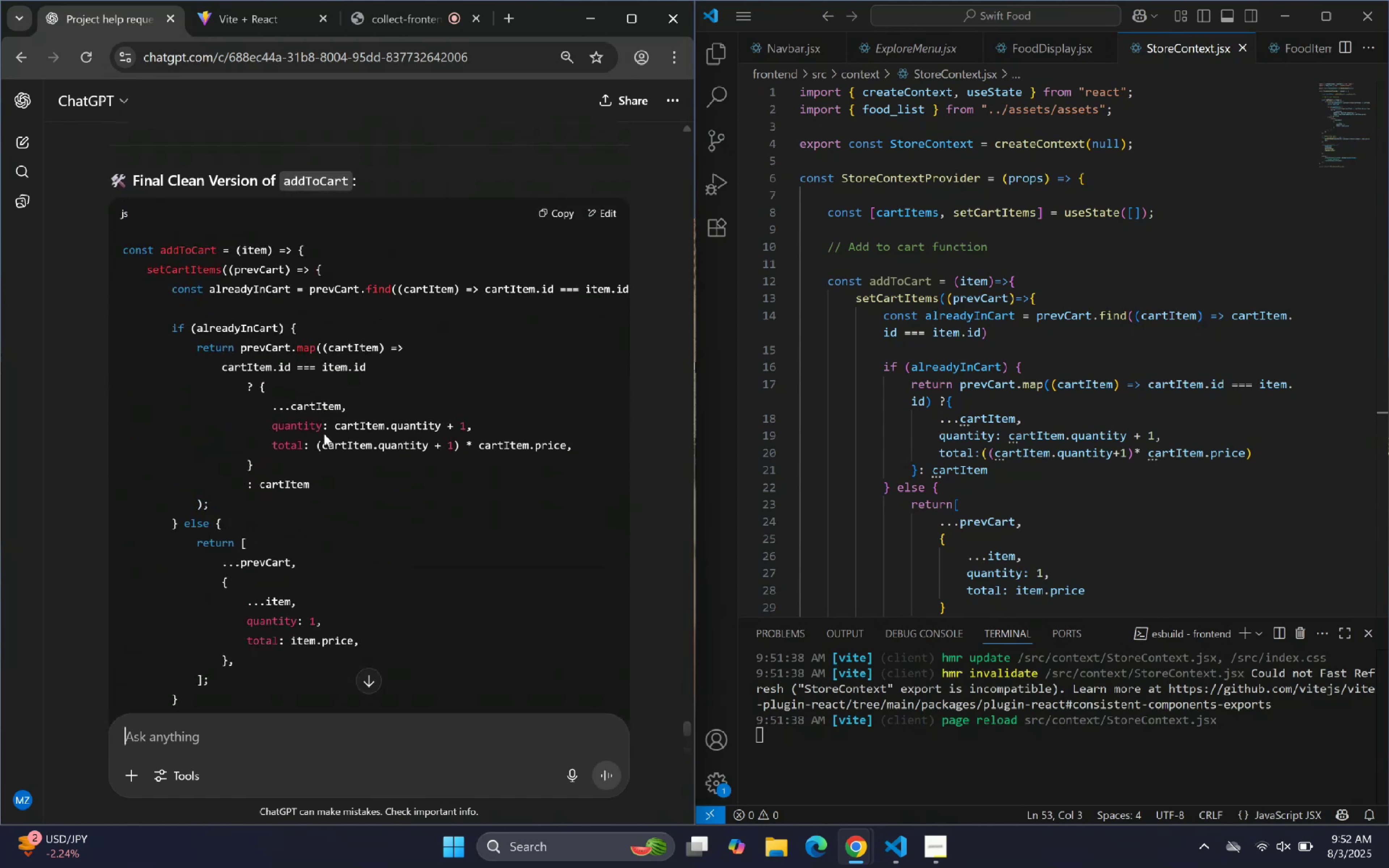 
scroll: coordinate [324, 434], scroll_direction: down, amount: 1.0
 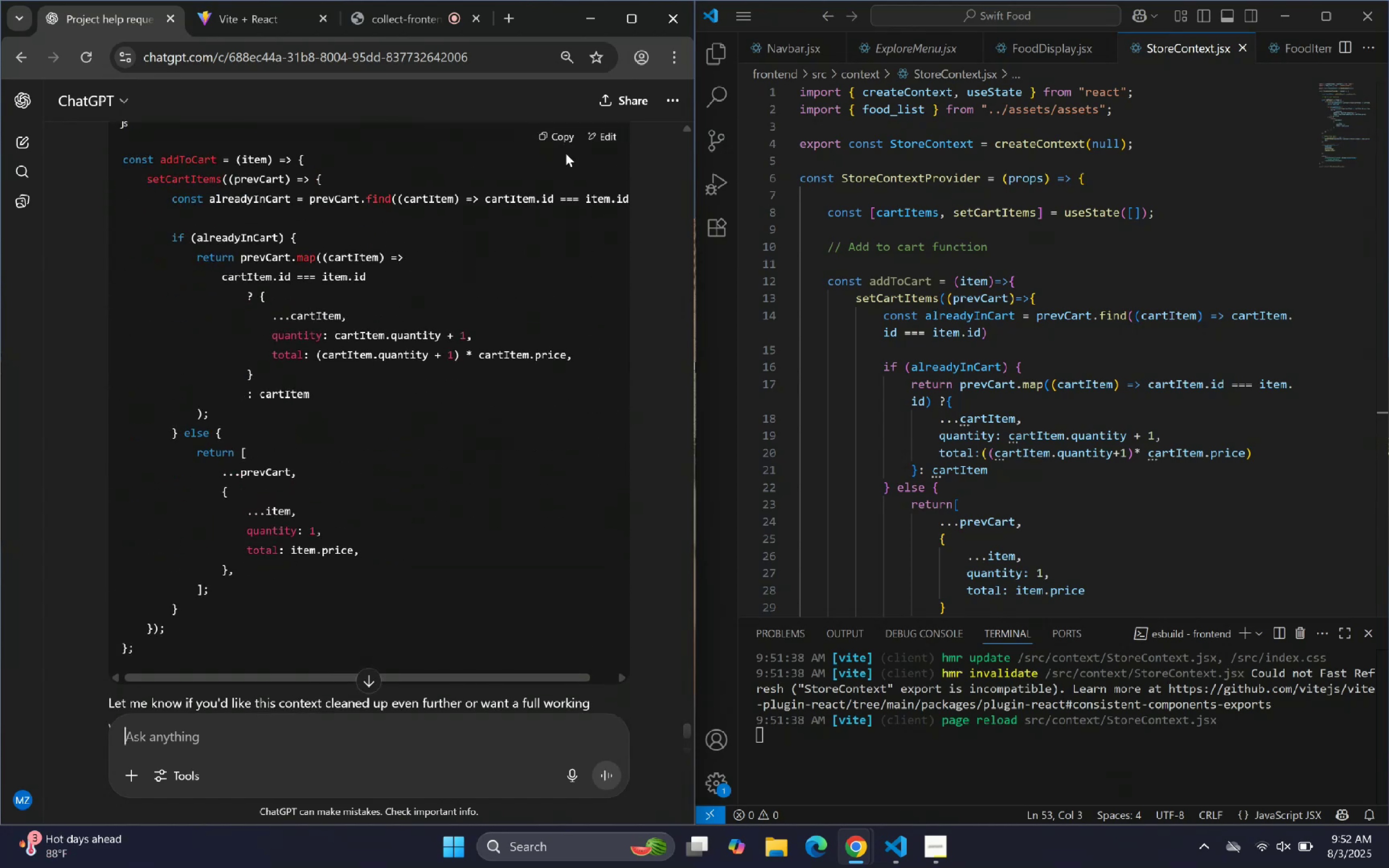 
left_click([552, 136])
 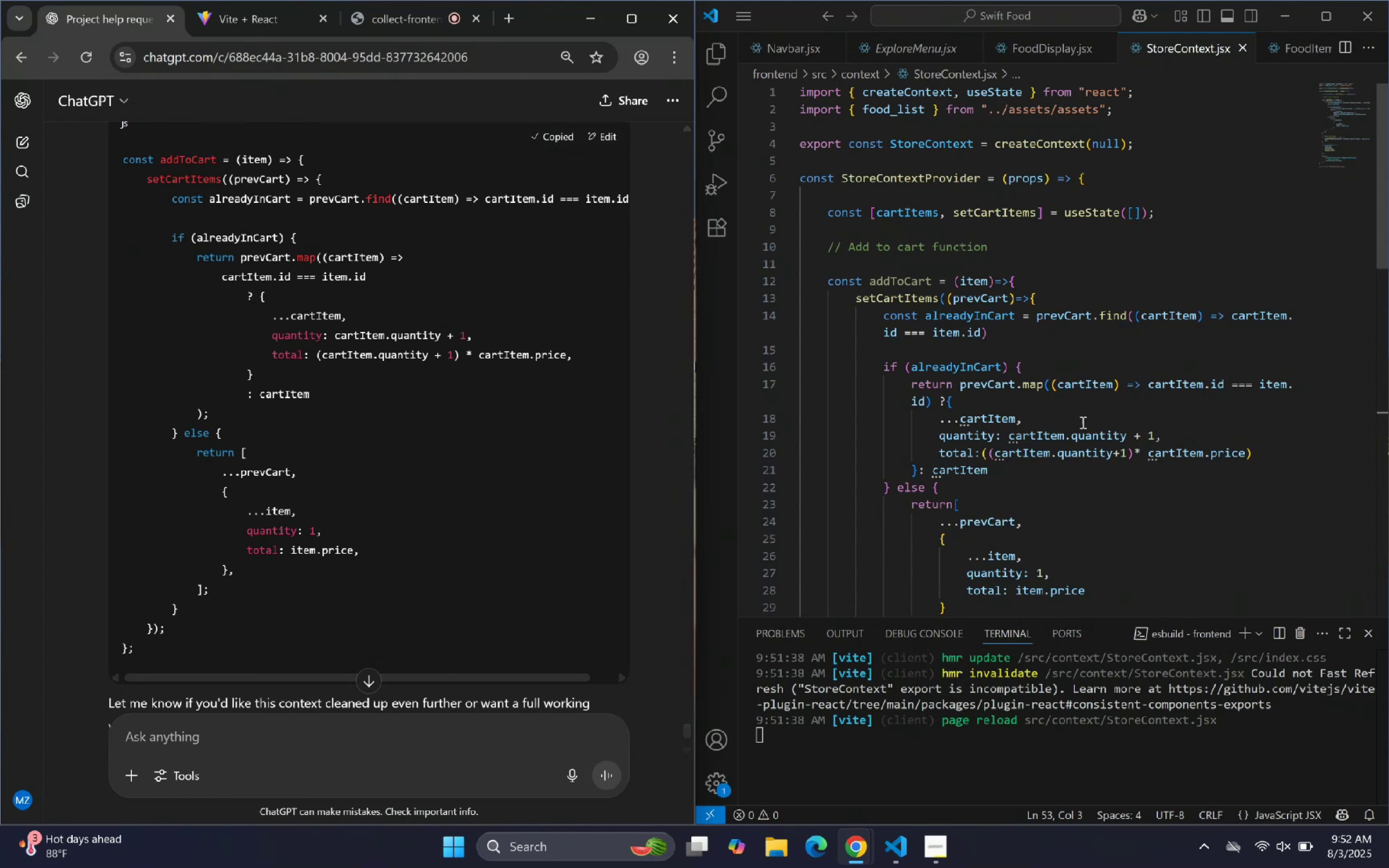 
left_click([1081, 431])
 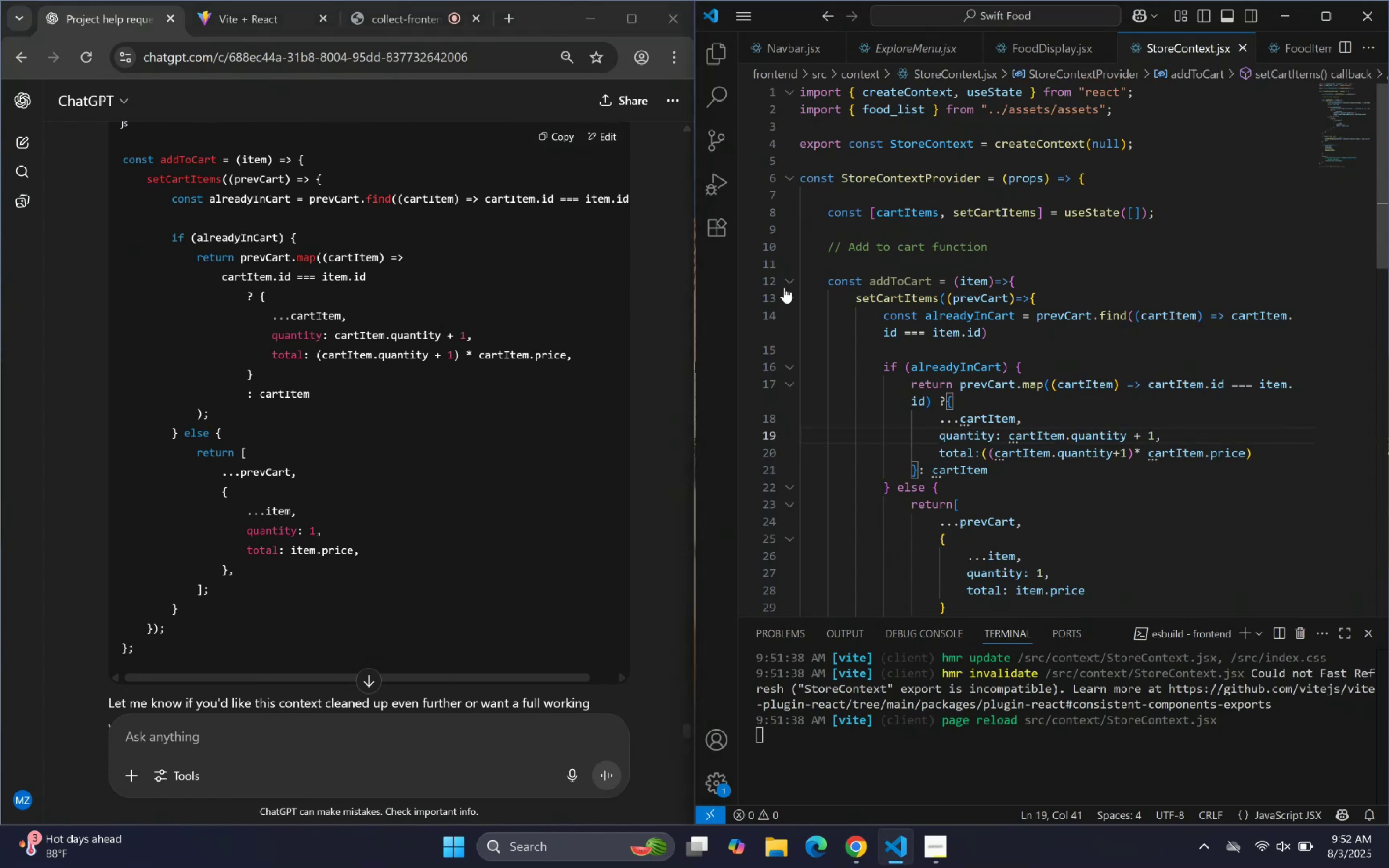 
left_click([790, 281])
 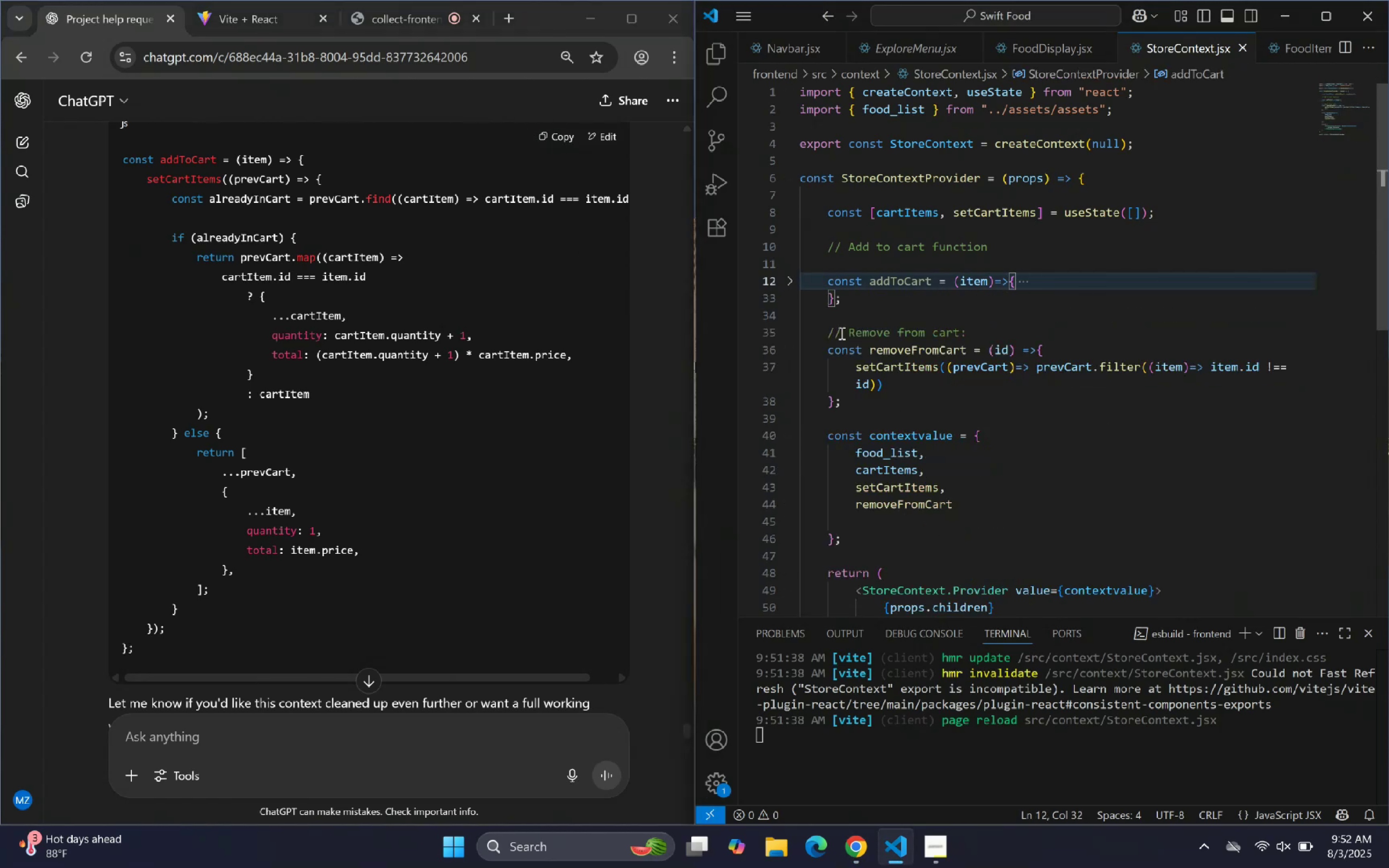 
left_click_drag(start_coordinate=[847, 300], to_coordinate=[830, 285])
 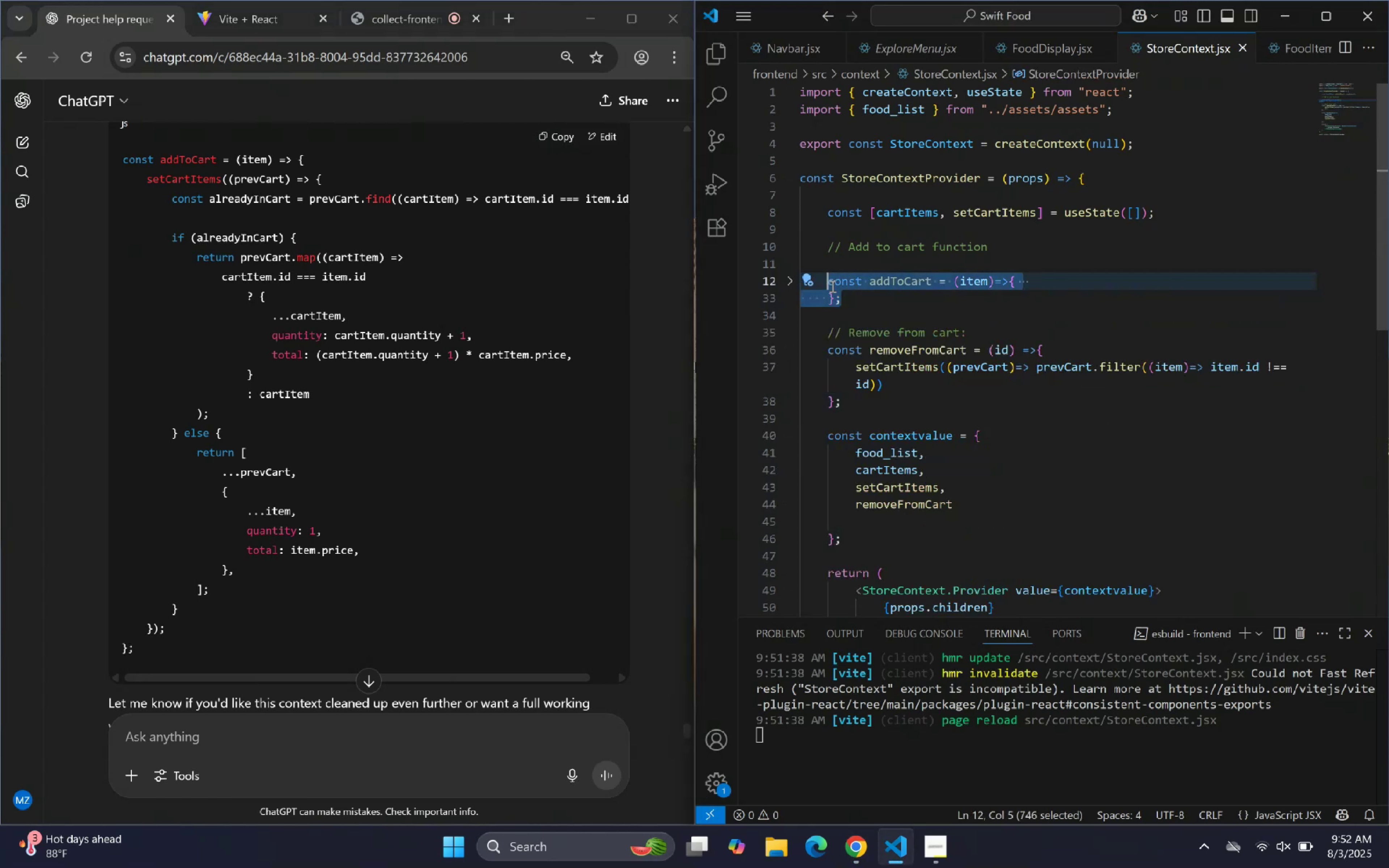 
key(Backspace)
 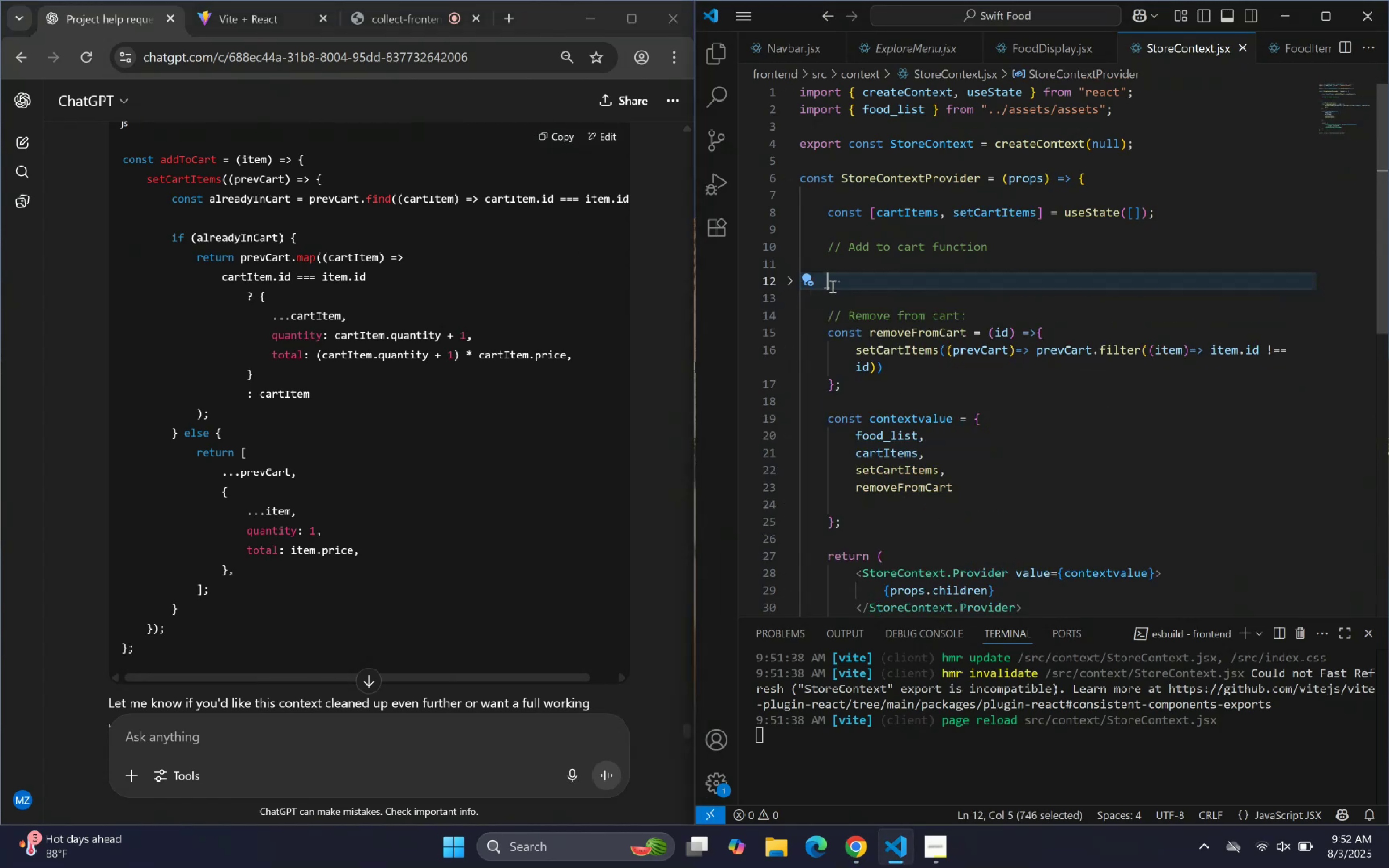 
key(Control+ControlLeft)
 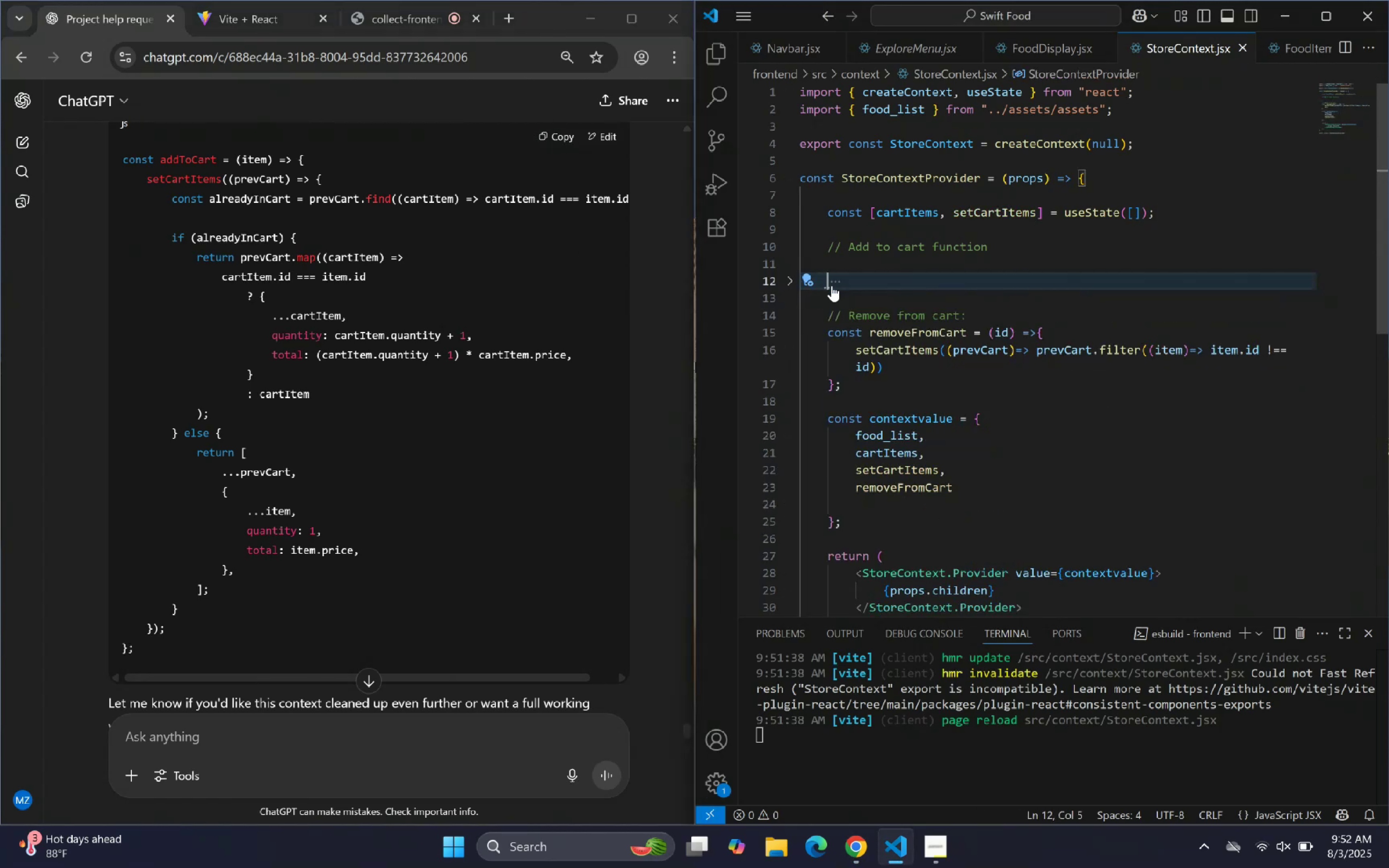 
key(Control+V)
 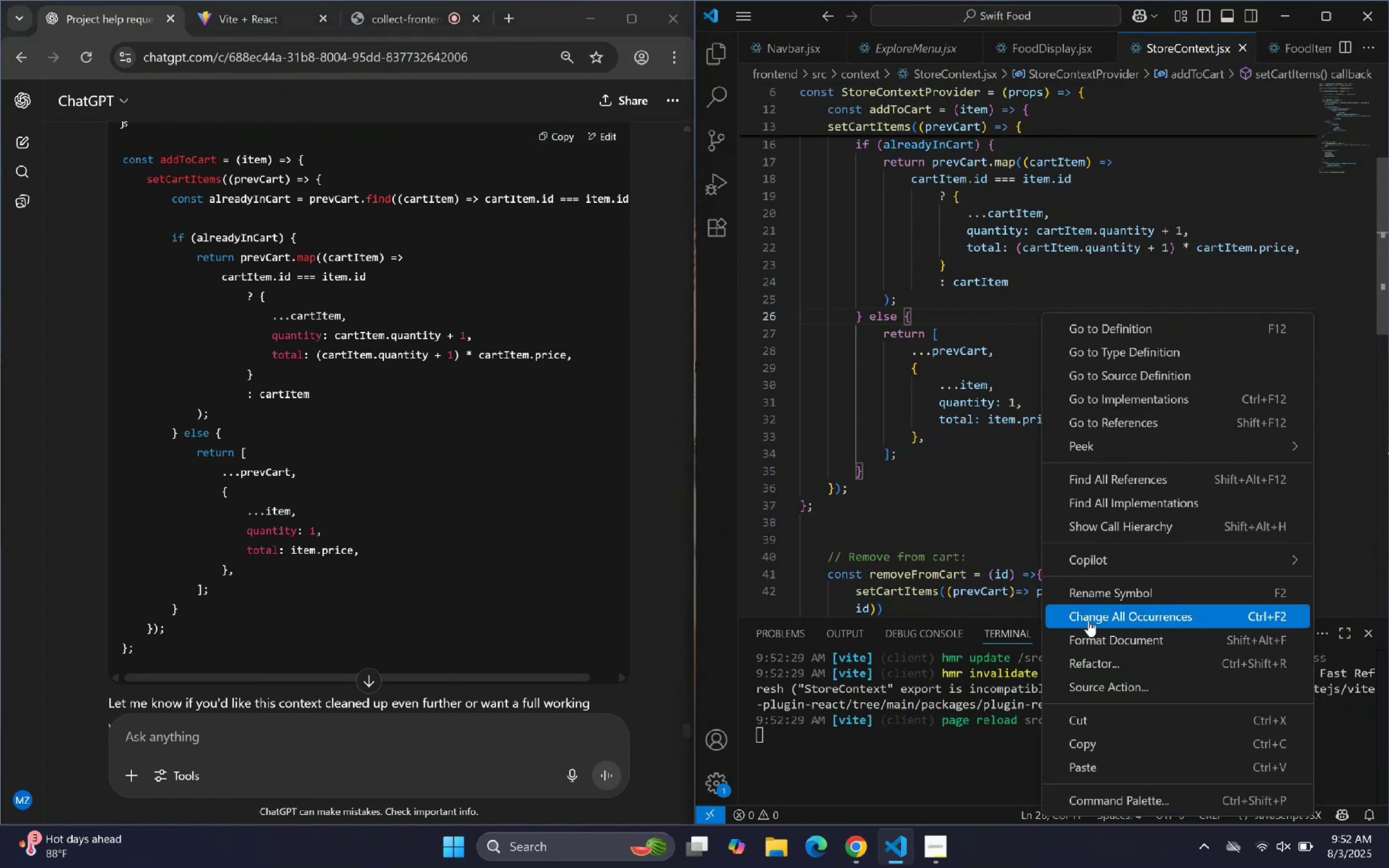 
left_click([1100, 634])
 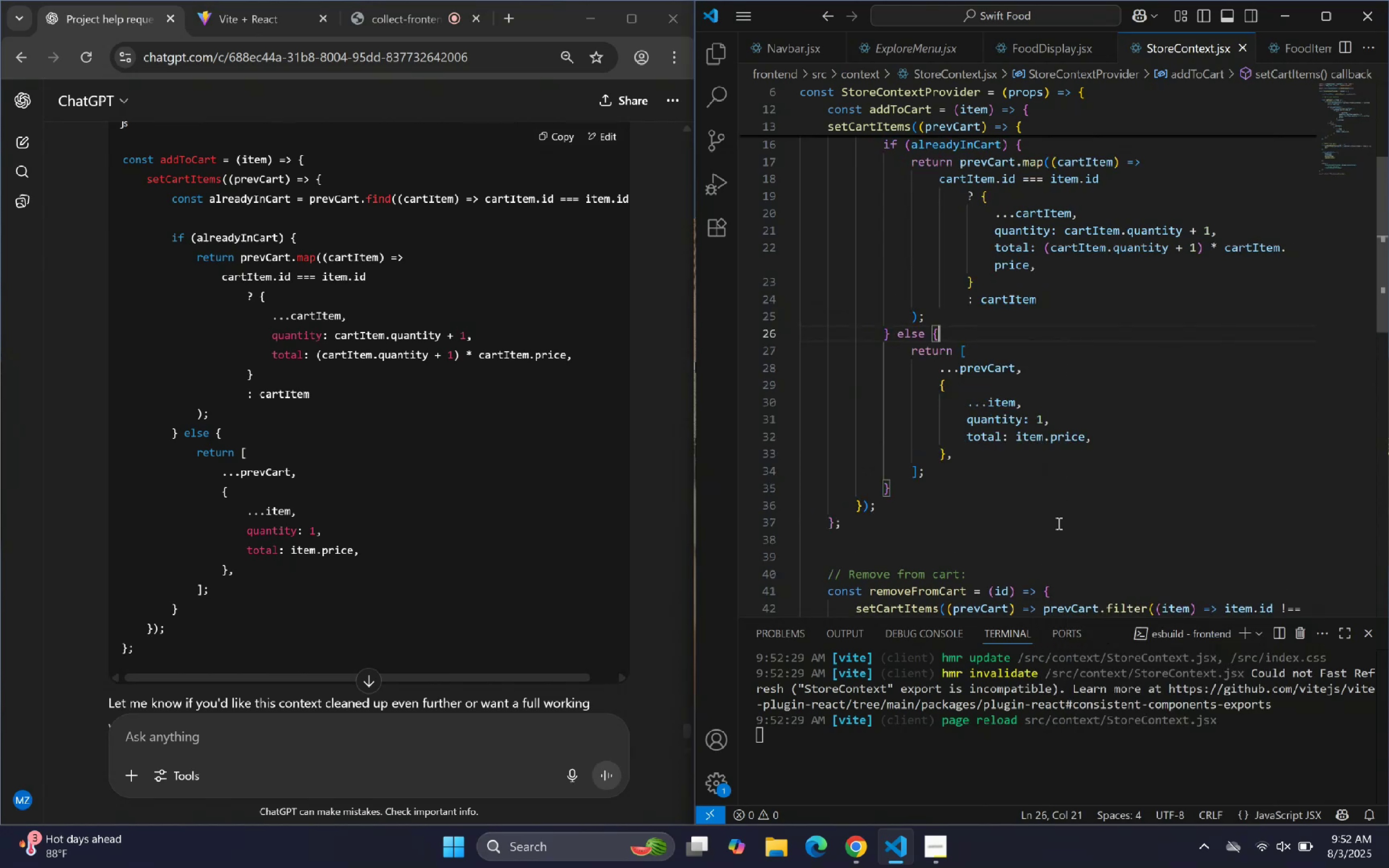 
scroll: coordinate [1051, 380], scroll_direction: up, amount: 10.0
 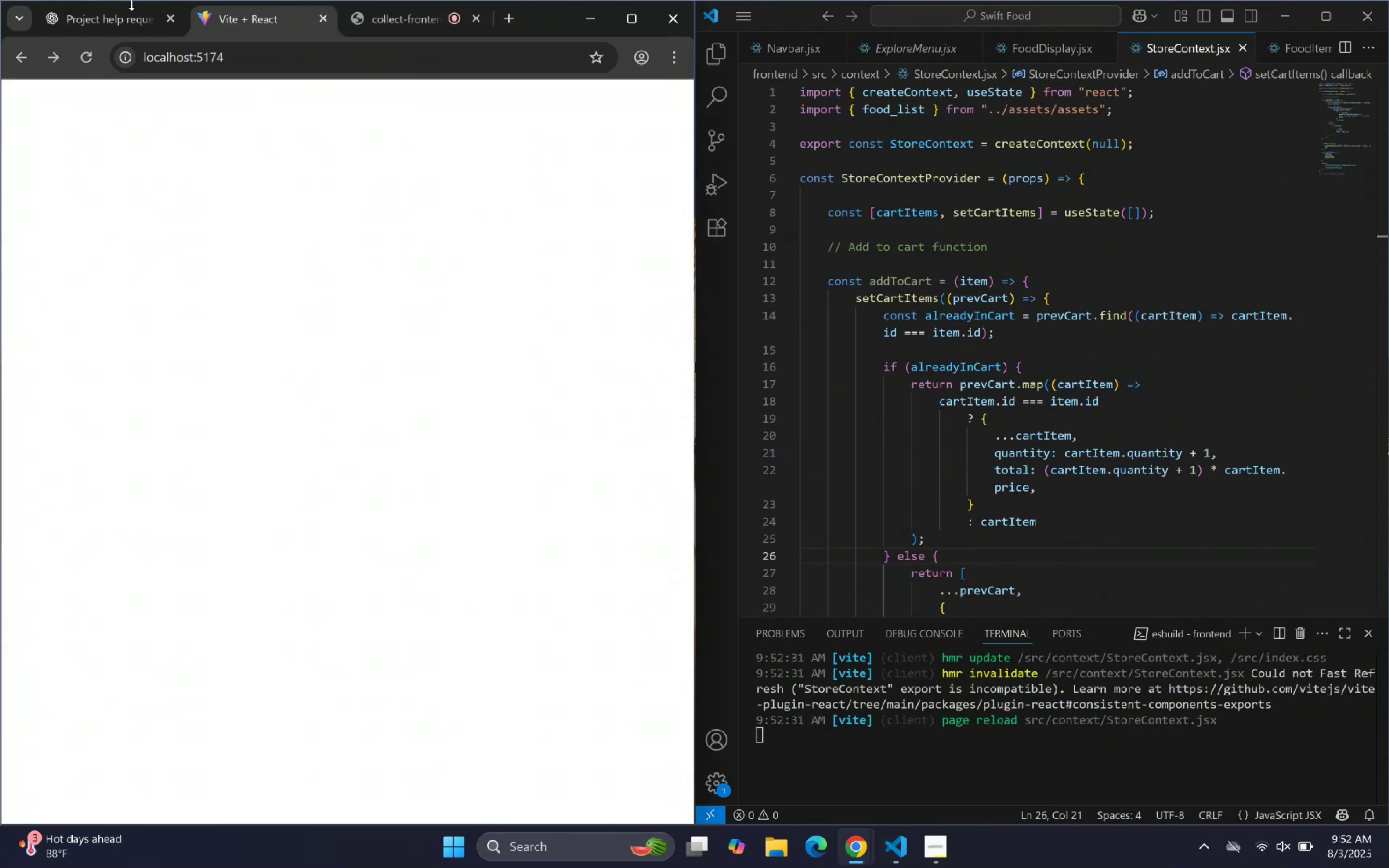 
scroll: coordinate [284, 141], scroll_direction: down, amount: 8.0
 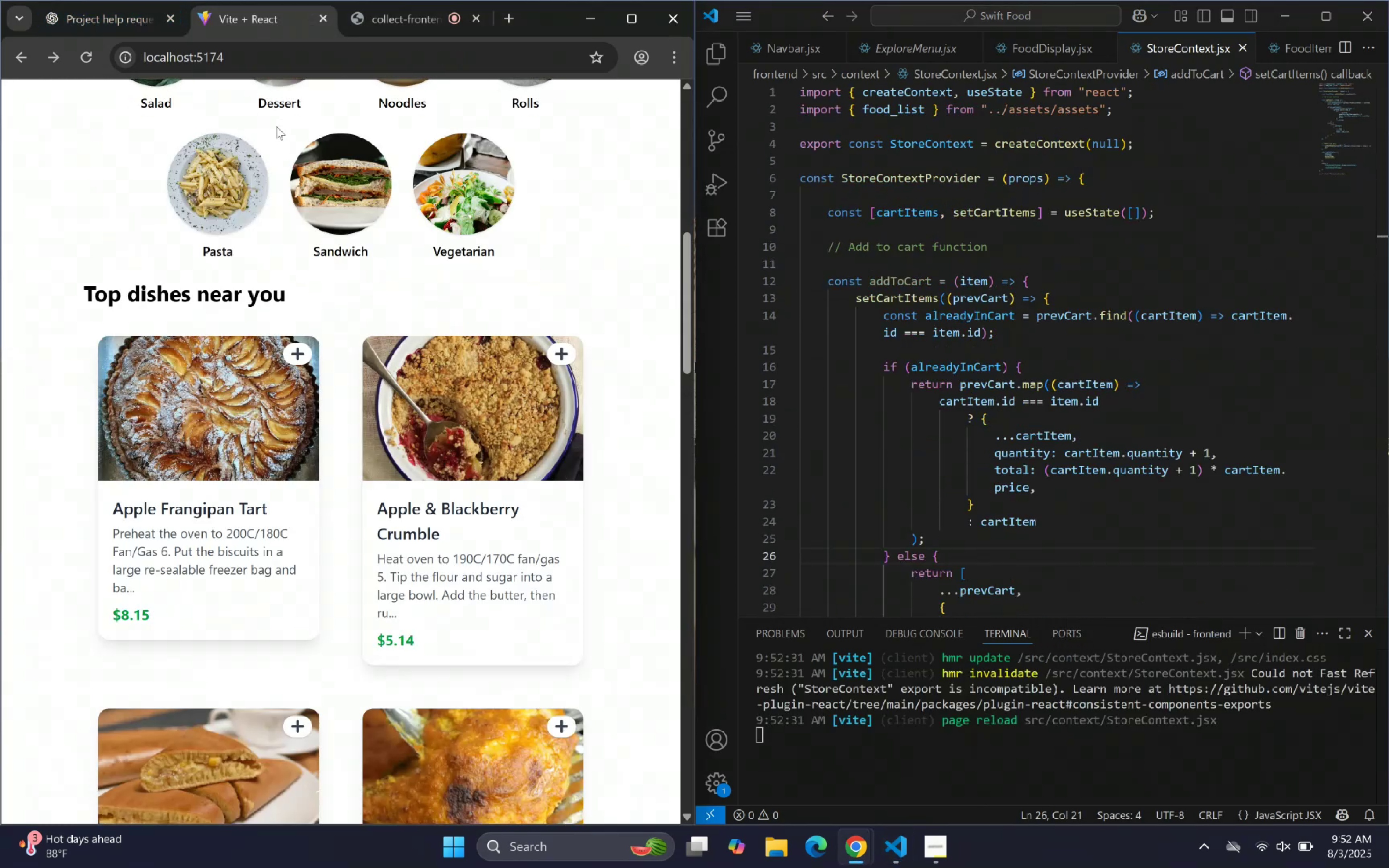 
scroll: coordinate [274, 156], scroll_direction: up, amount: 1.0
 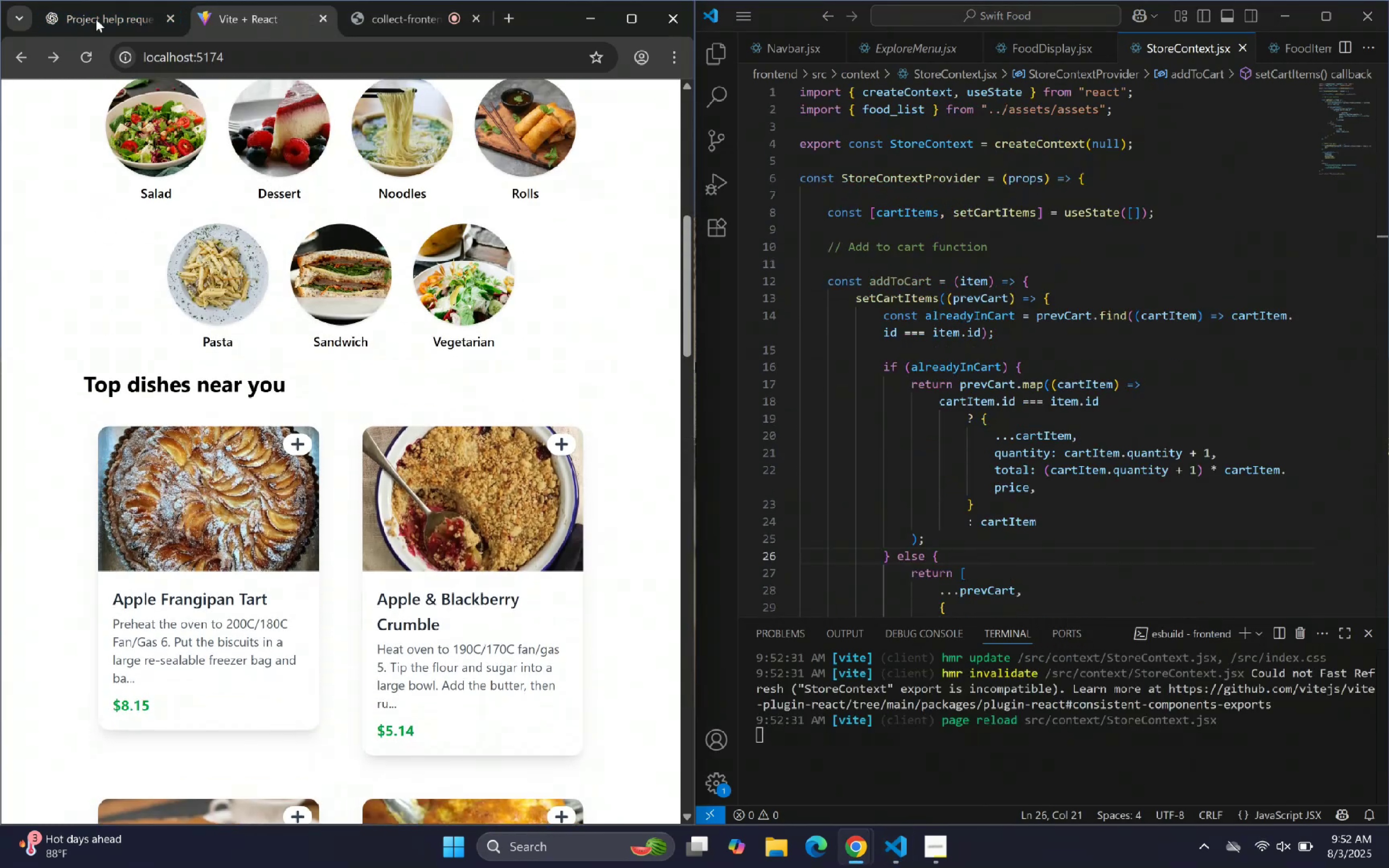 
scroll: coordinate [304, 336], scroll_direction: down, amount: 4.0
 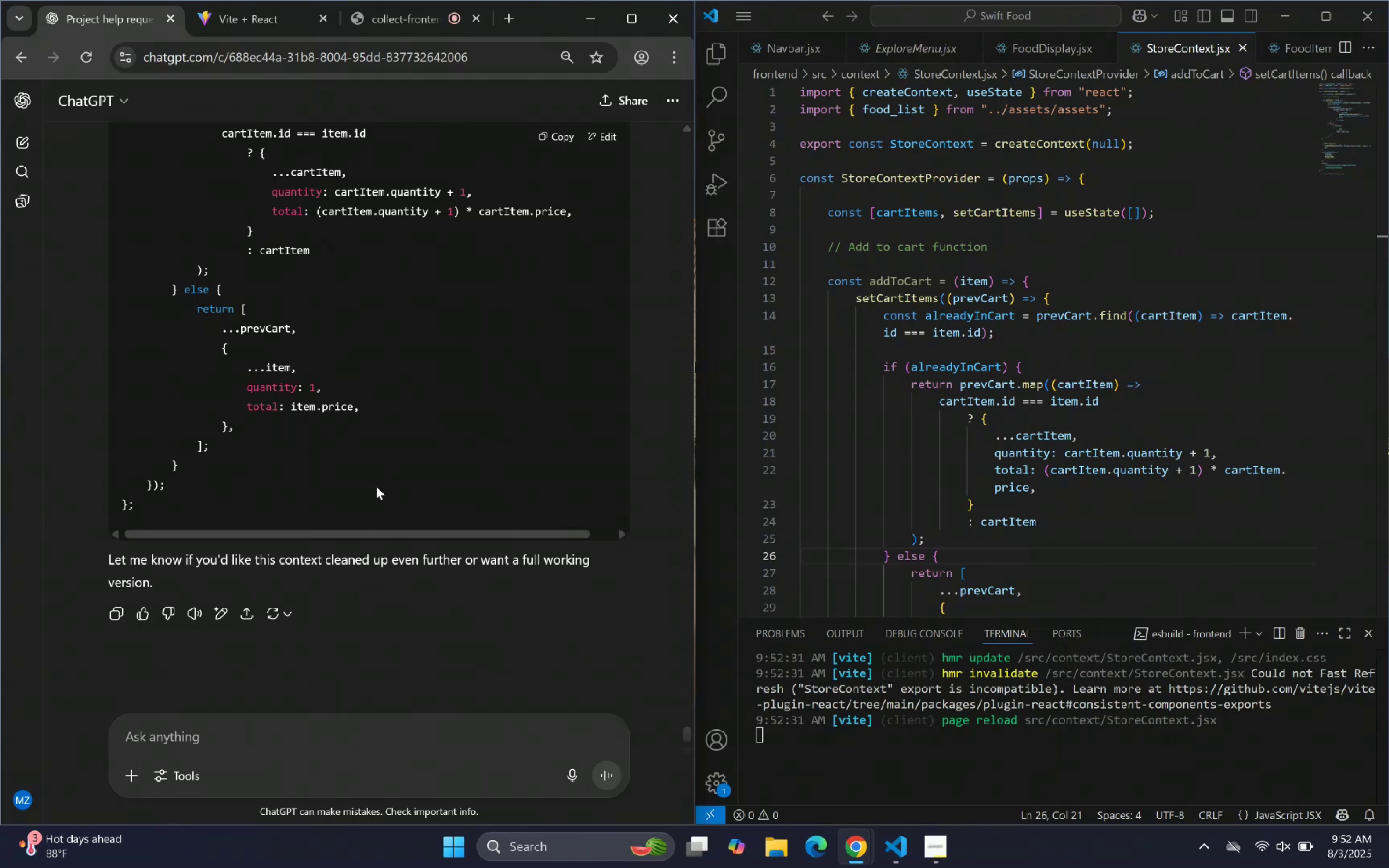 
scroll: coordinate [376, 450], scroll_direction: up, amount: 3.0
 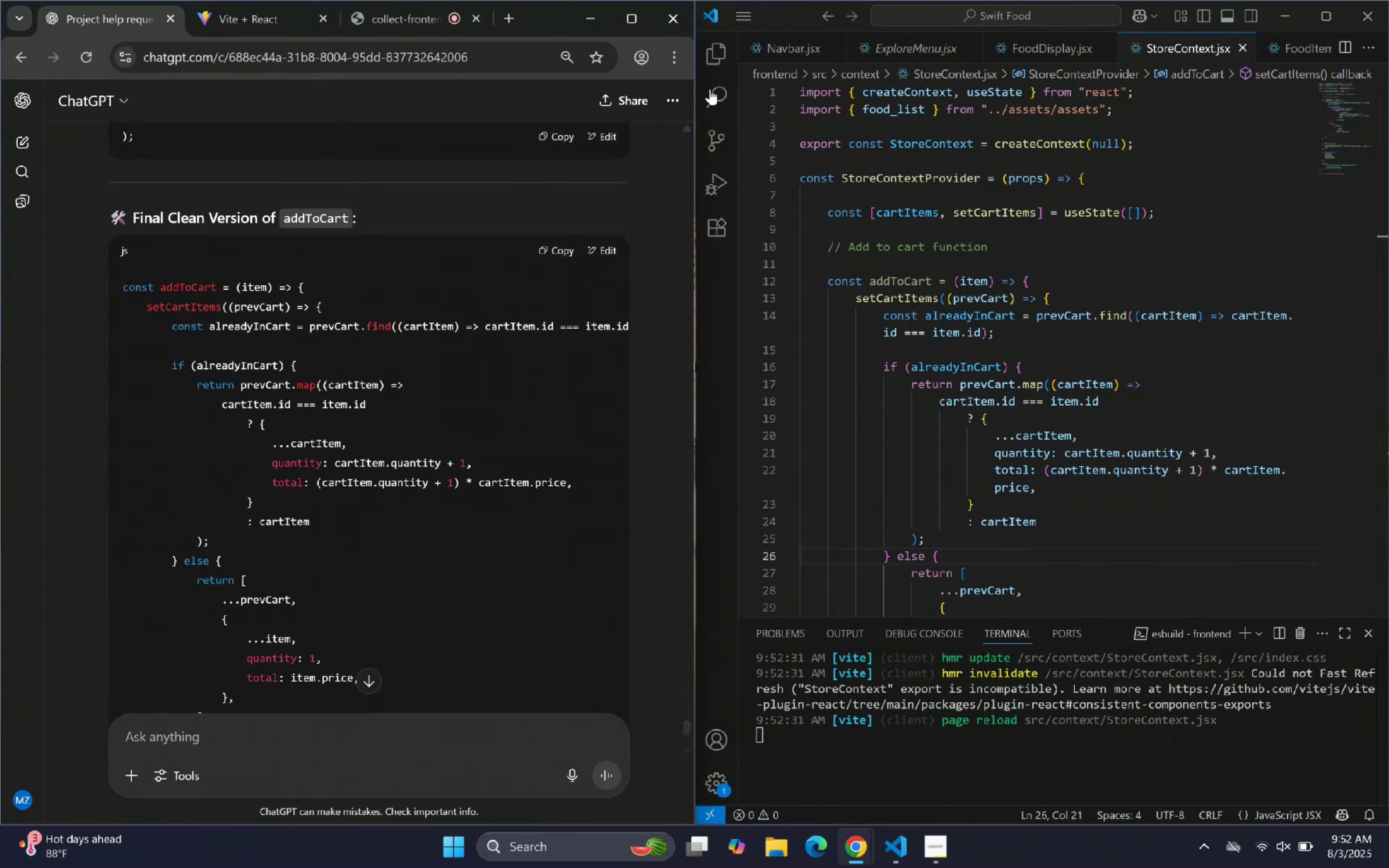 
wait(7.84)
 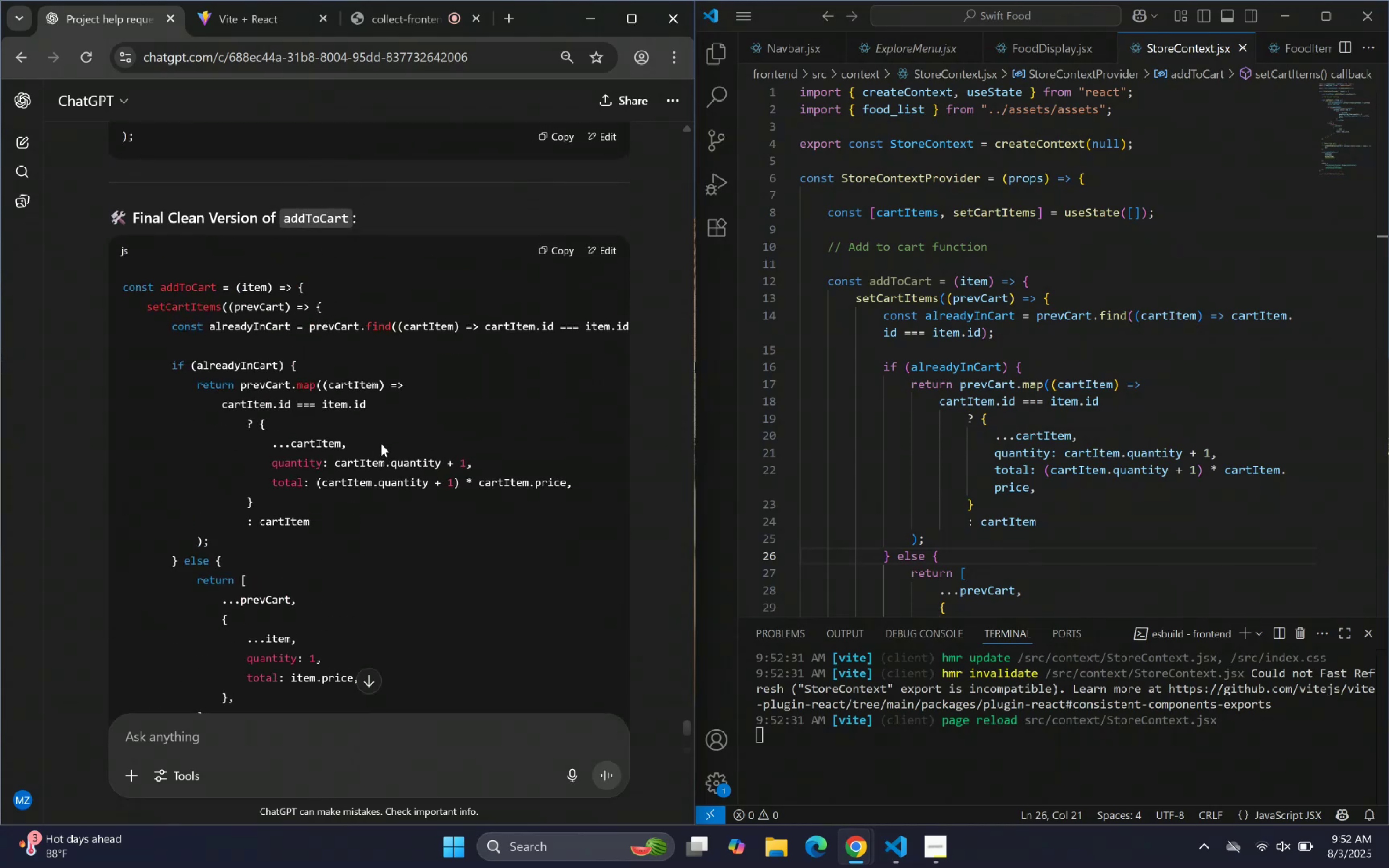 
double_click([1096, 311])
 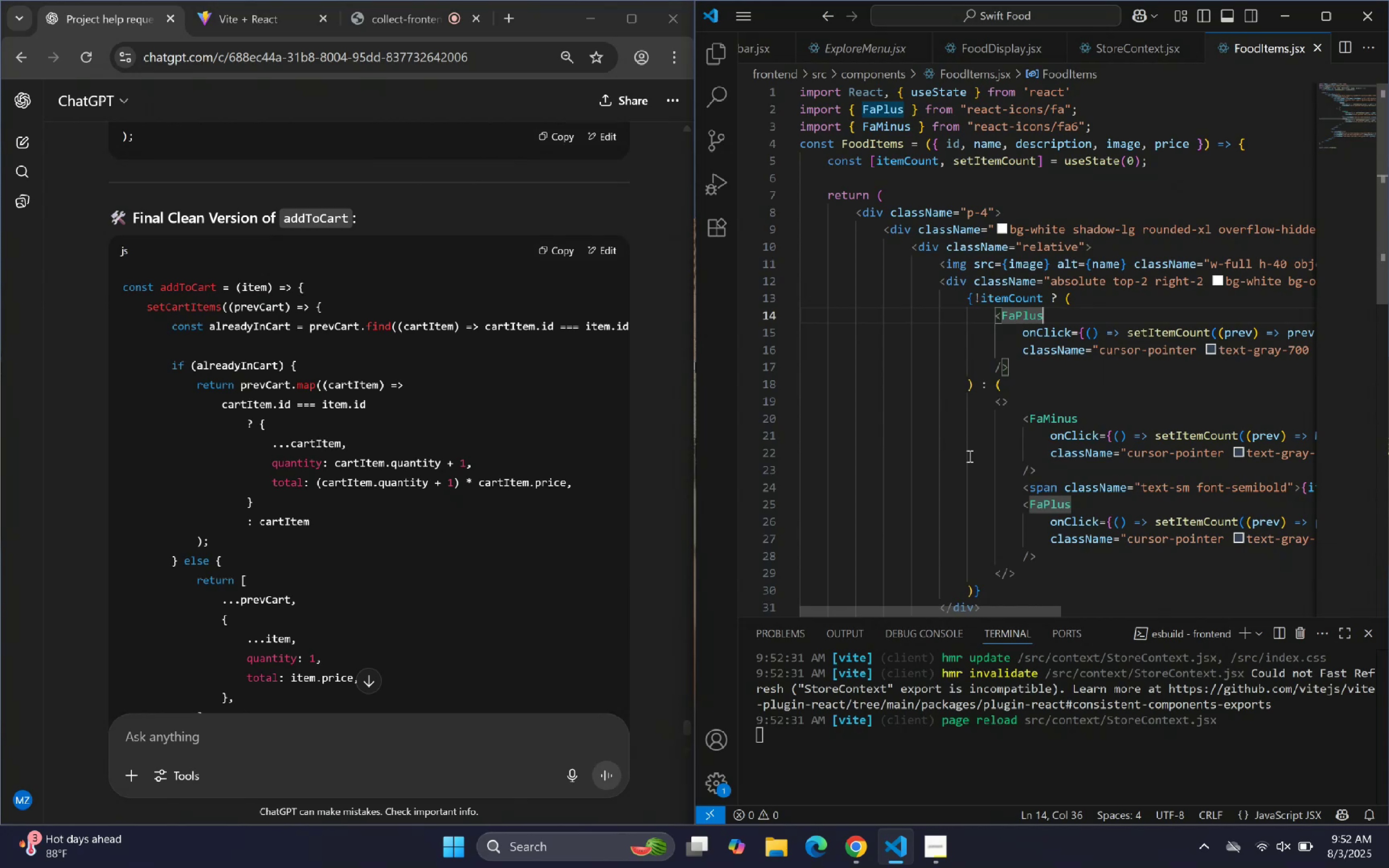 
left_click([1087, 430])
 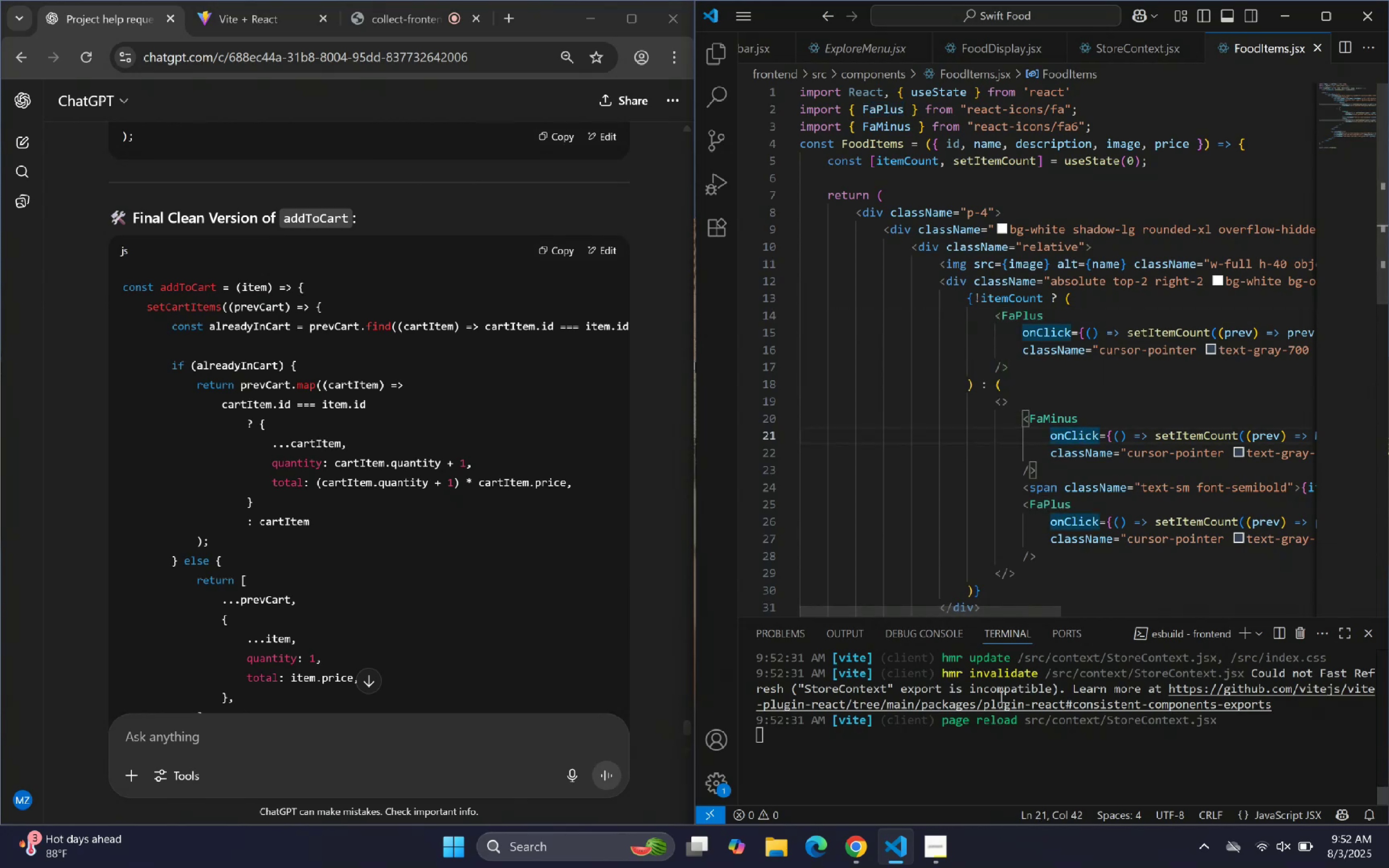 
scroll: coordinate [981, 318], scroll_direction: up, amount: 5.0
 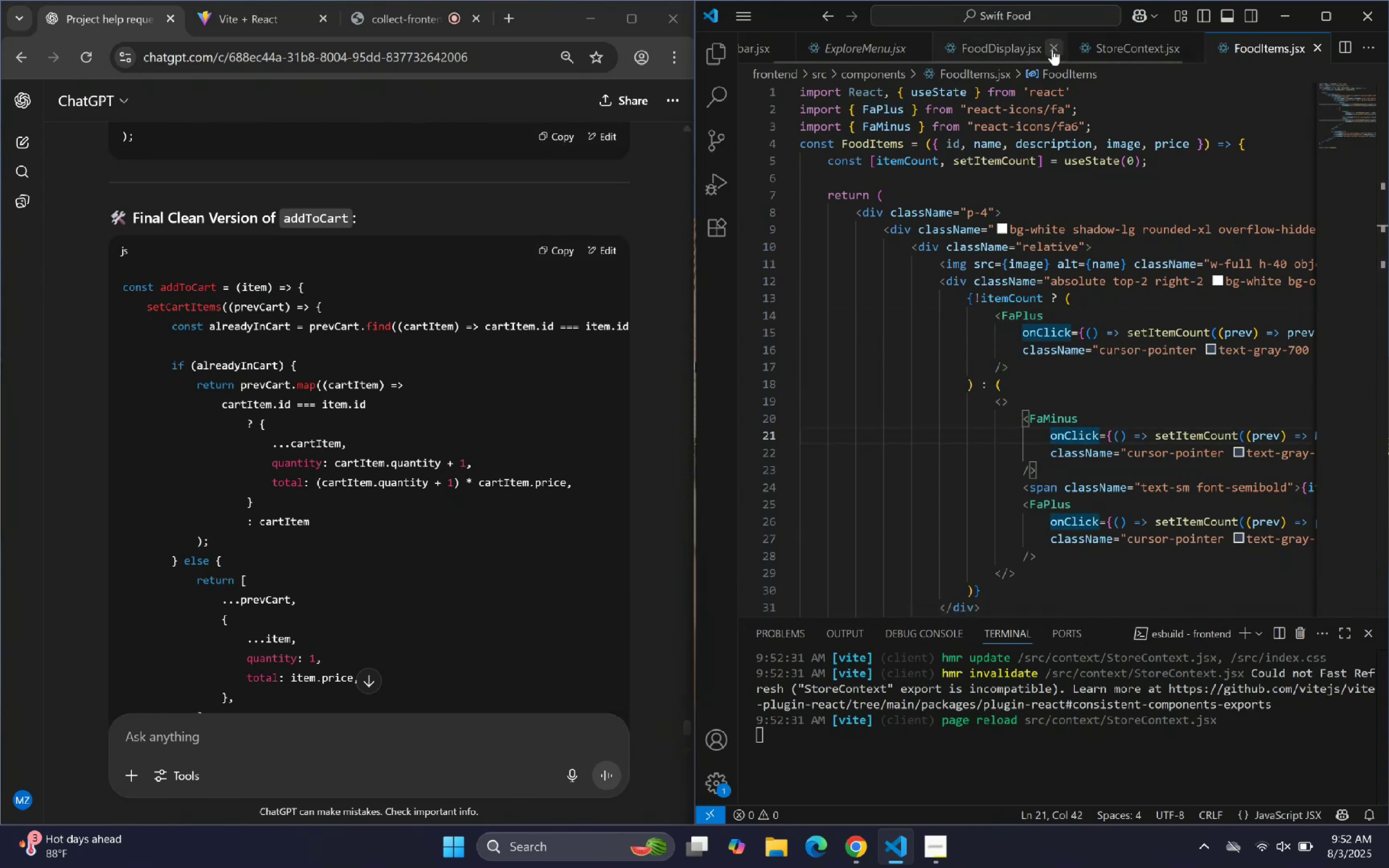 
left_click([977, 52])
 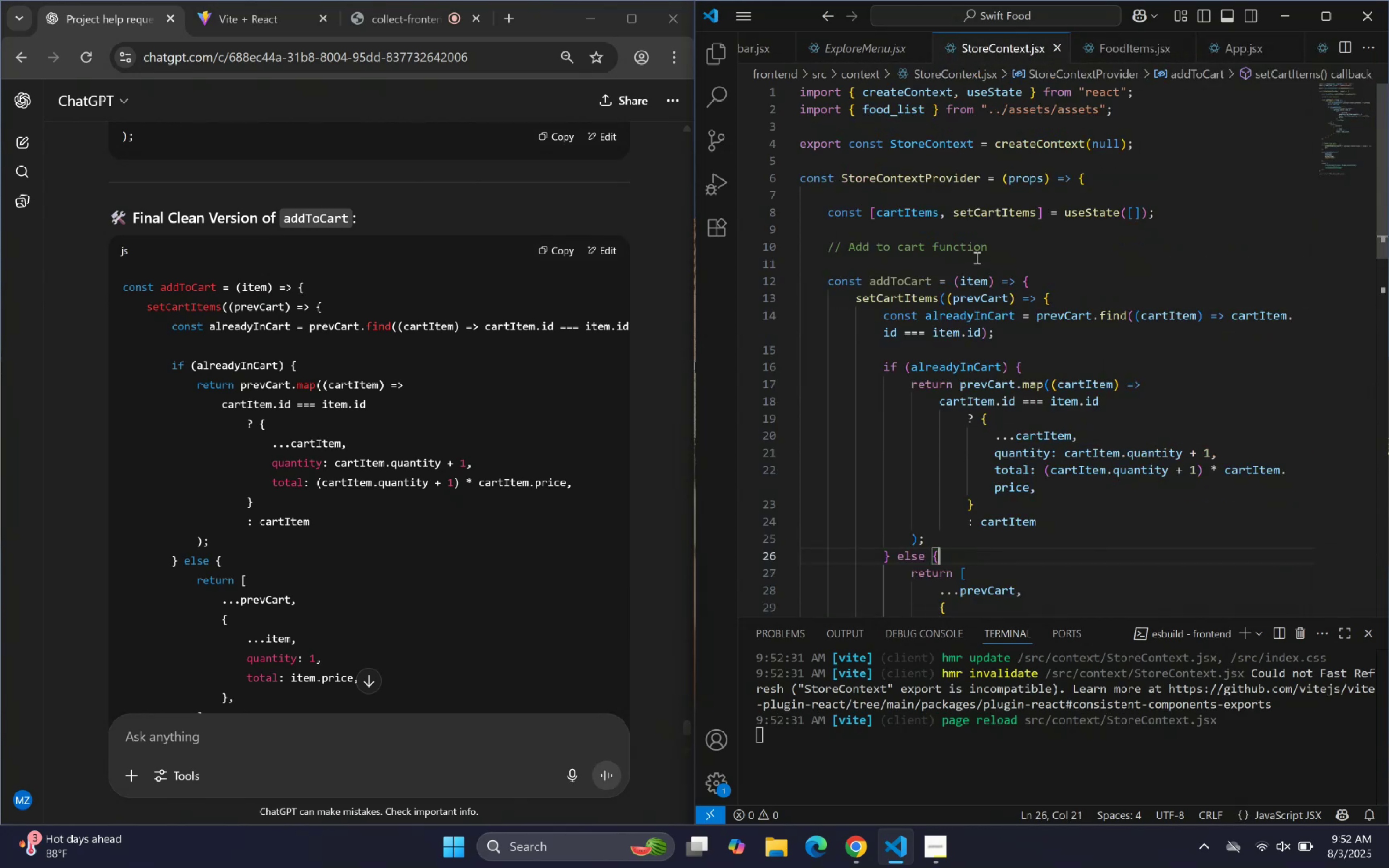 
mouse_move([918, 216])
 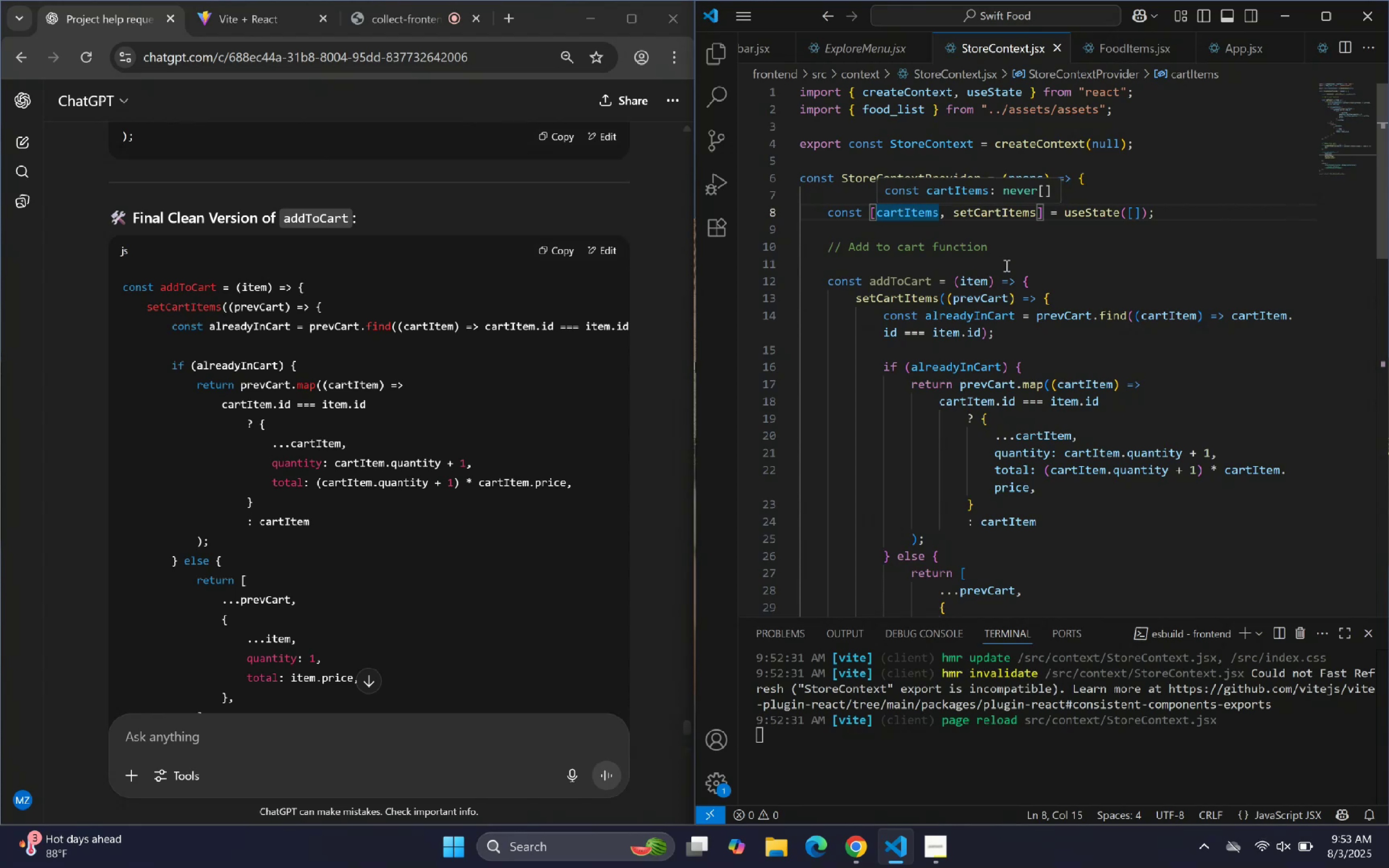 
scroll: coordinate [1006, 267], scroll_direction: down, amount: 1.0
 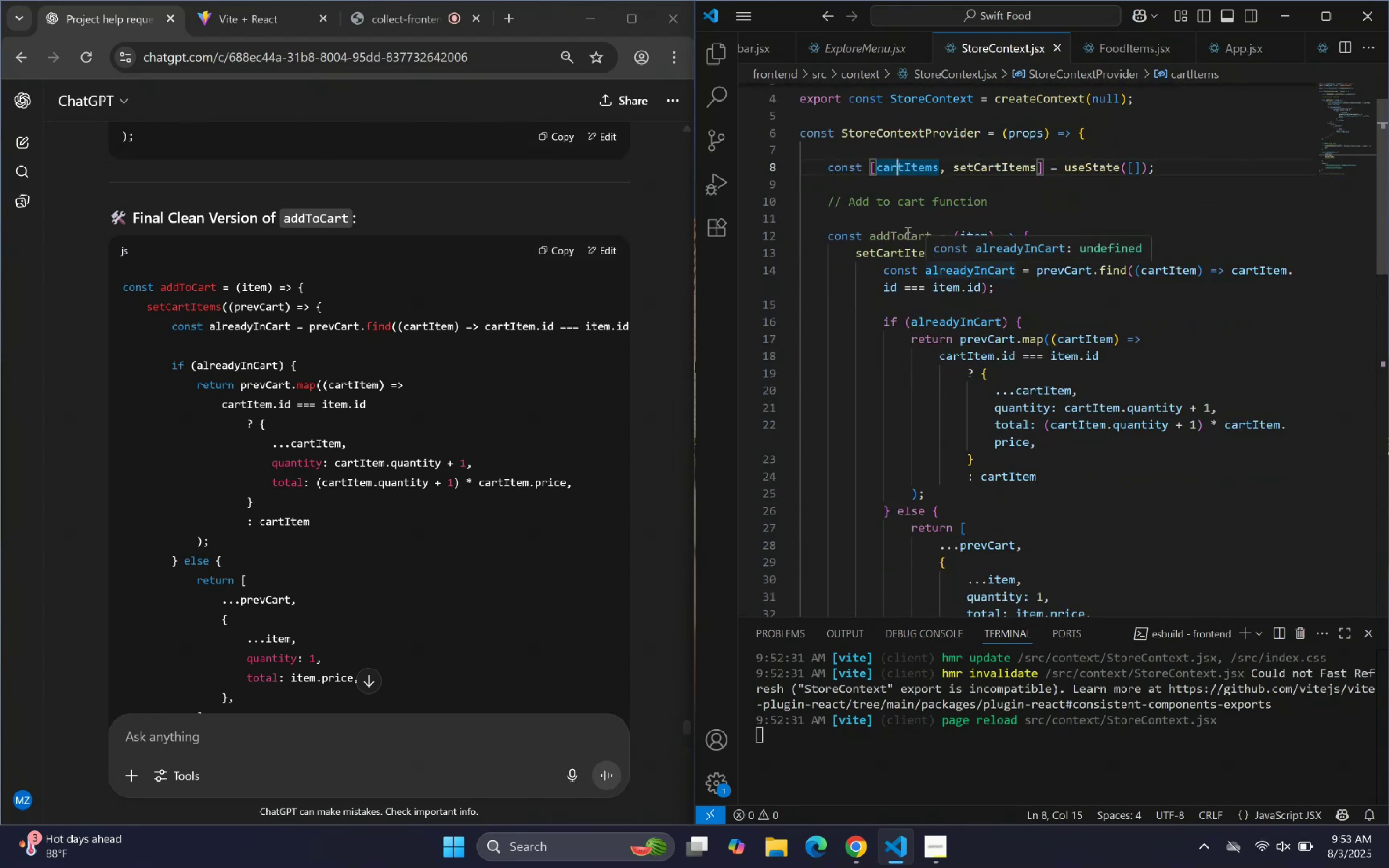 
double_click([901, 232])
 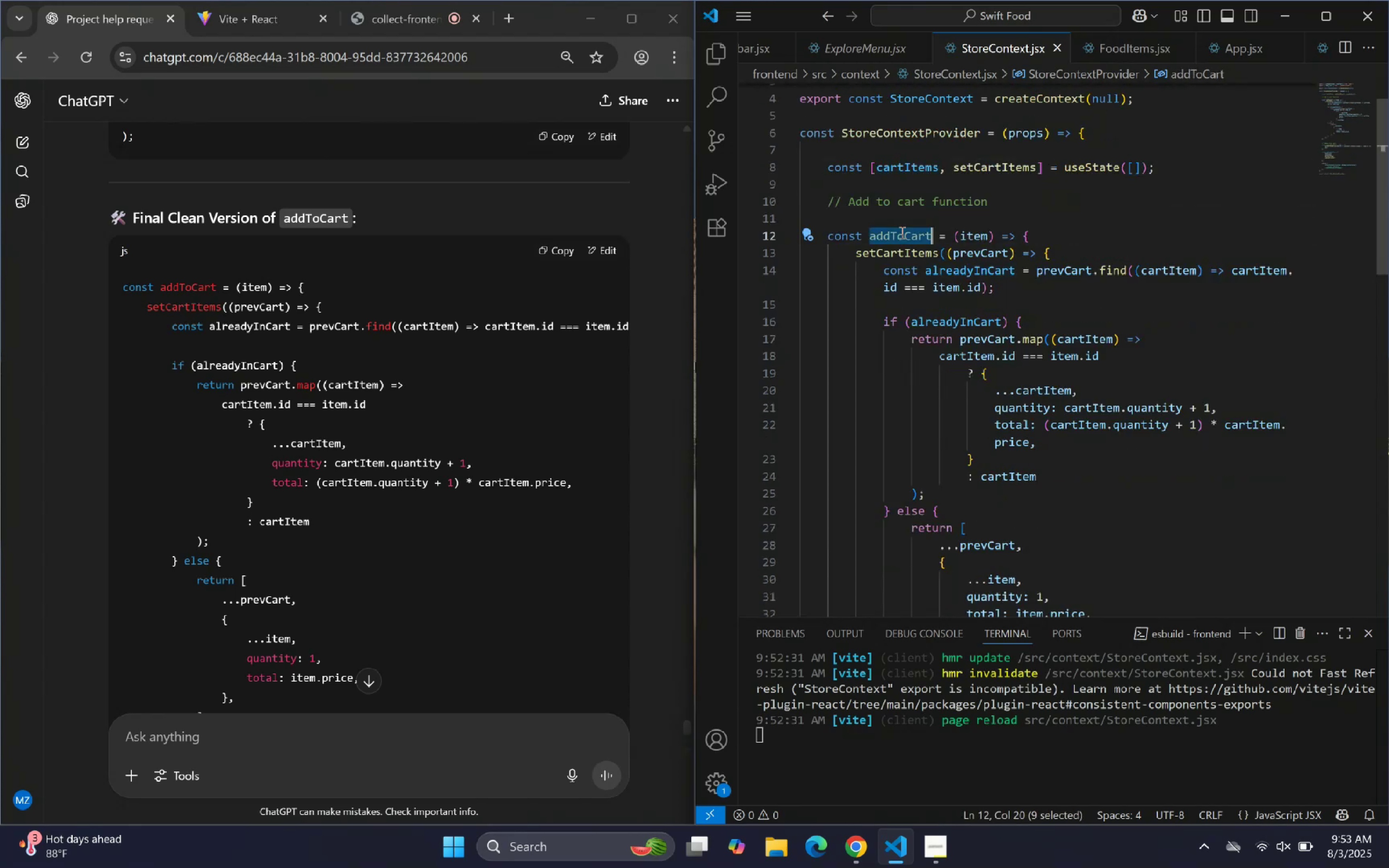 
key(Control+C)
 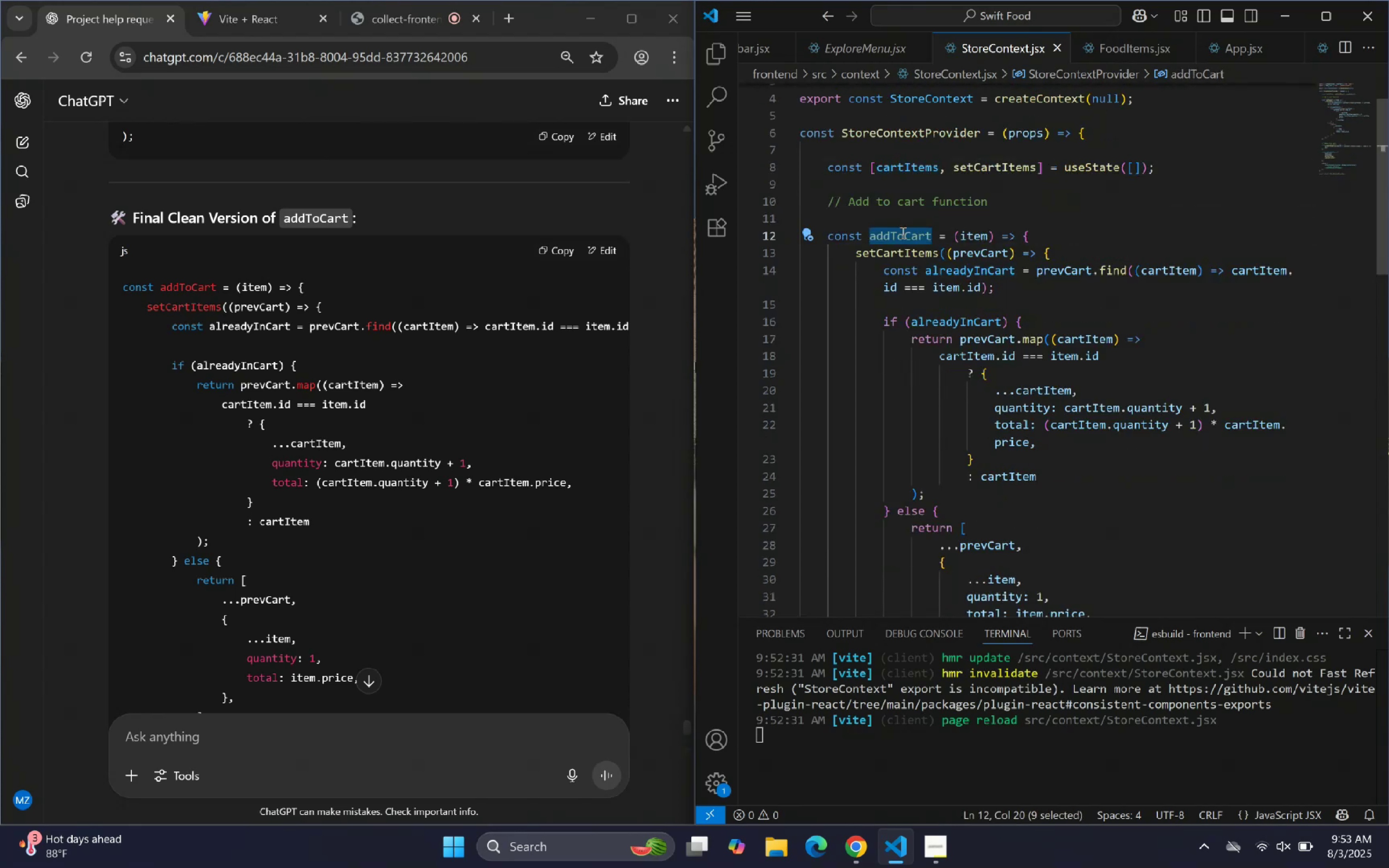 
key(Control+C)
 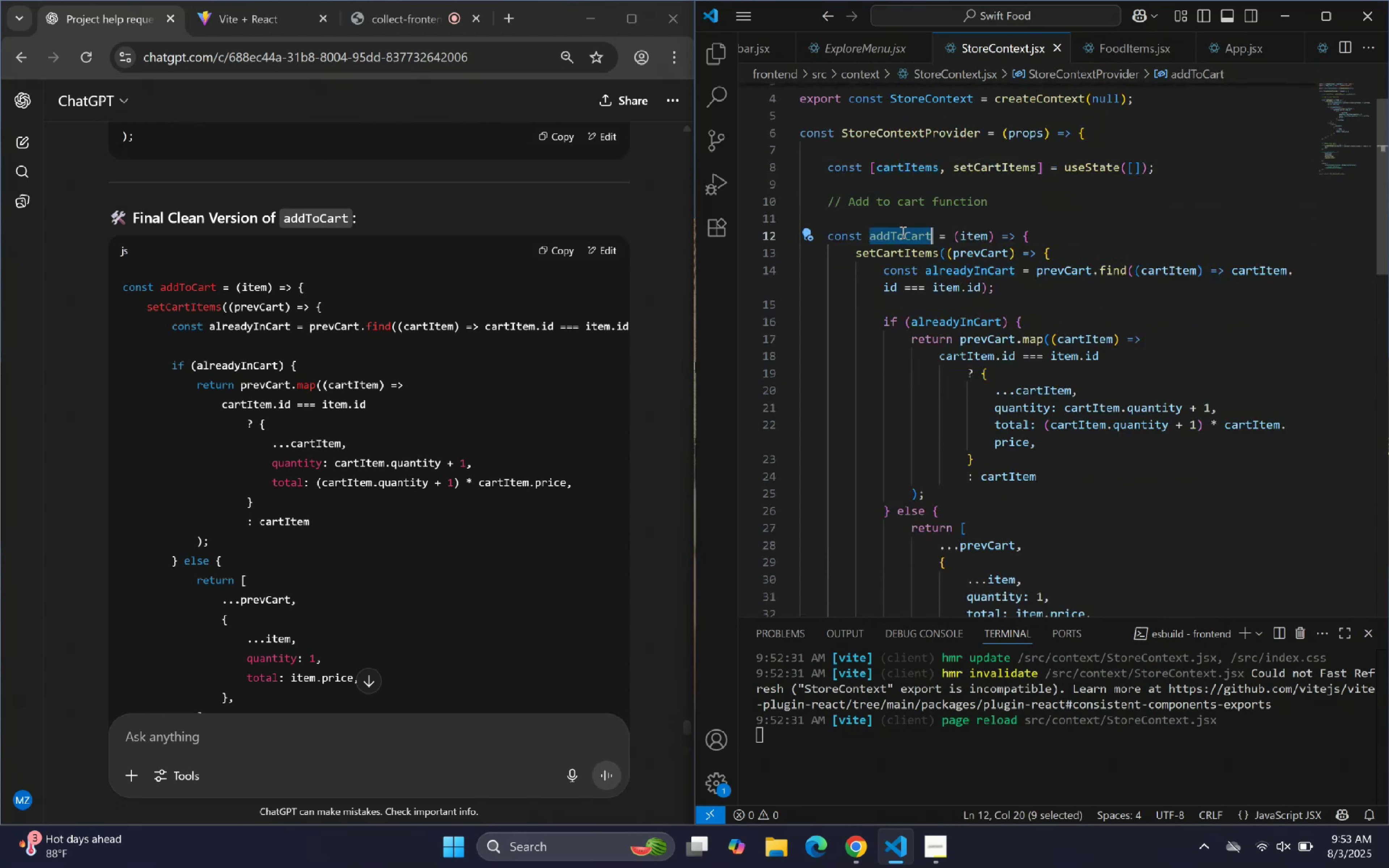 
key(Control+C)
 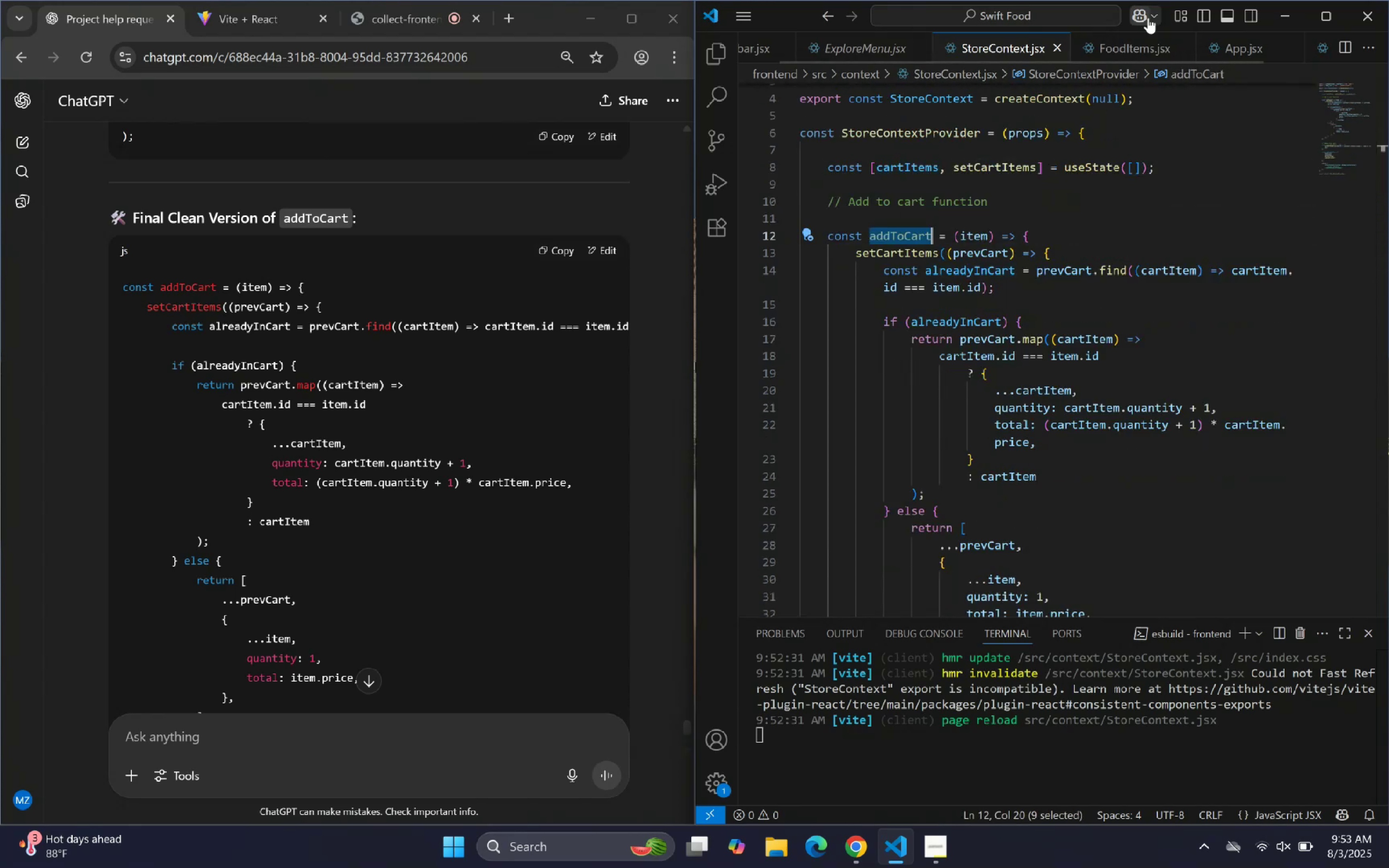 
left_click([1135, 40])
 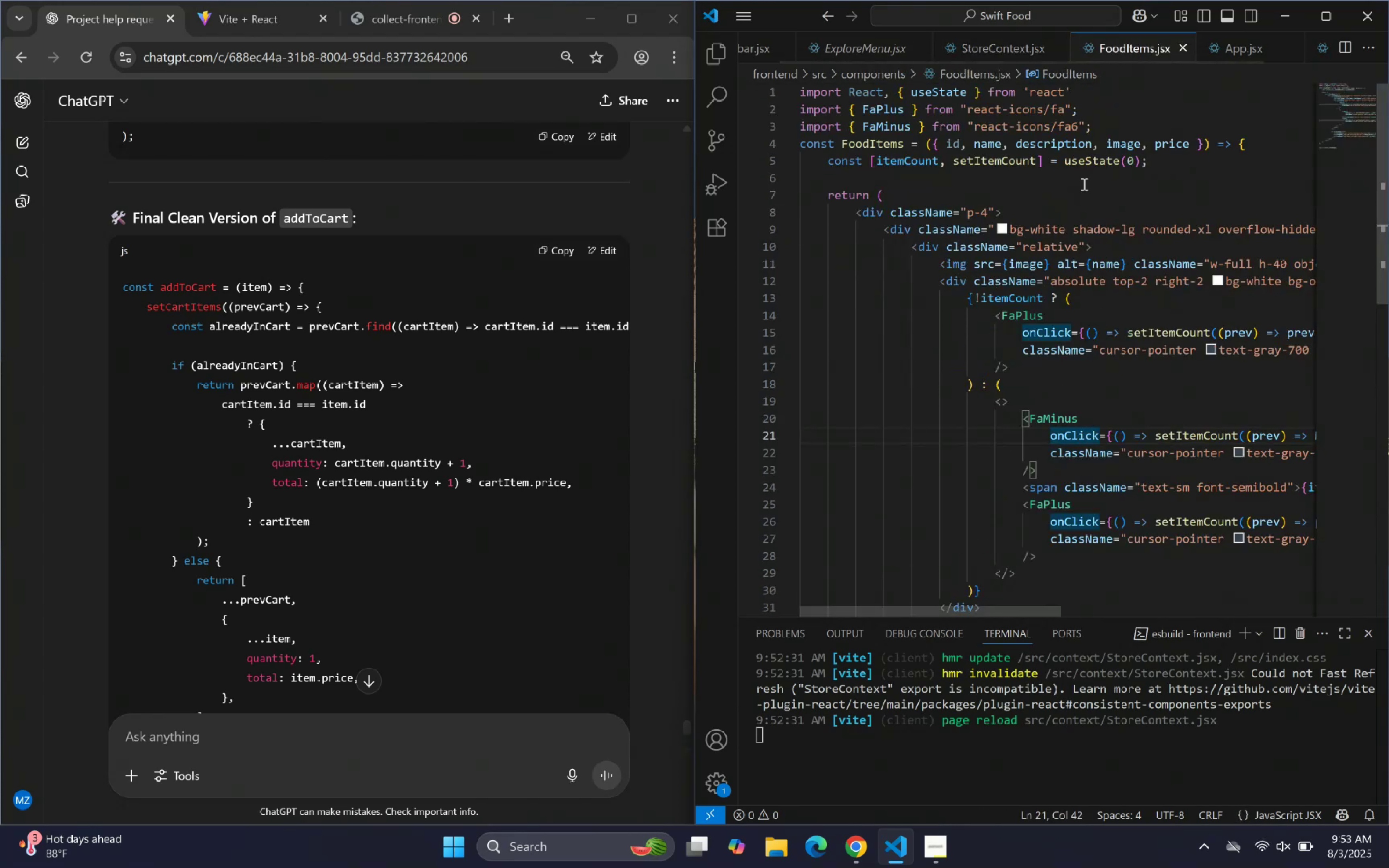 
left_click([1168, 158])
 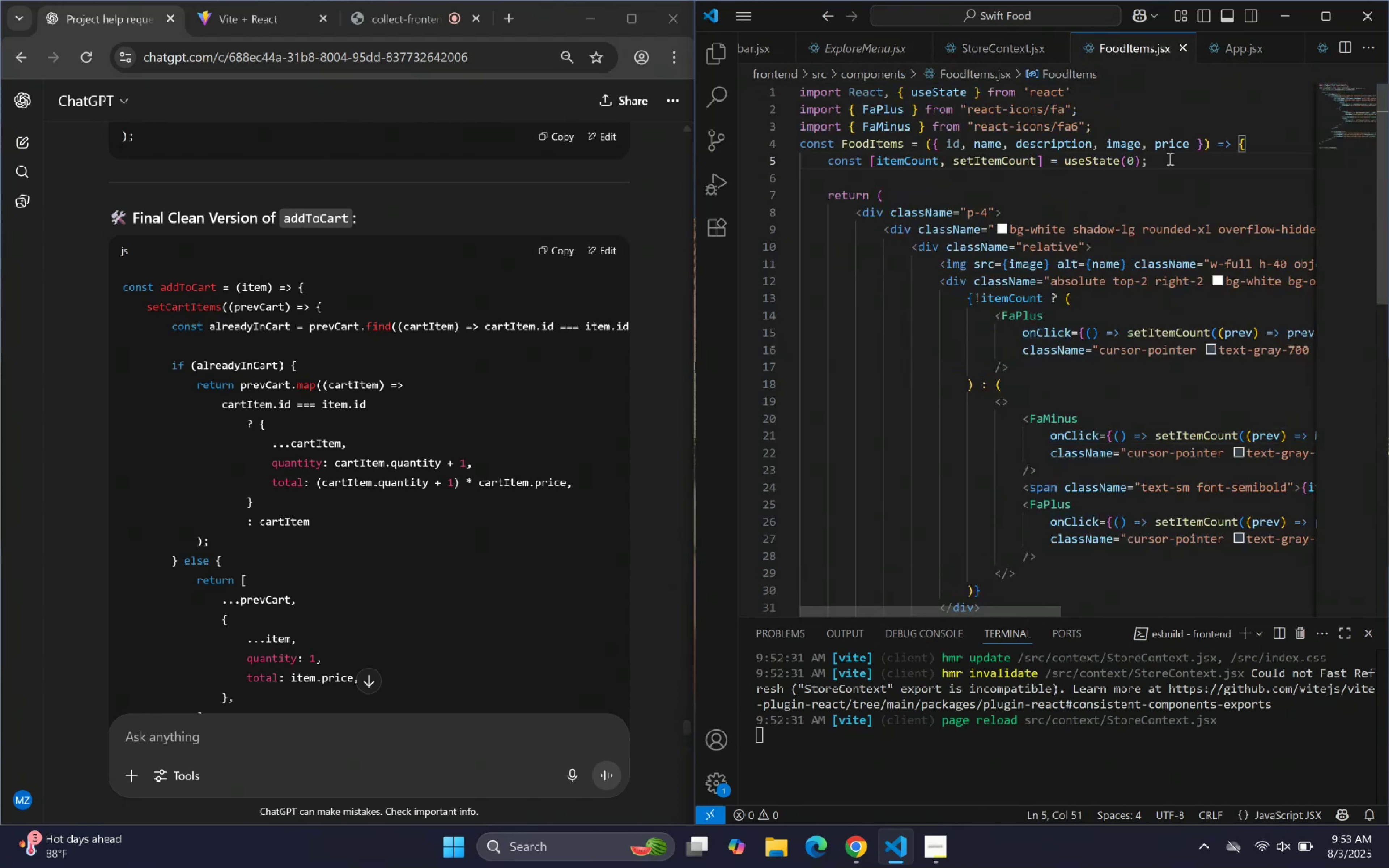 
key(Enter)
 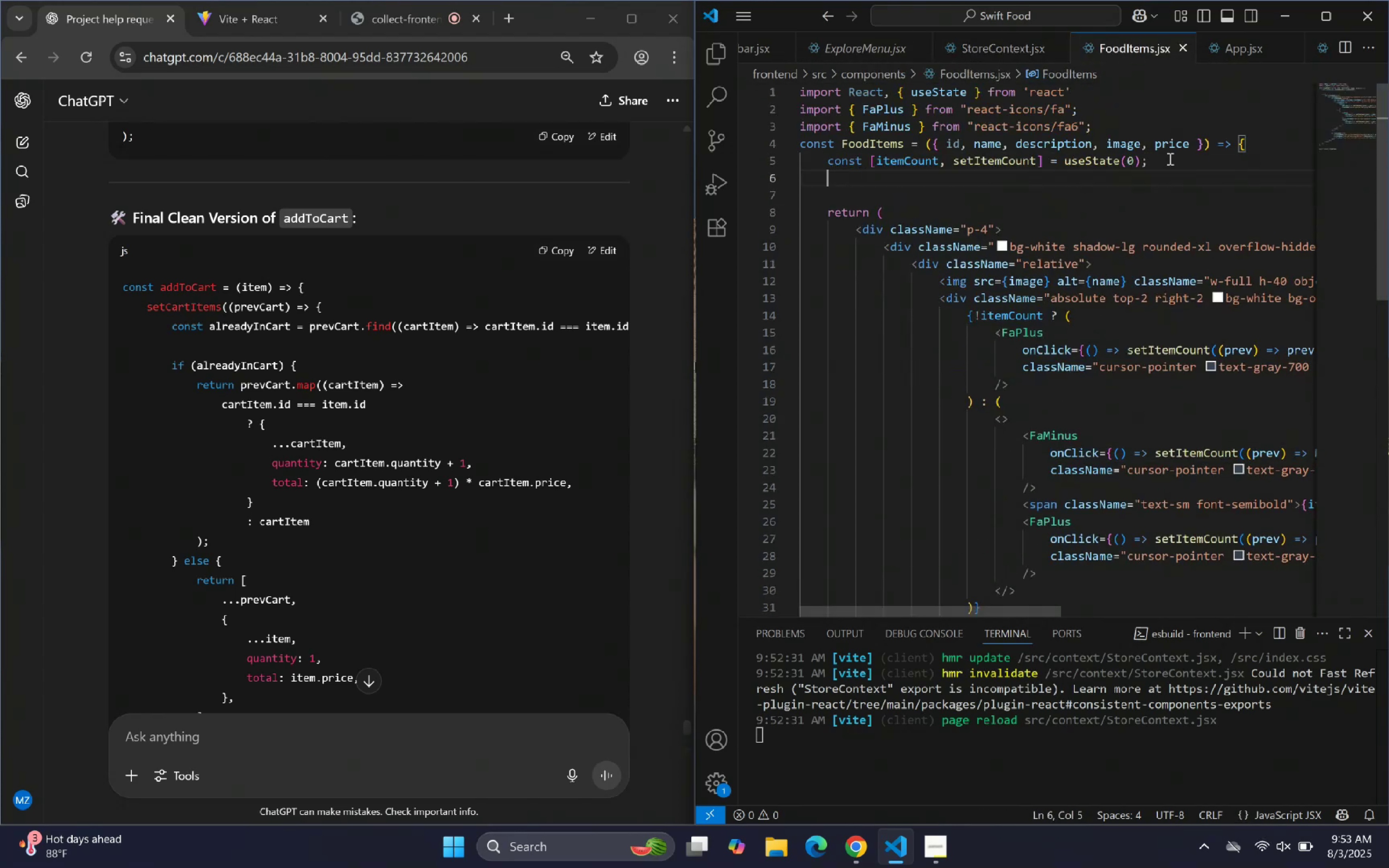 
type(const {)
 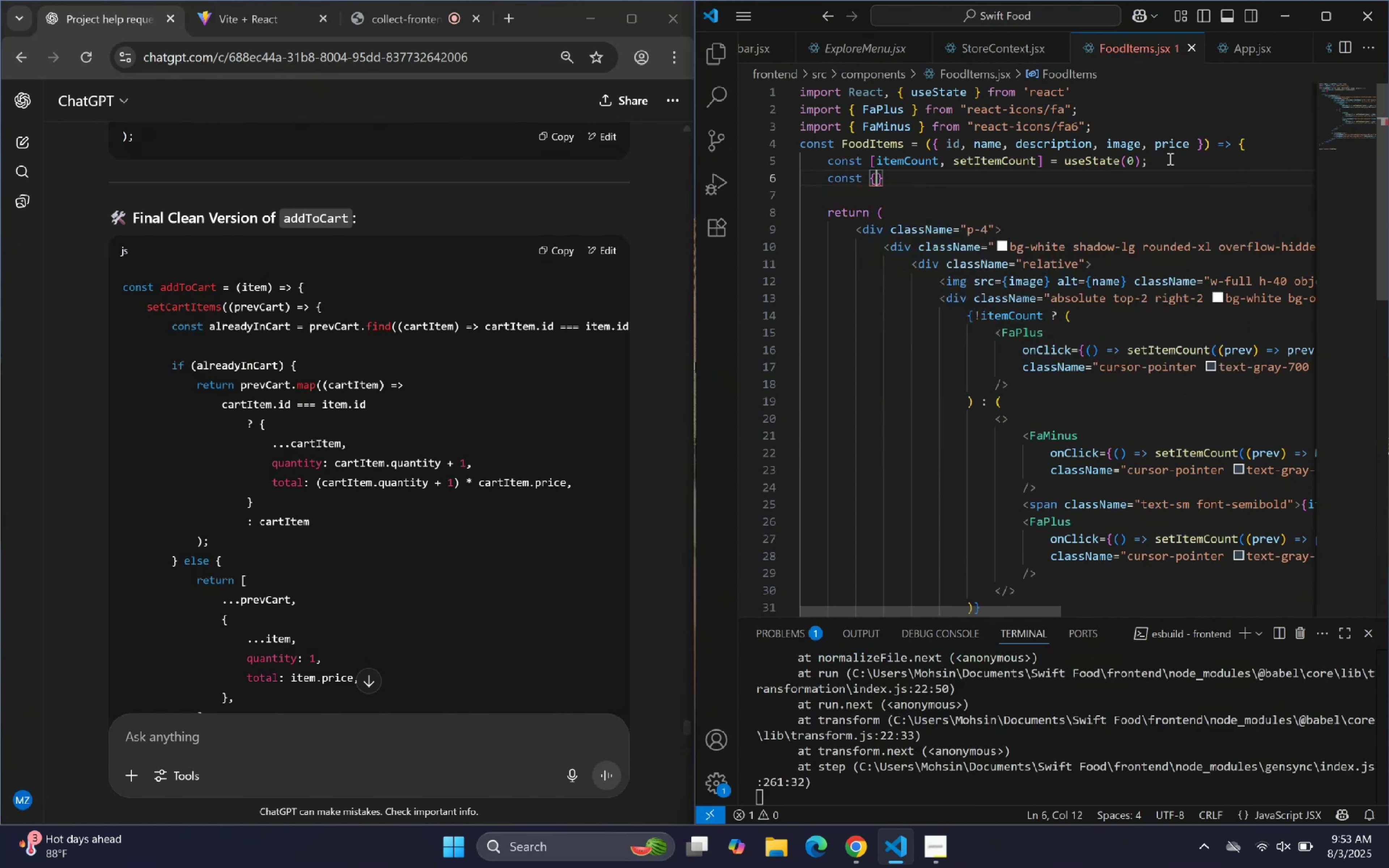 
key(Control+V)
 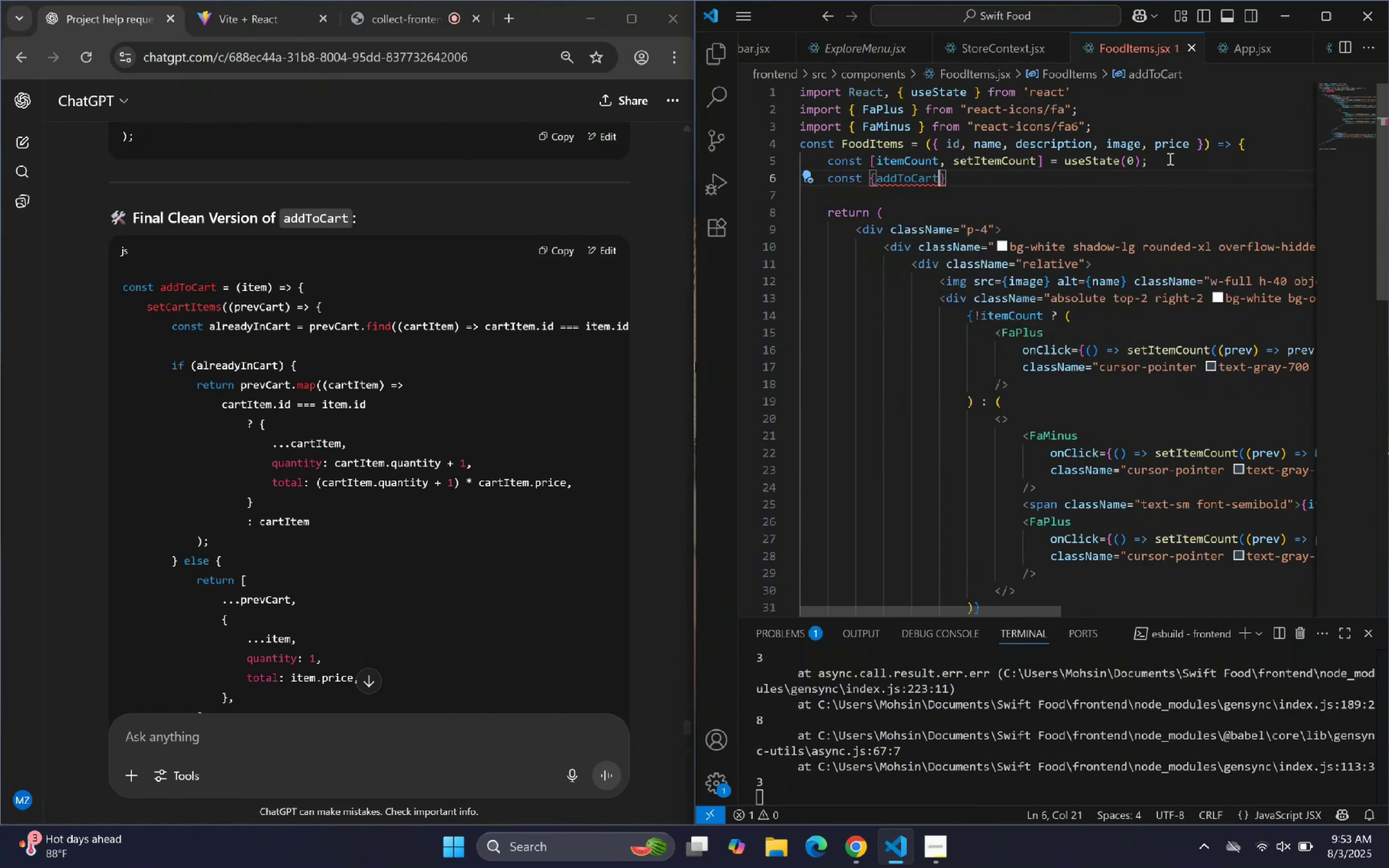 
key(ArrowRight)
 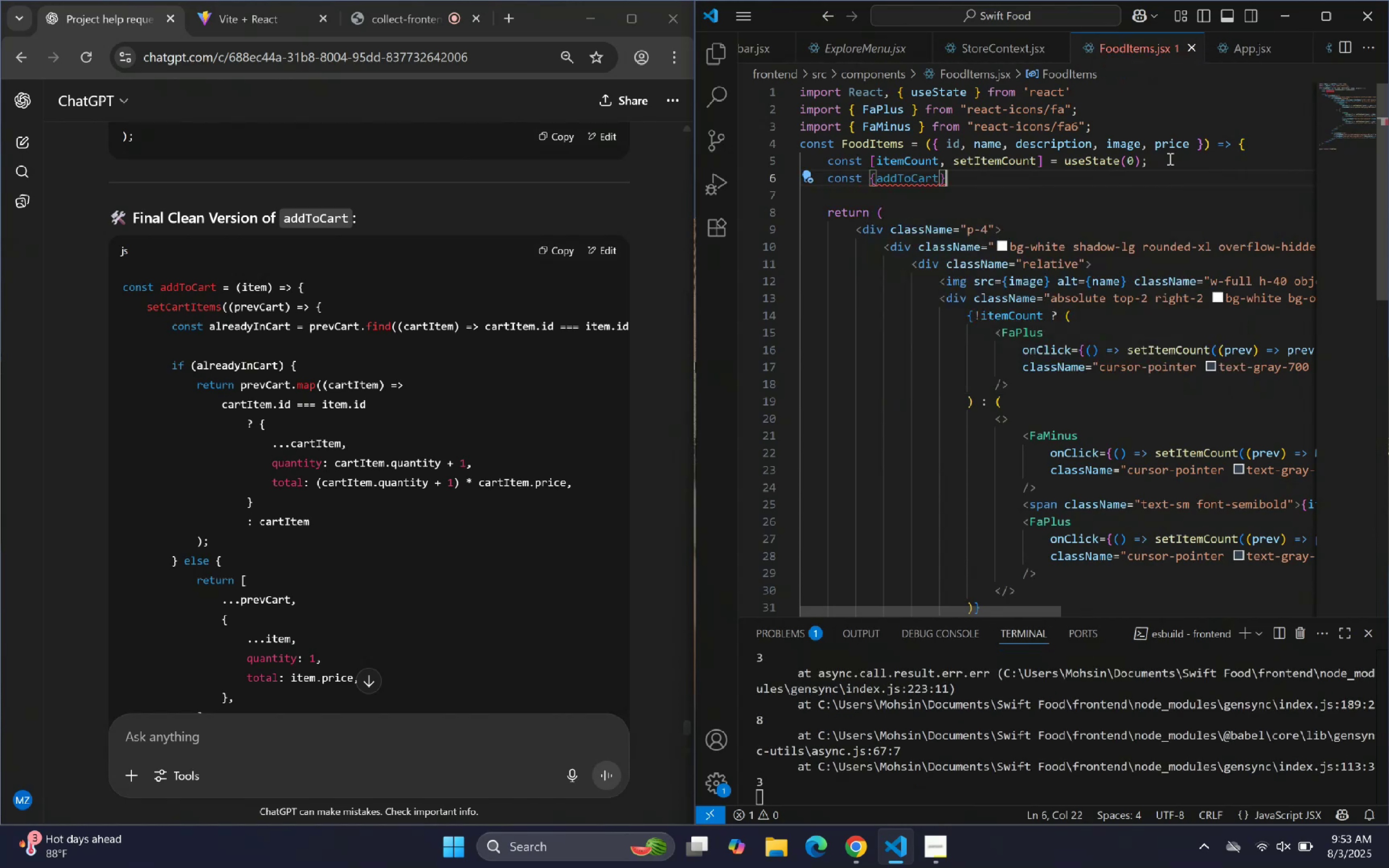 
type( =useCon)
 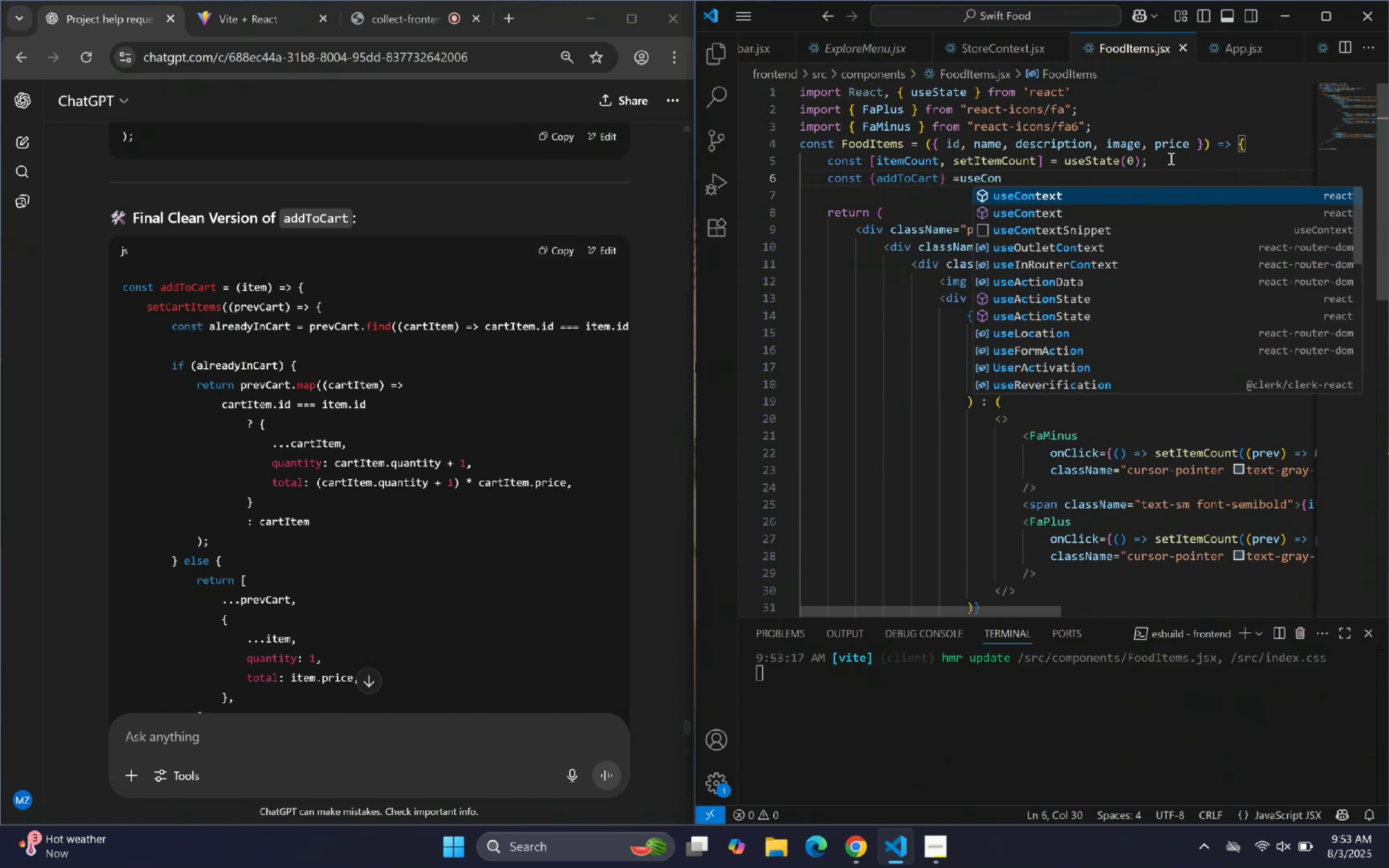 
key(Enter)
 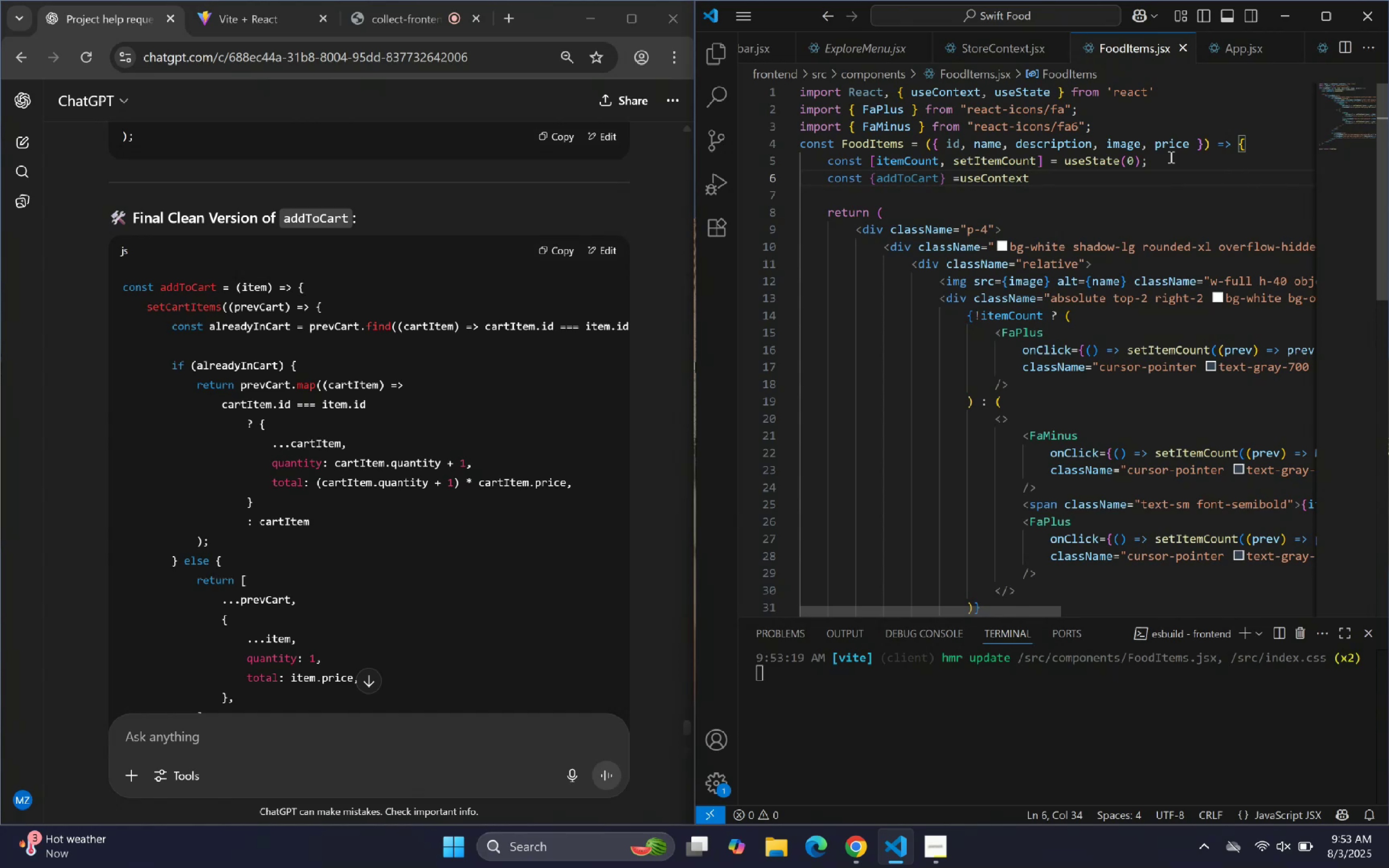 
type((Store)
 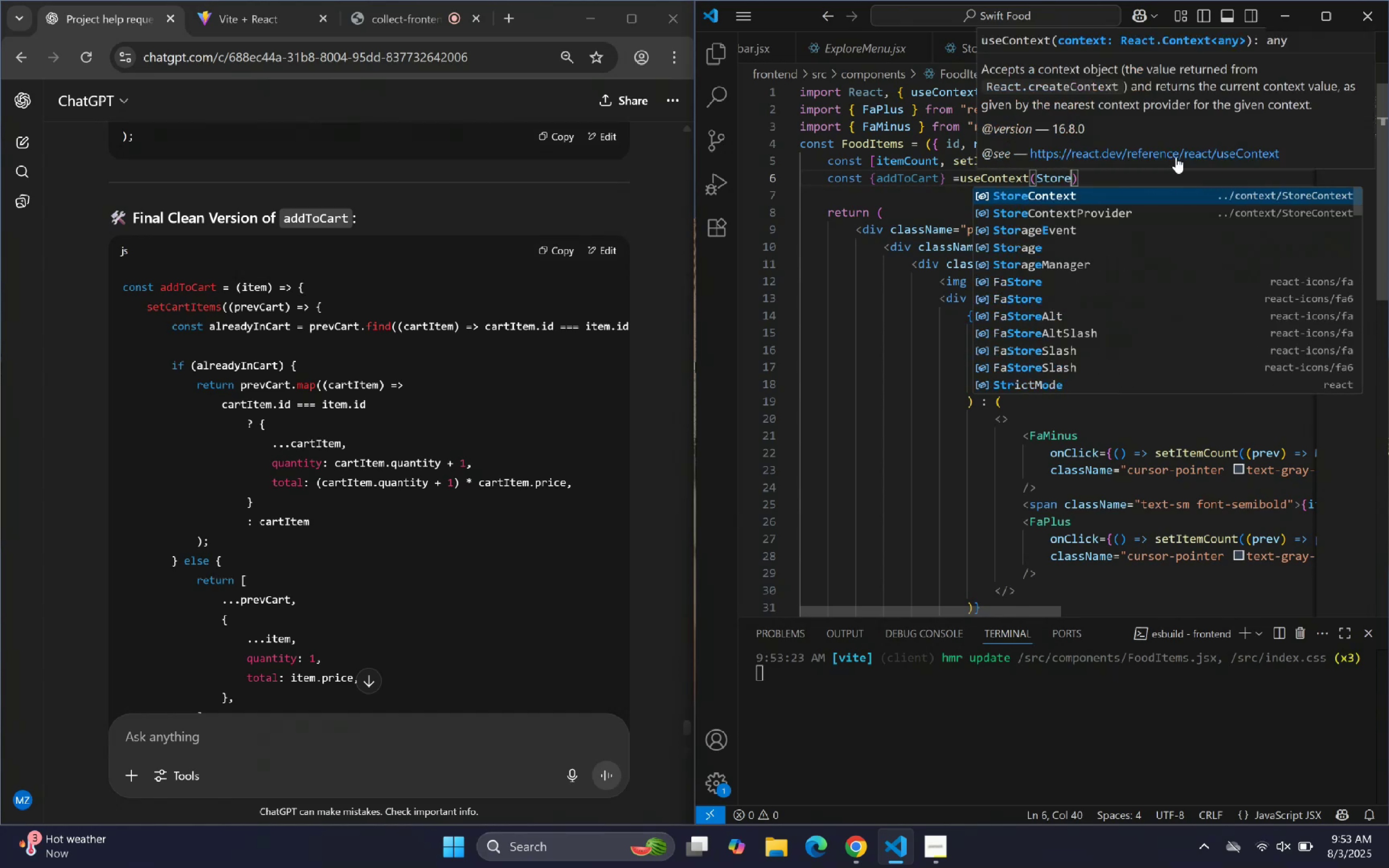 
hold_key(key=ShiftLeft, duration=0.32)
 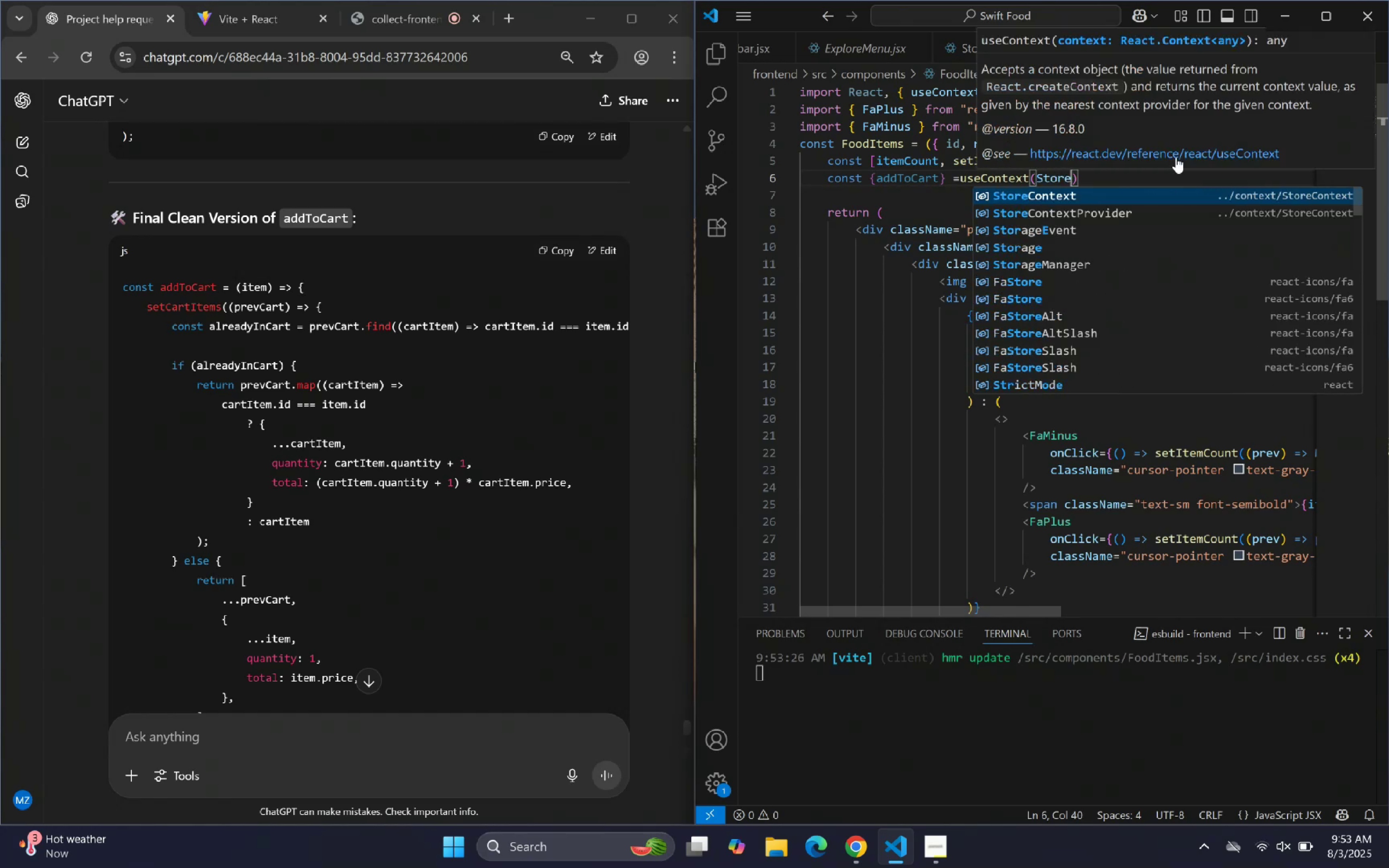 
key(Enter)
 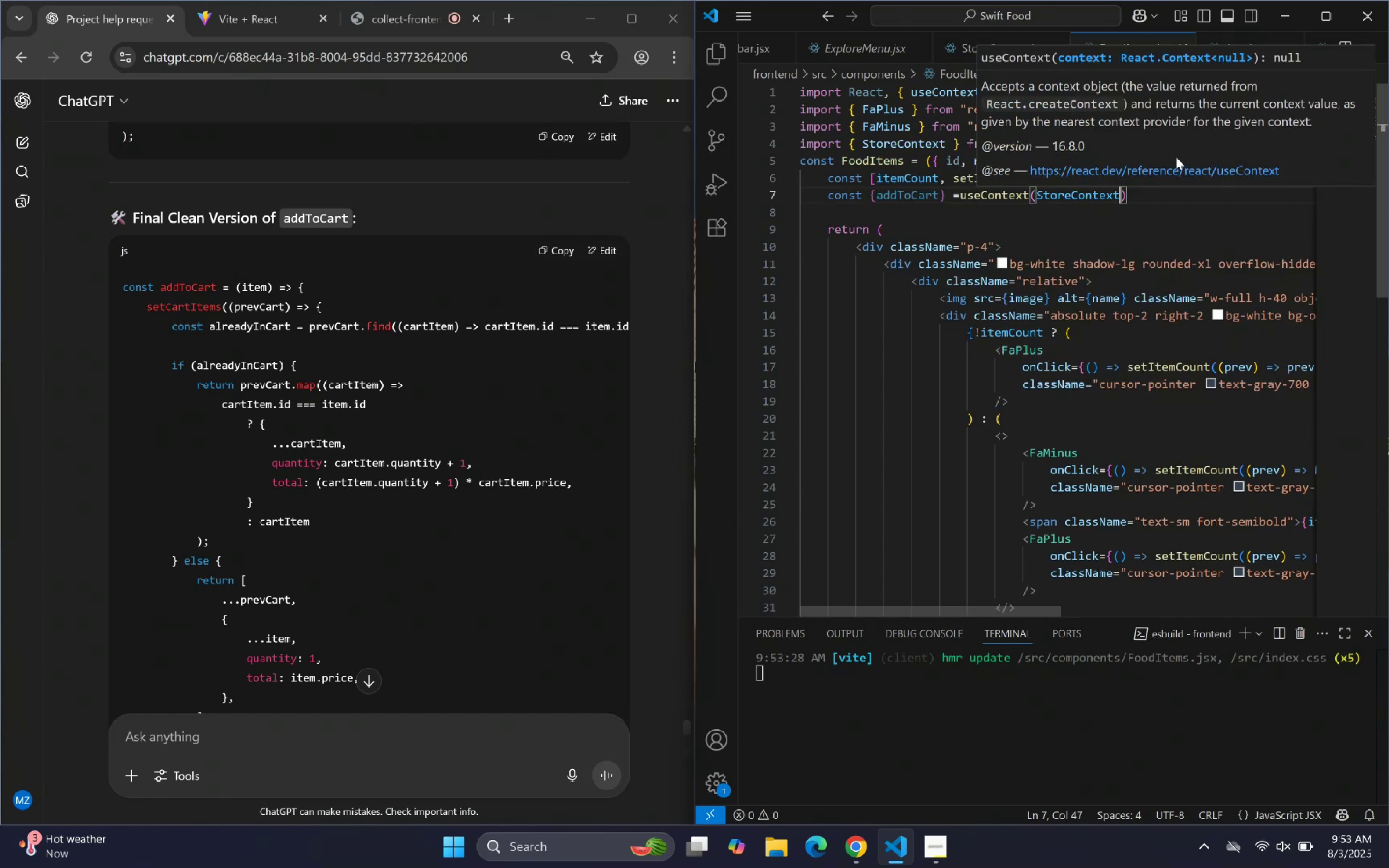 
key(ArrowRight)
 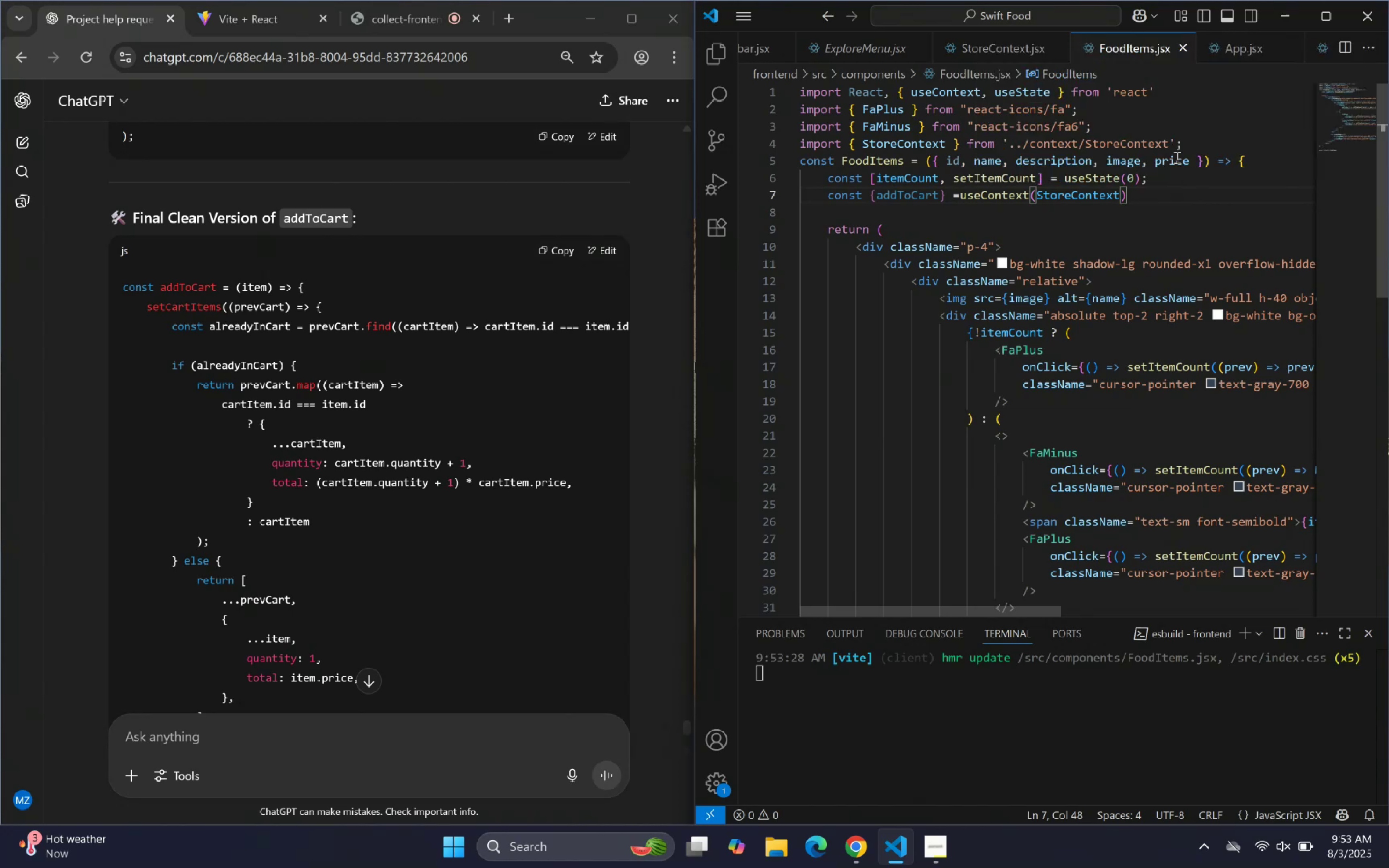 
key(Enter)
 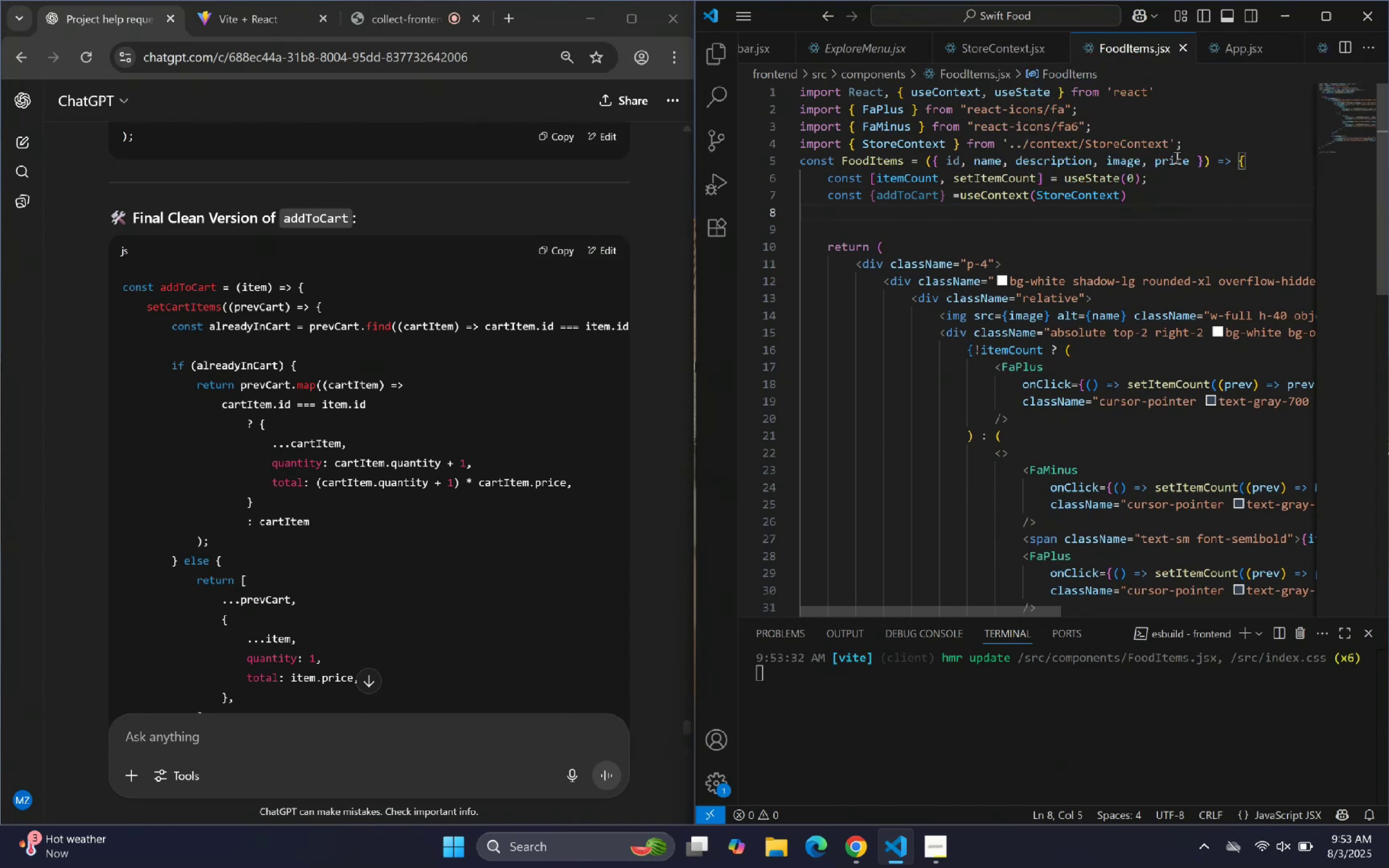 
key(Enter)
 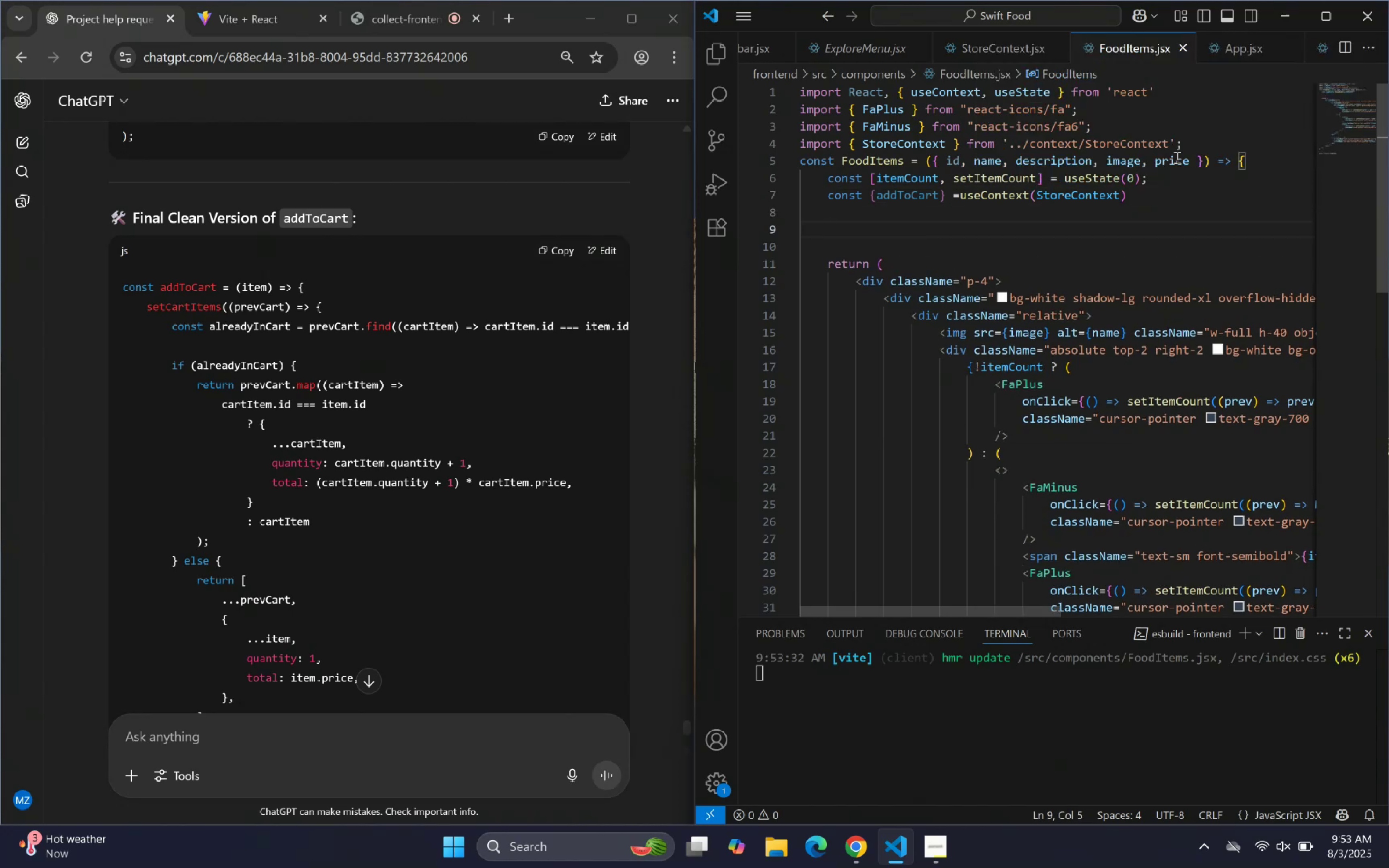 
key(Control+ControlLeft)
 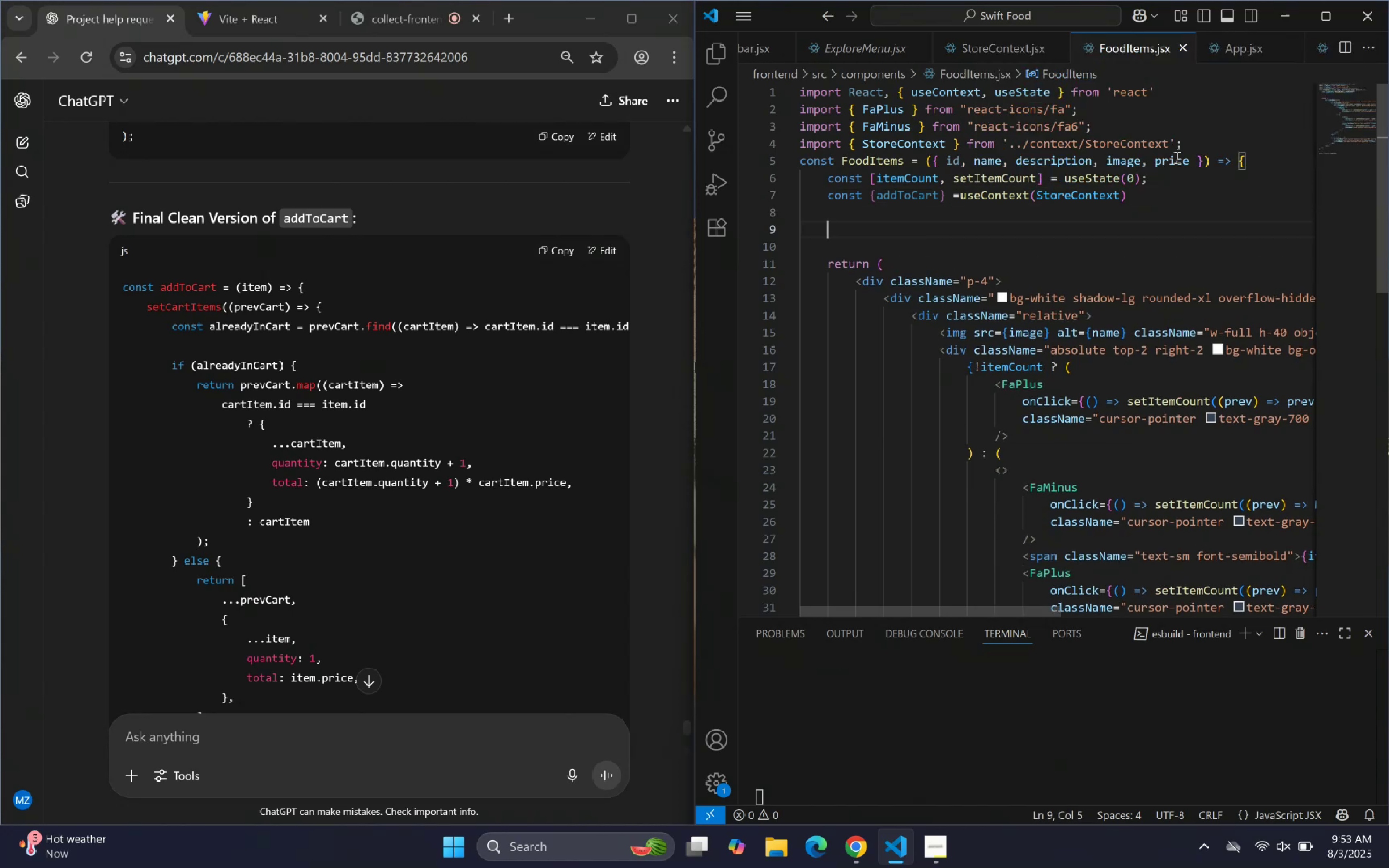 
key(Control+Slash)
 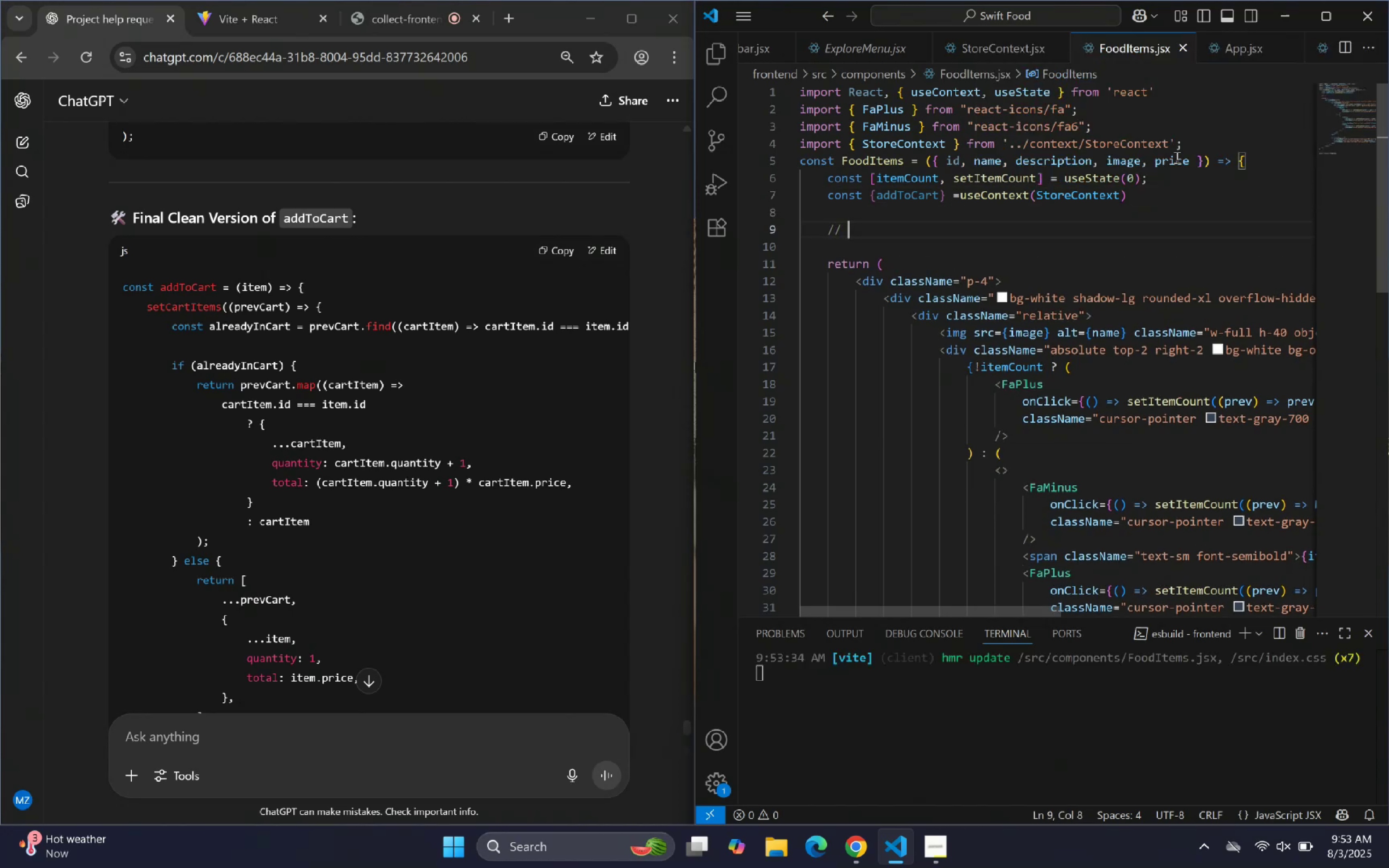 
type(Handle)
 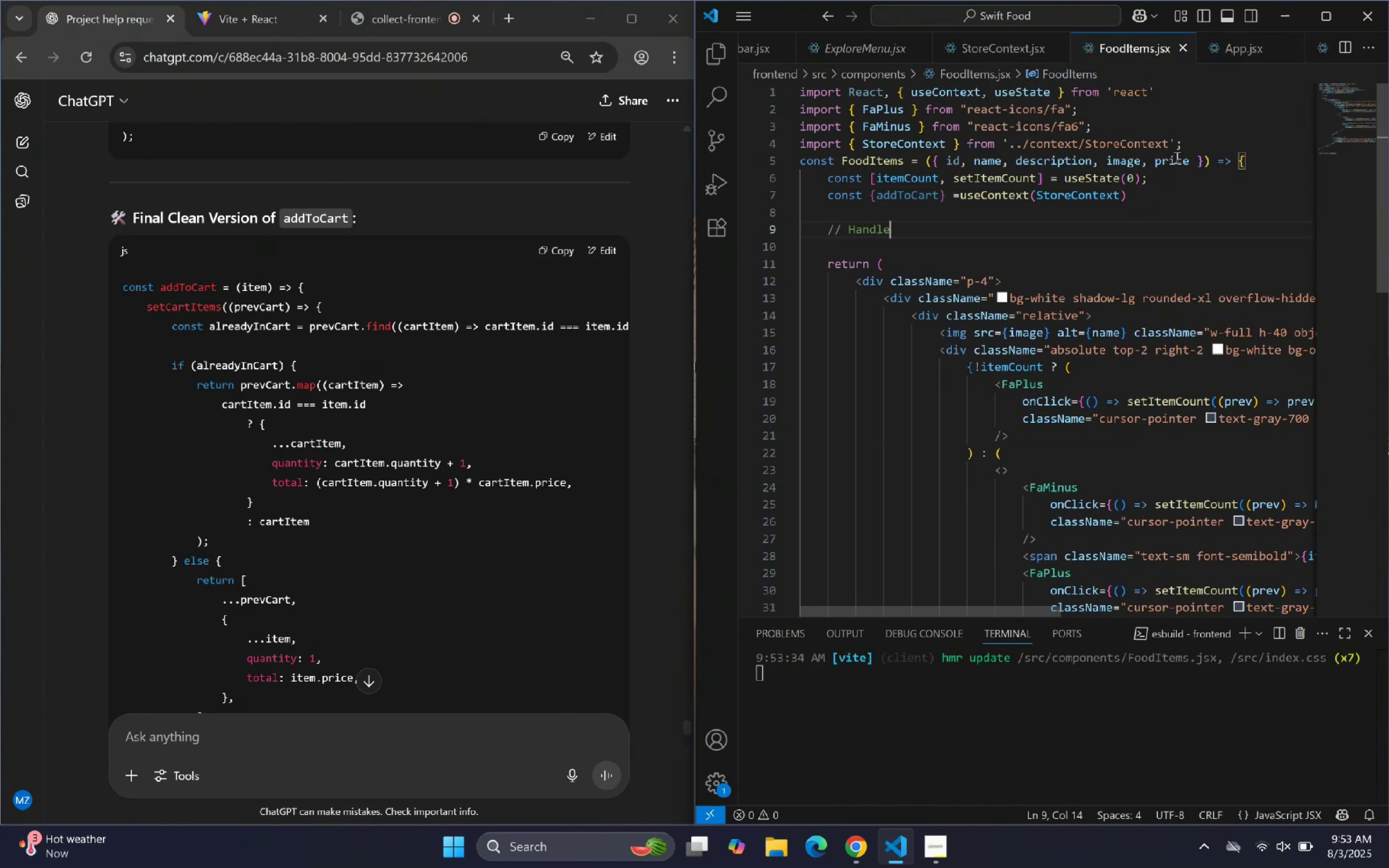 
key(Enter)
 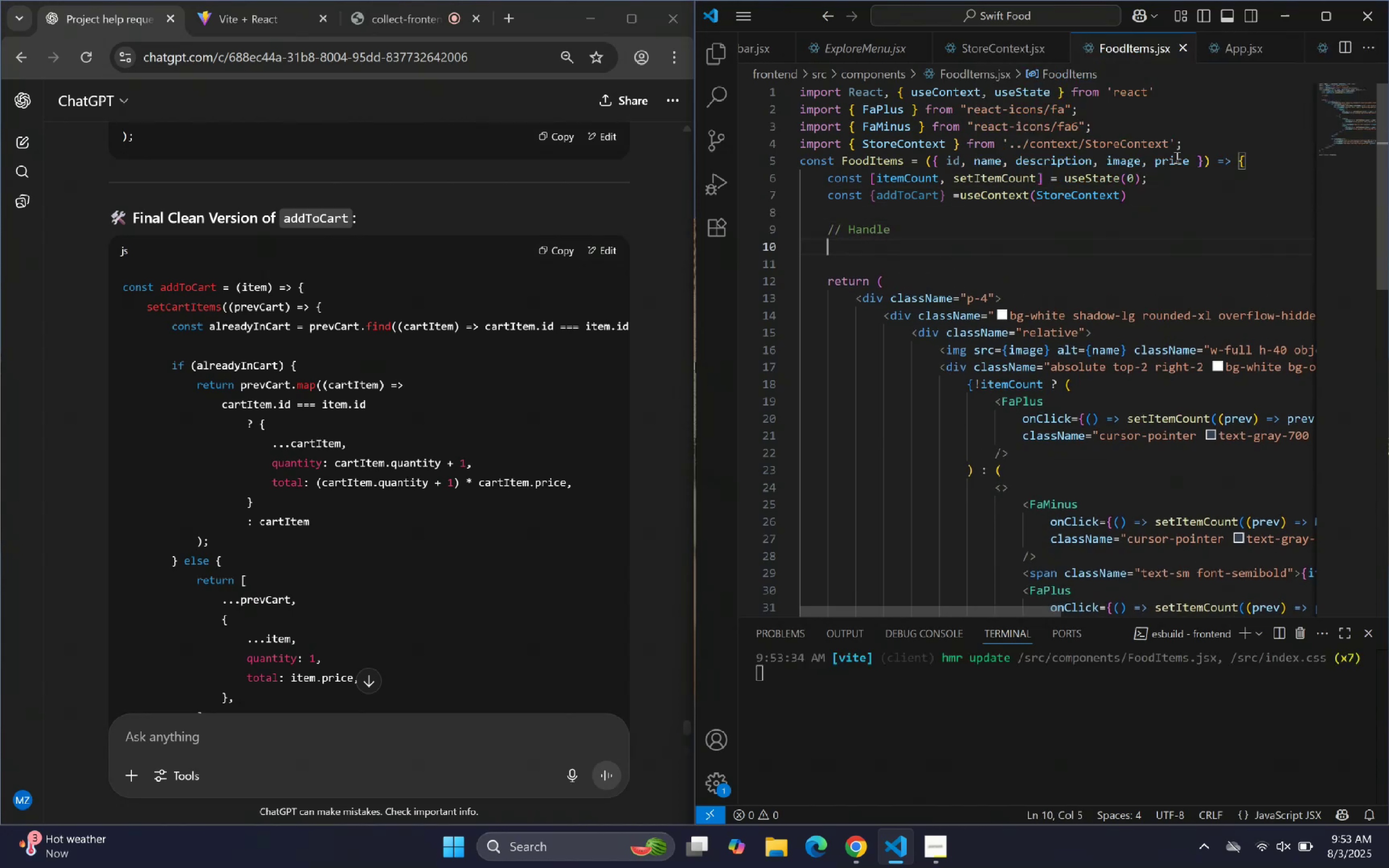 
key(Enter)
 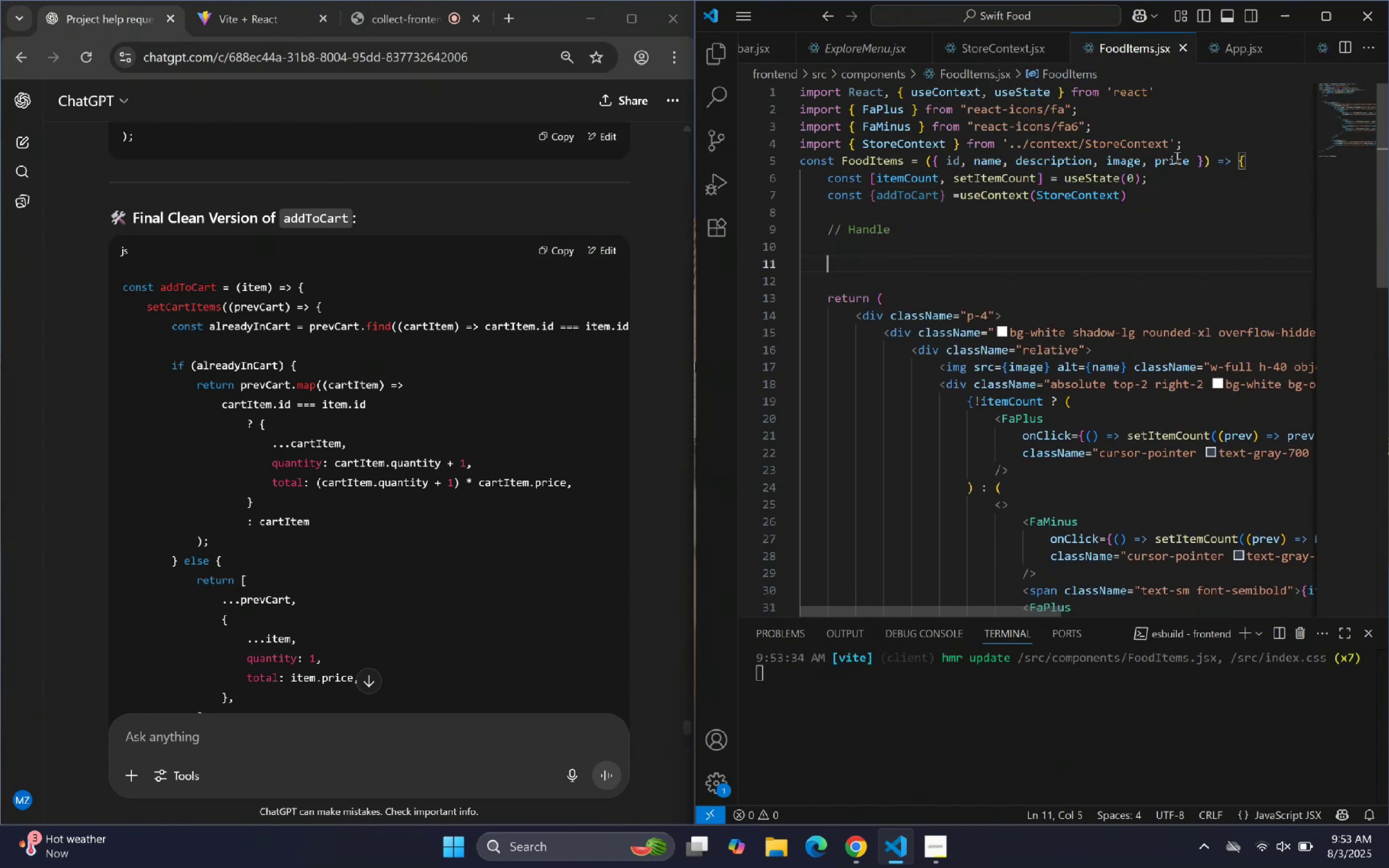 
type(const handlE)
key(Backspace)
type(eAdd =()
 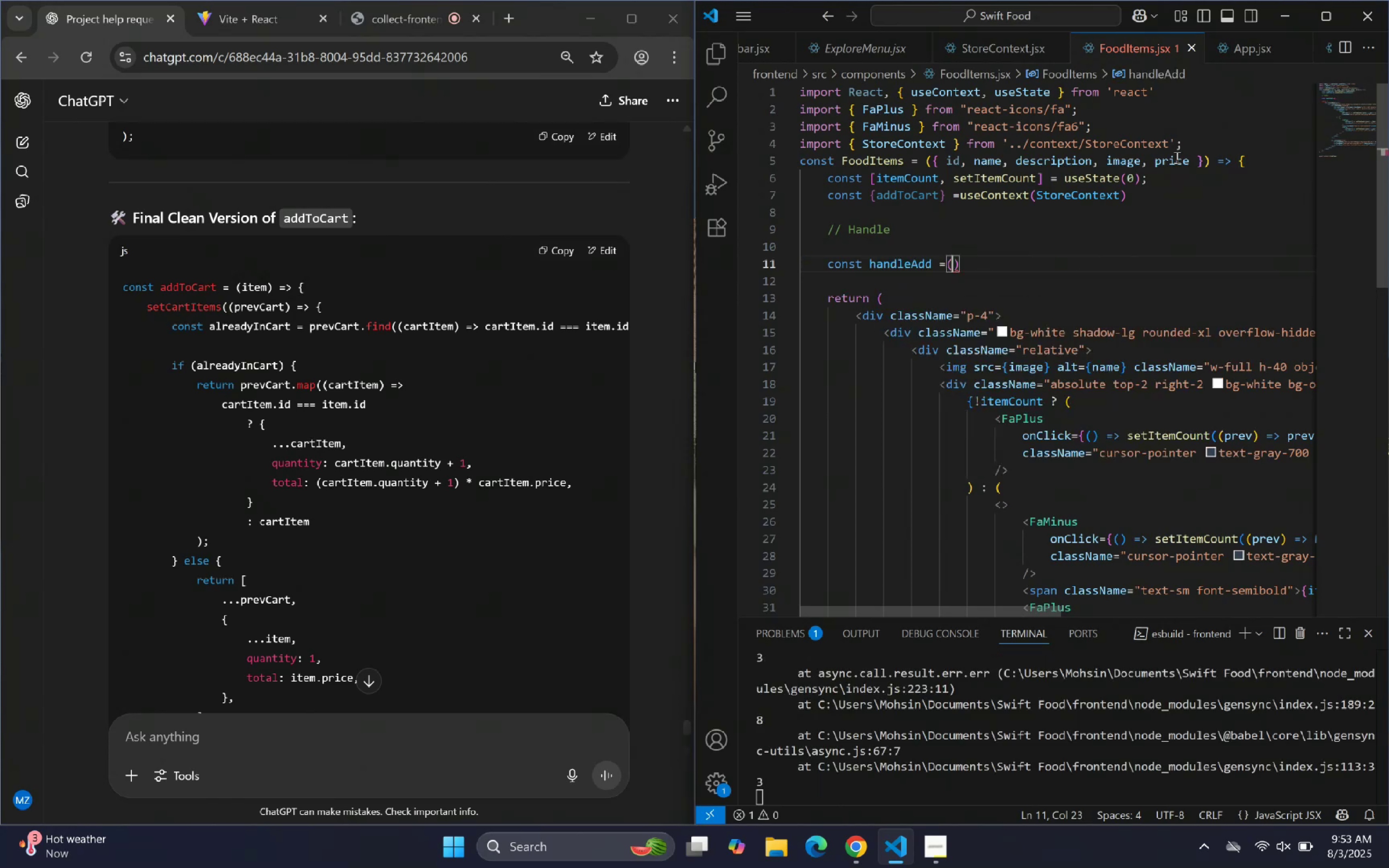 
key(ArrowRight)
 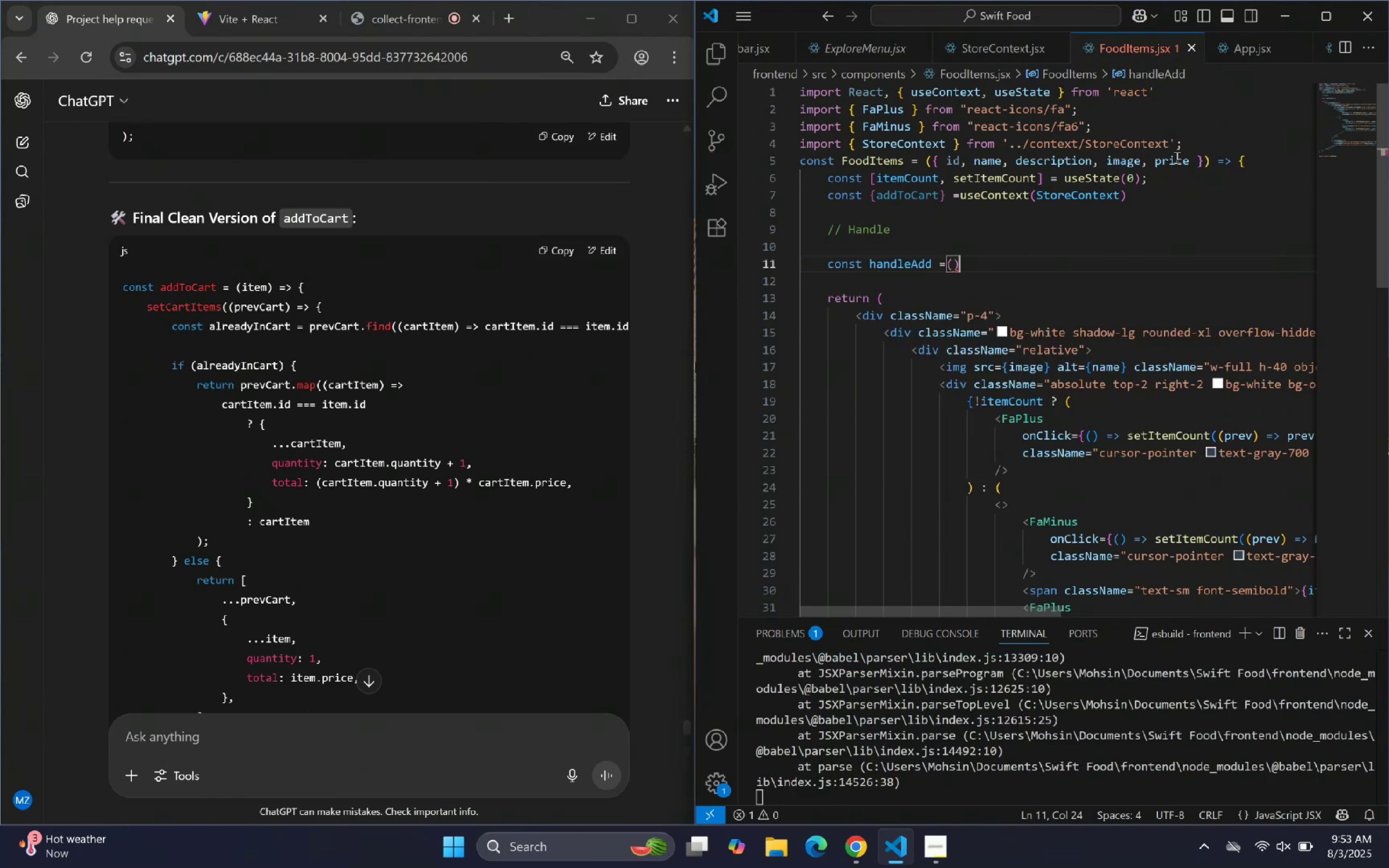 
key(Space)
 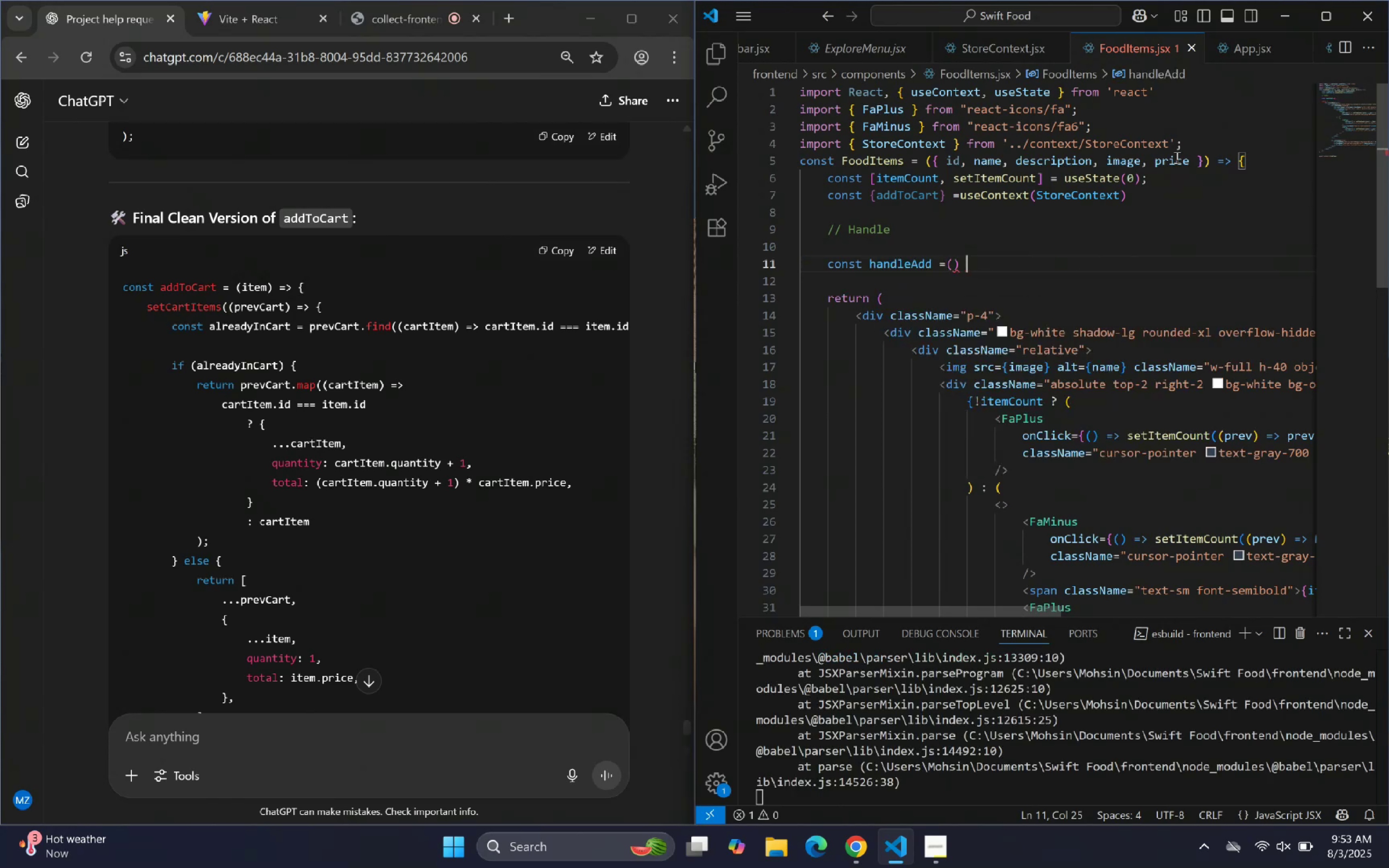 
key(Equal)
 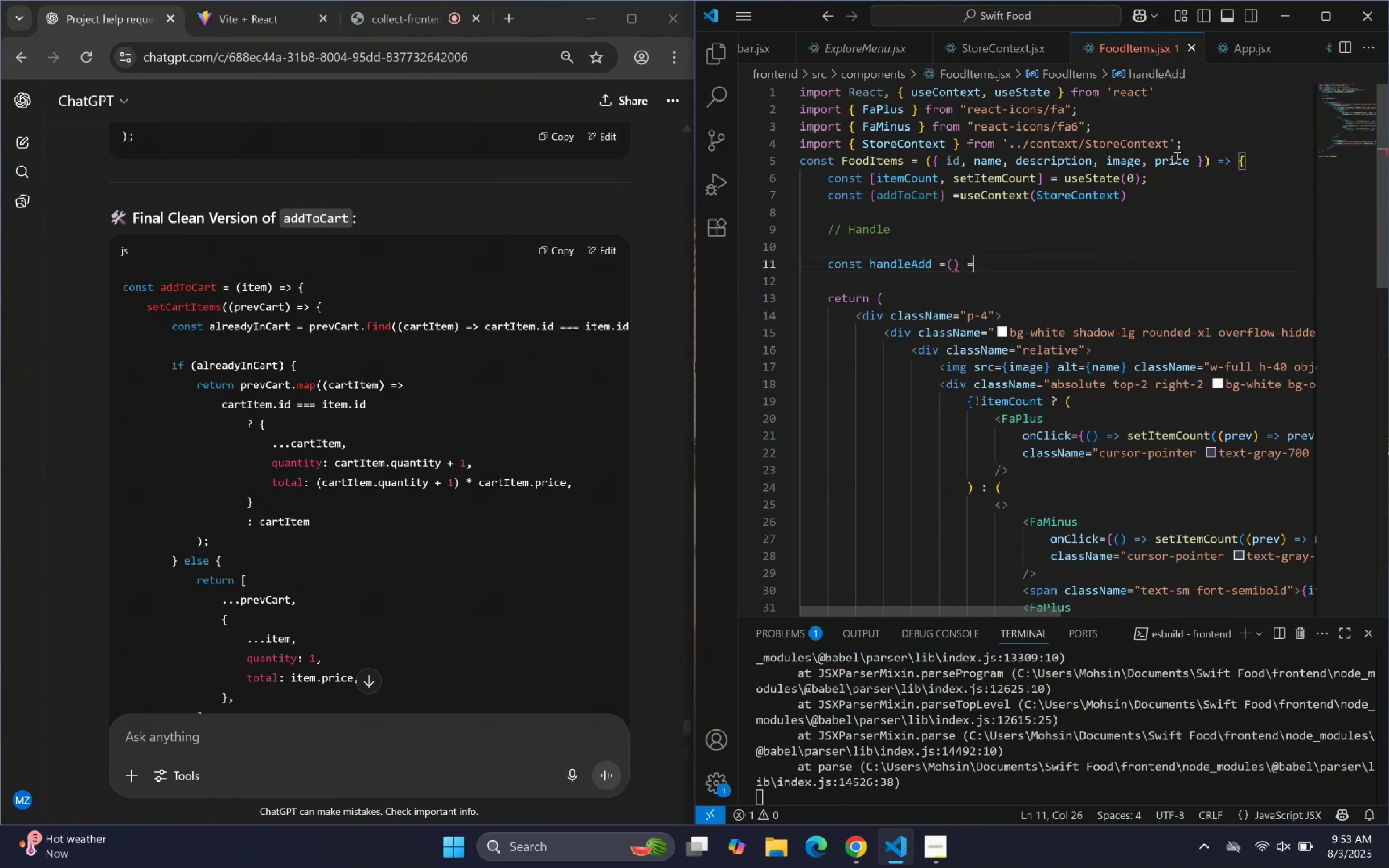 
key(Shift+Period)
 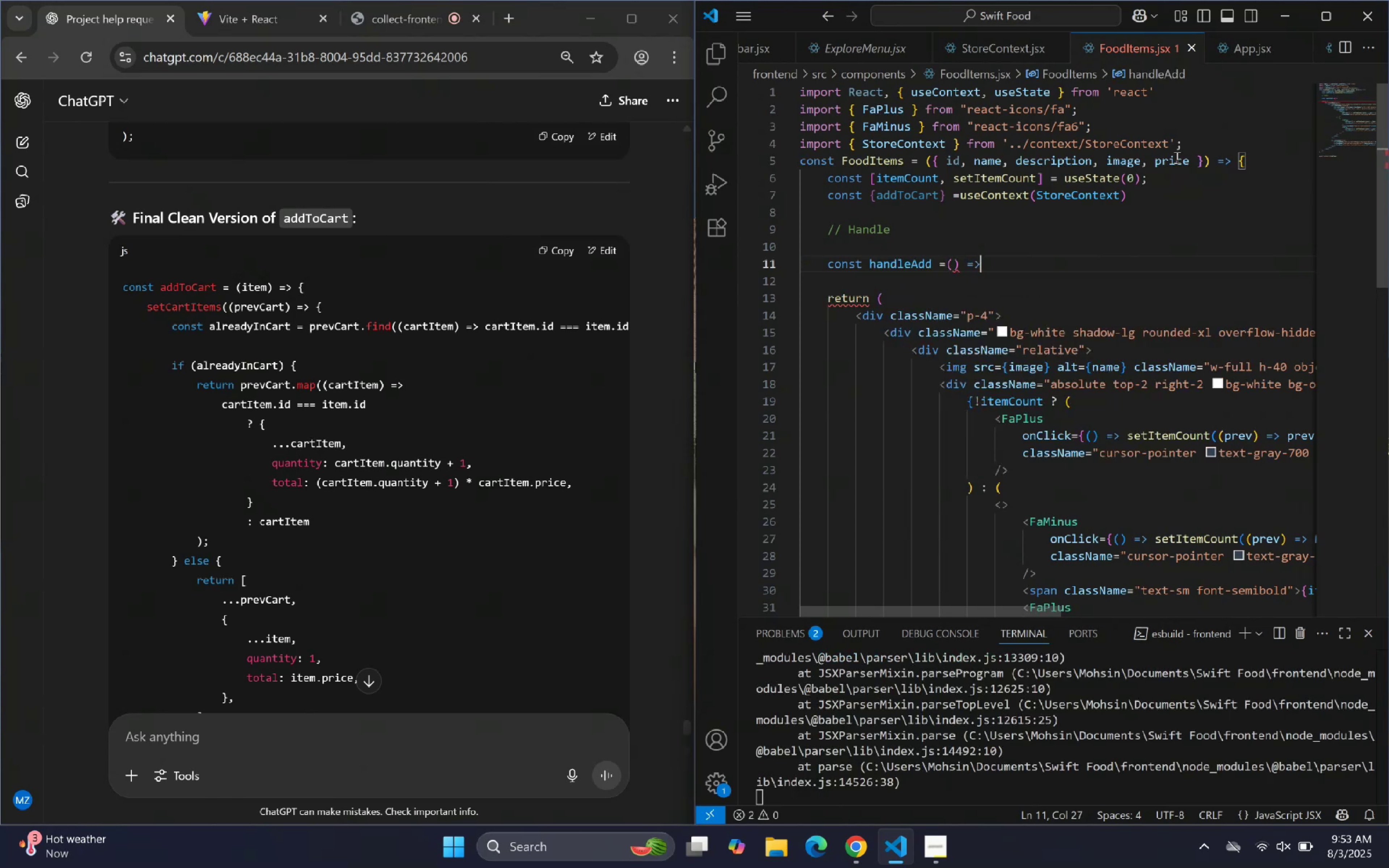 
key(Shift+ShiftLeft)
 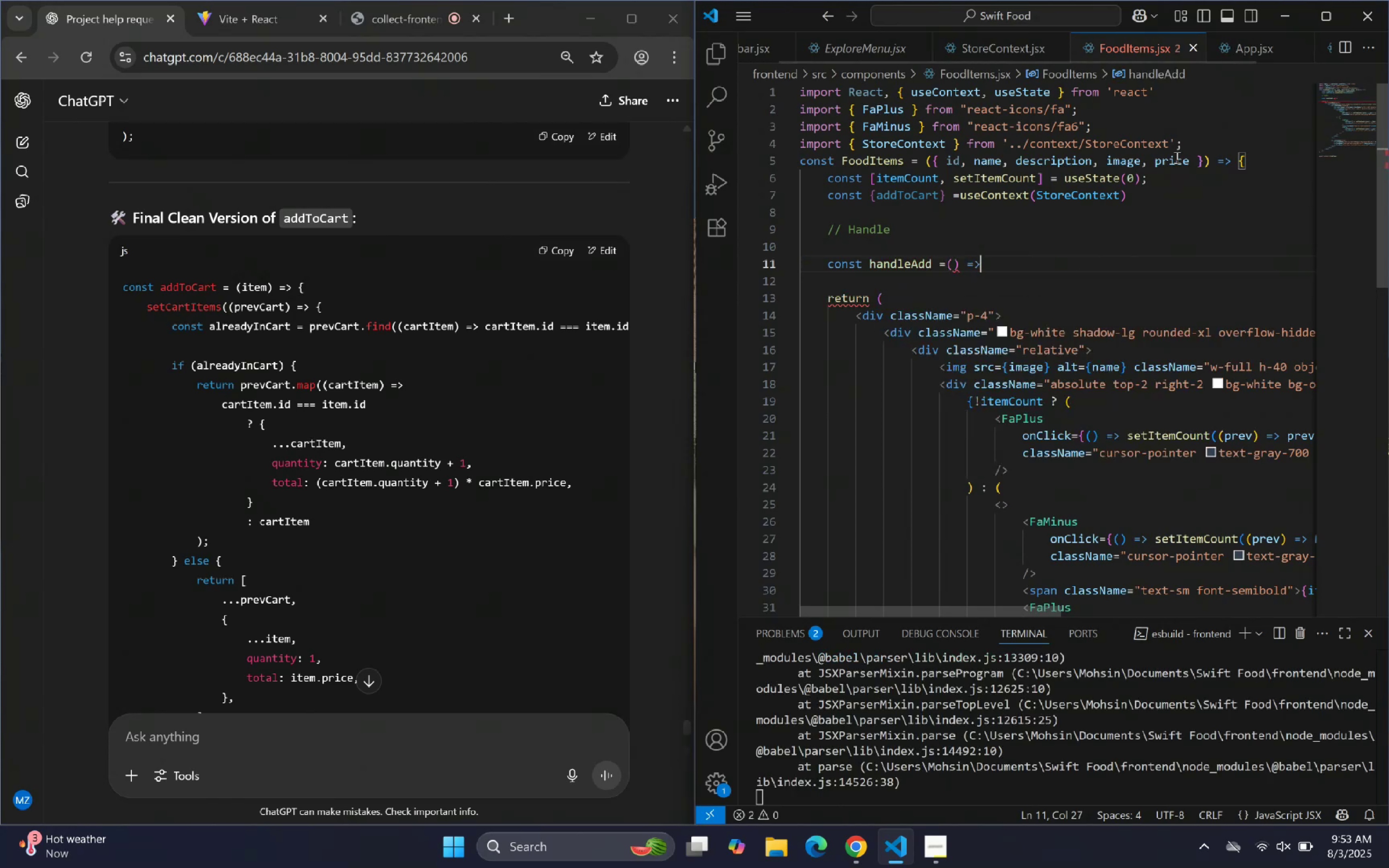 
key(Shift+BracketLeft)
 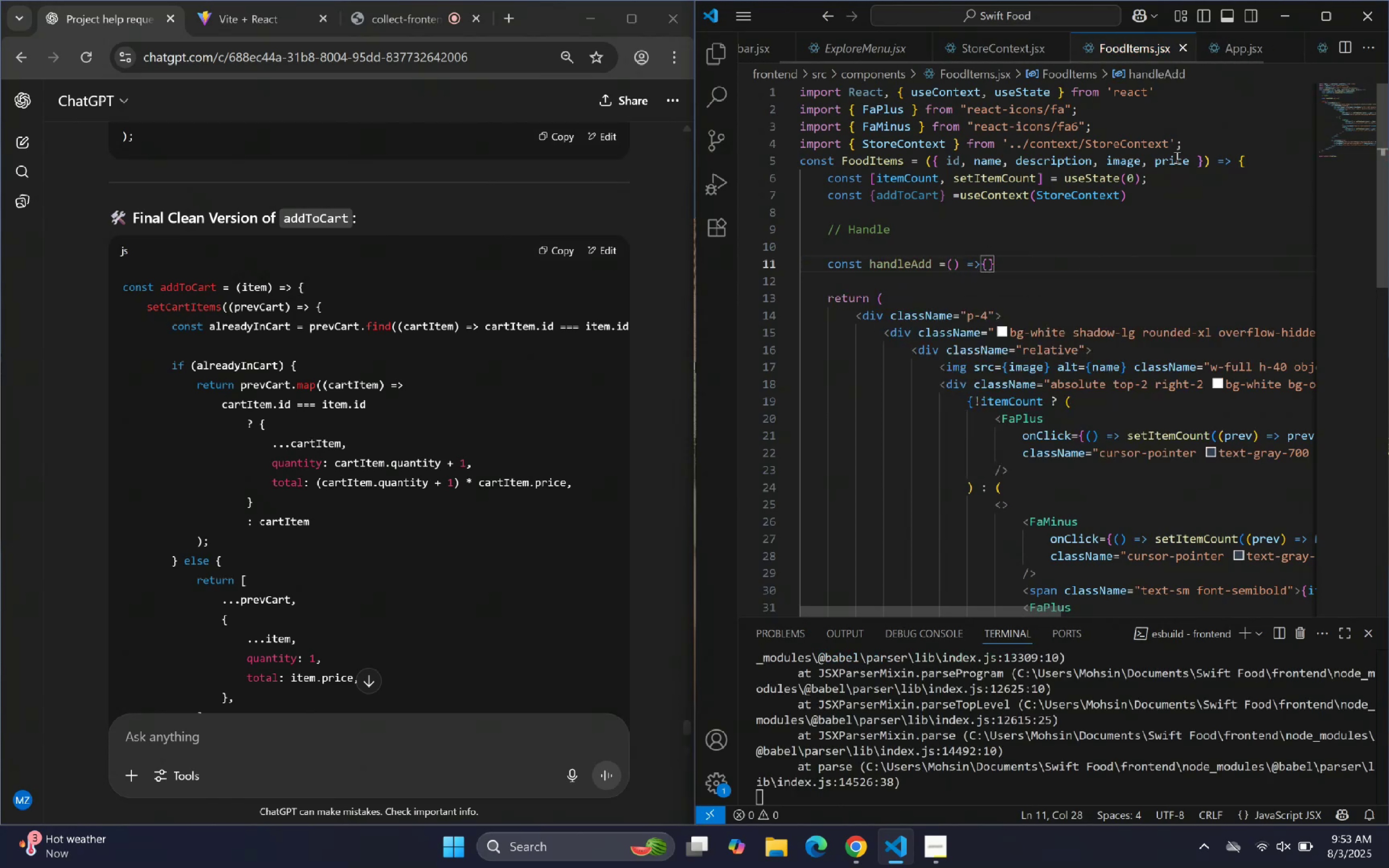 
key(Enter)
 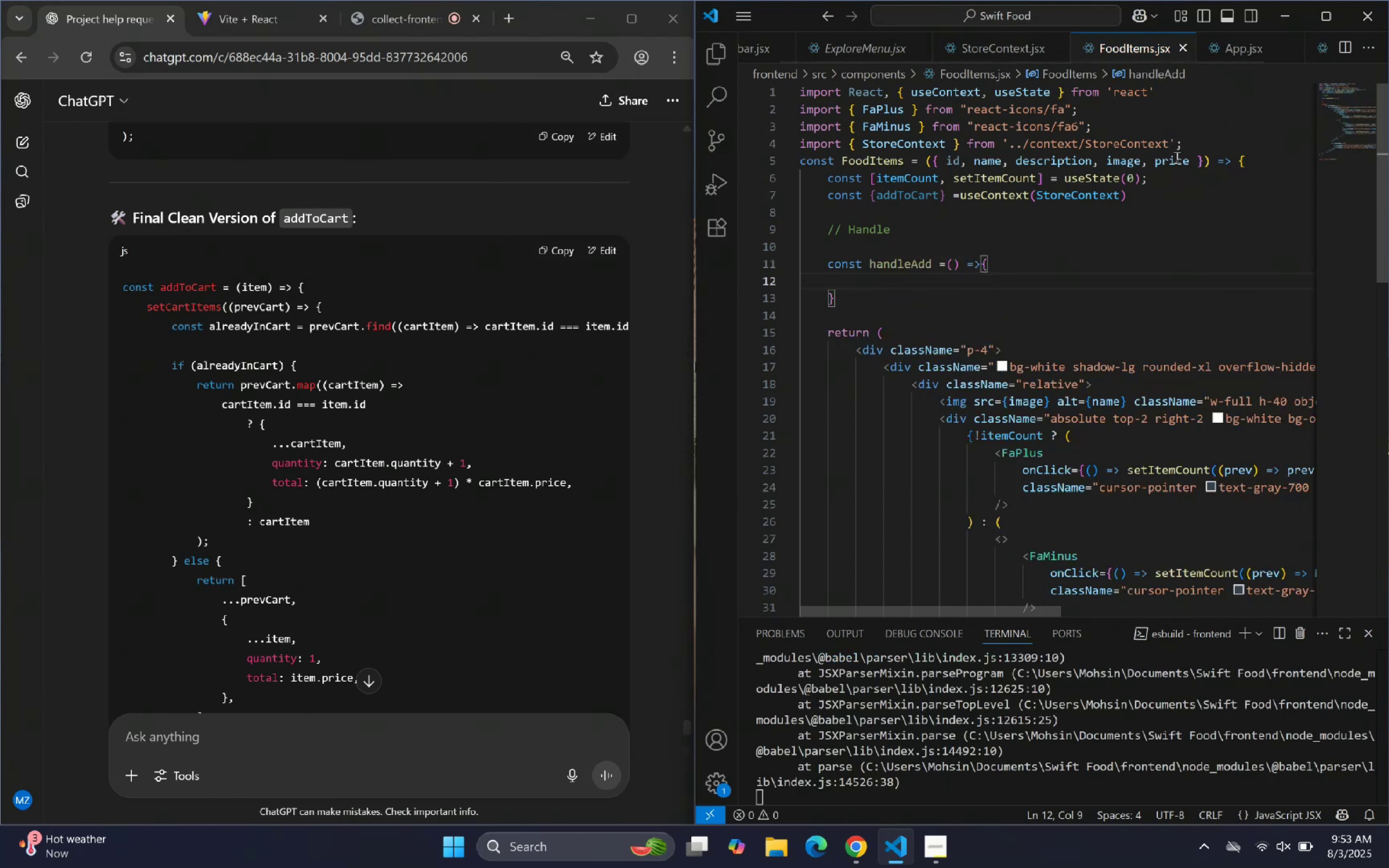 
type(seIte)
 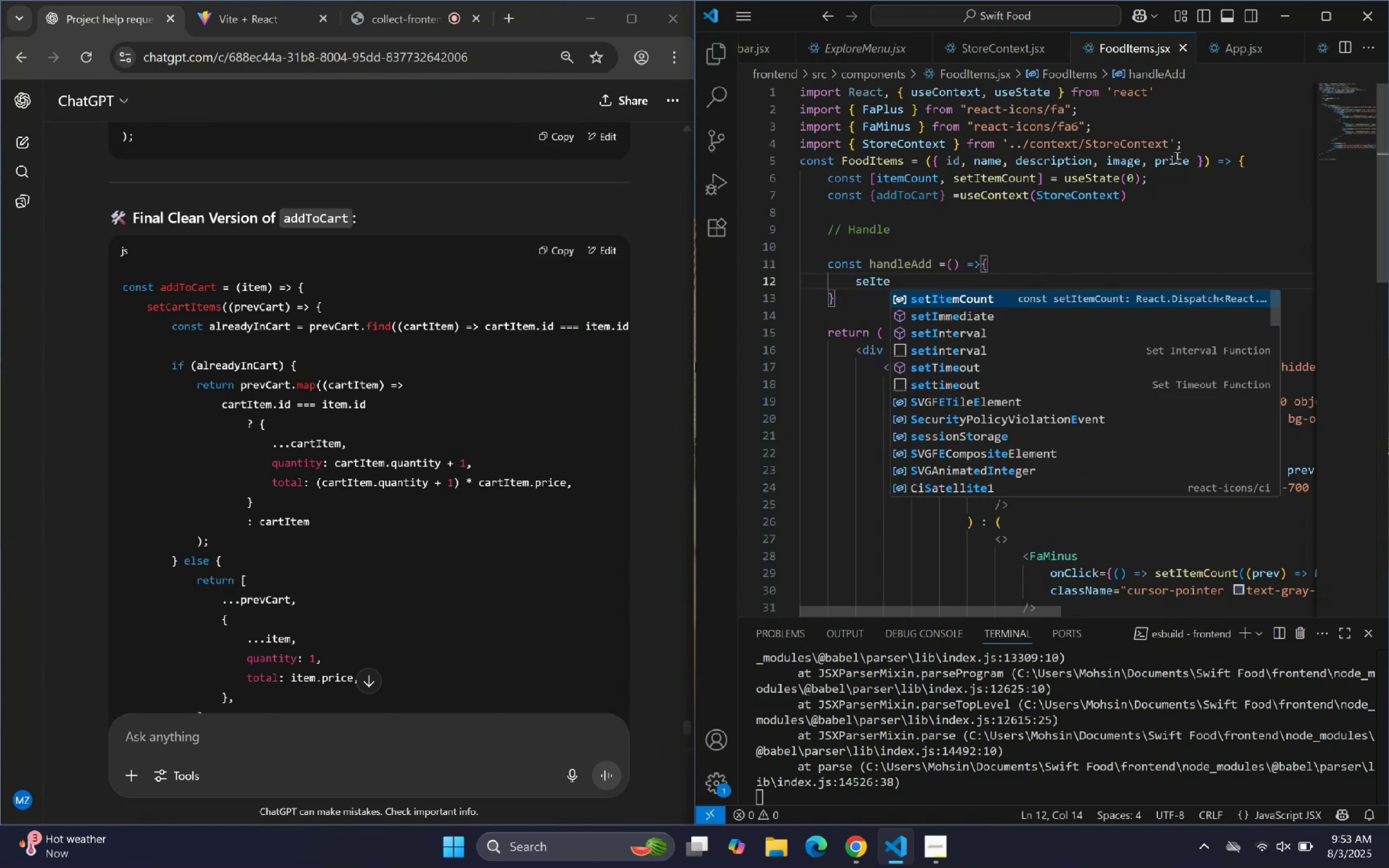 
key(Enter)
 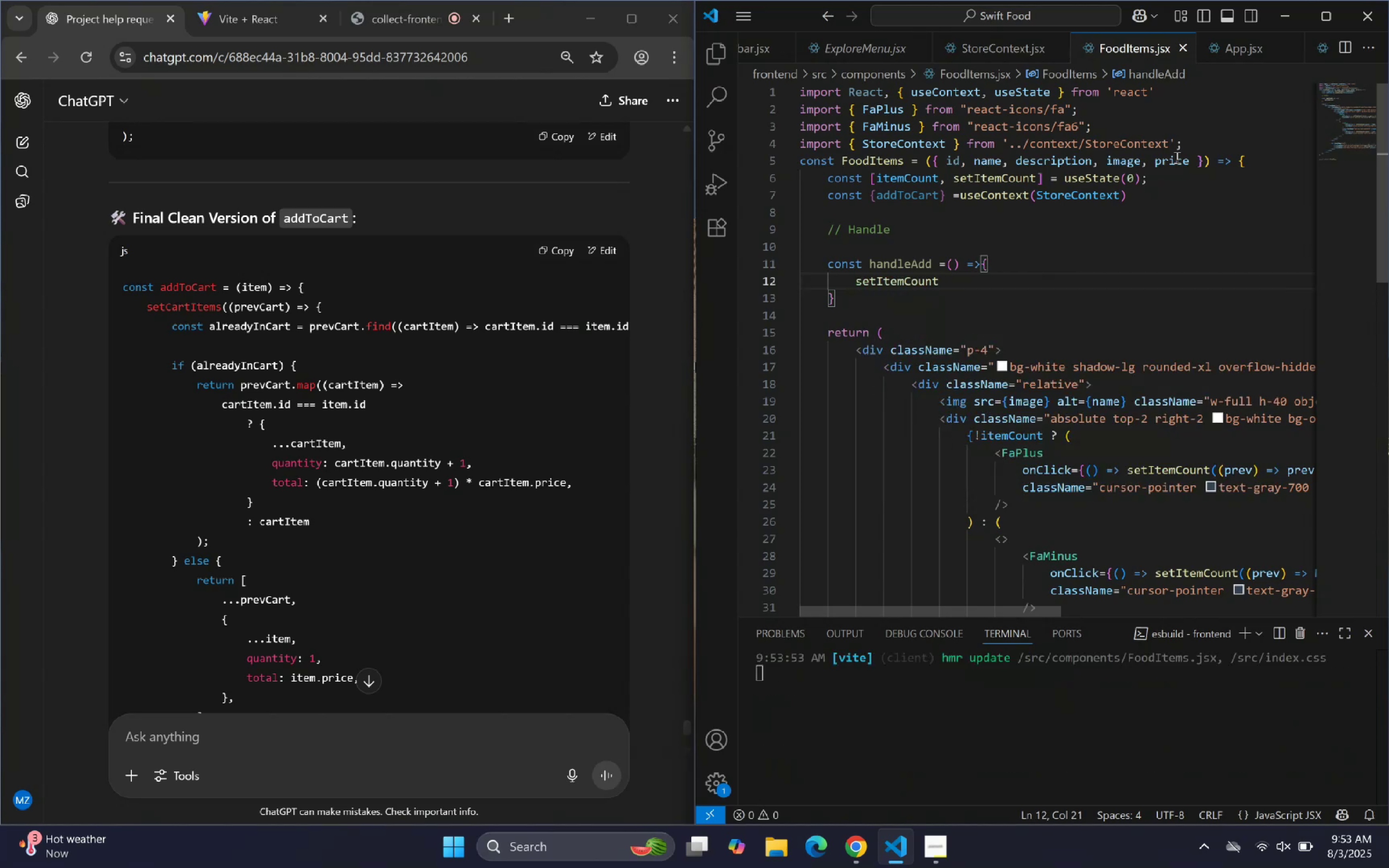 
wait(5.11)
 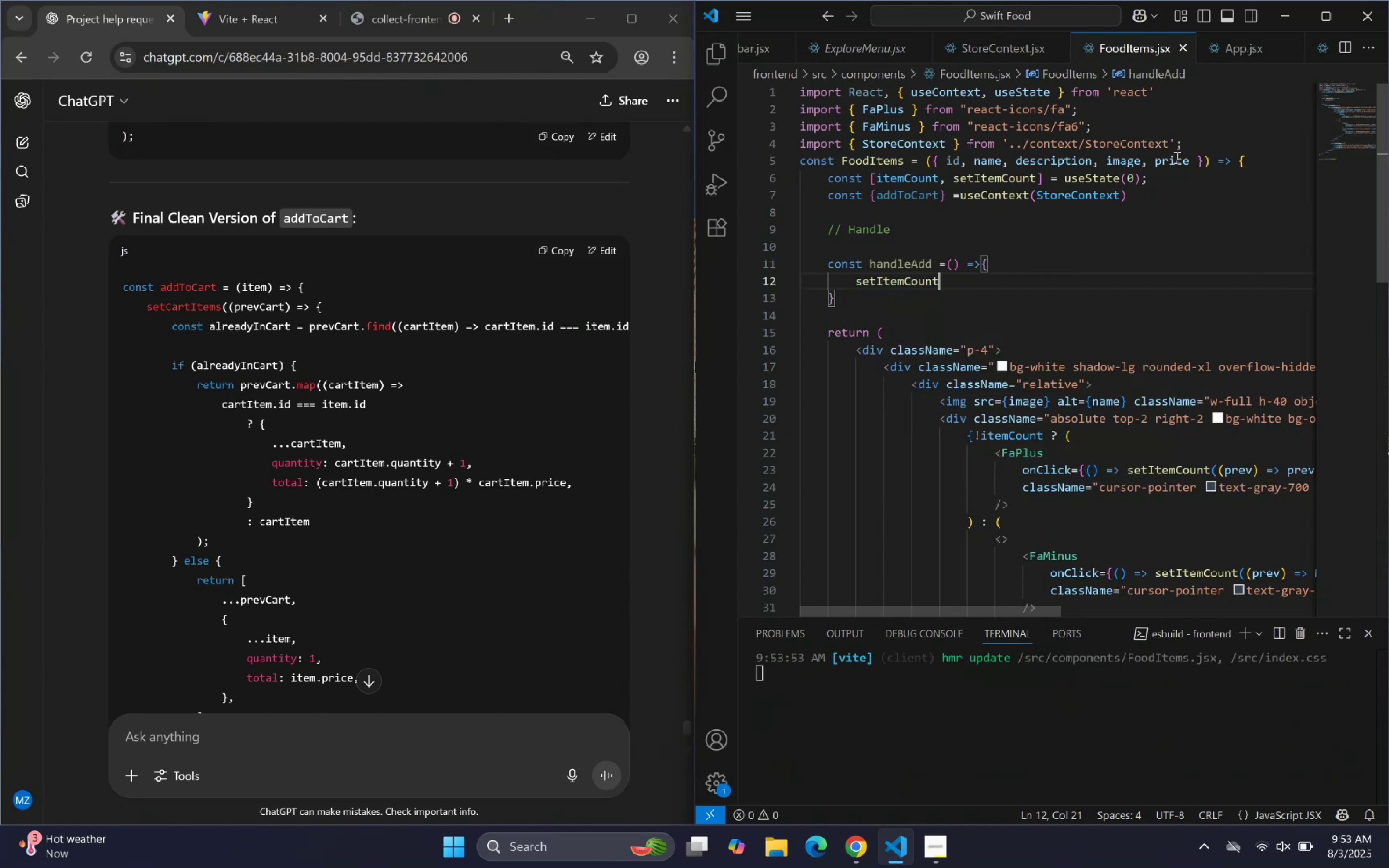 
type((Ite)
 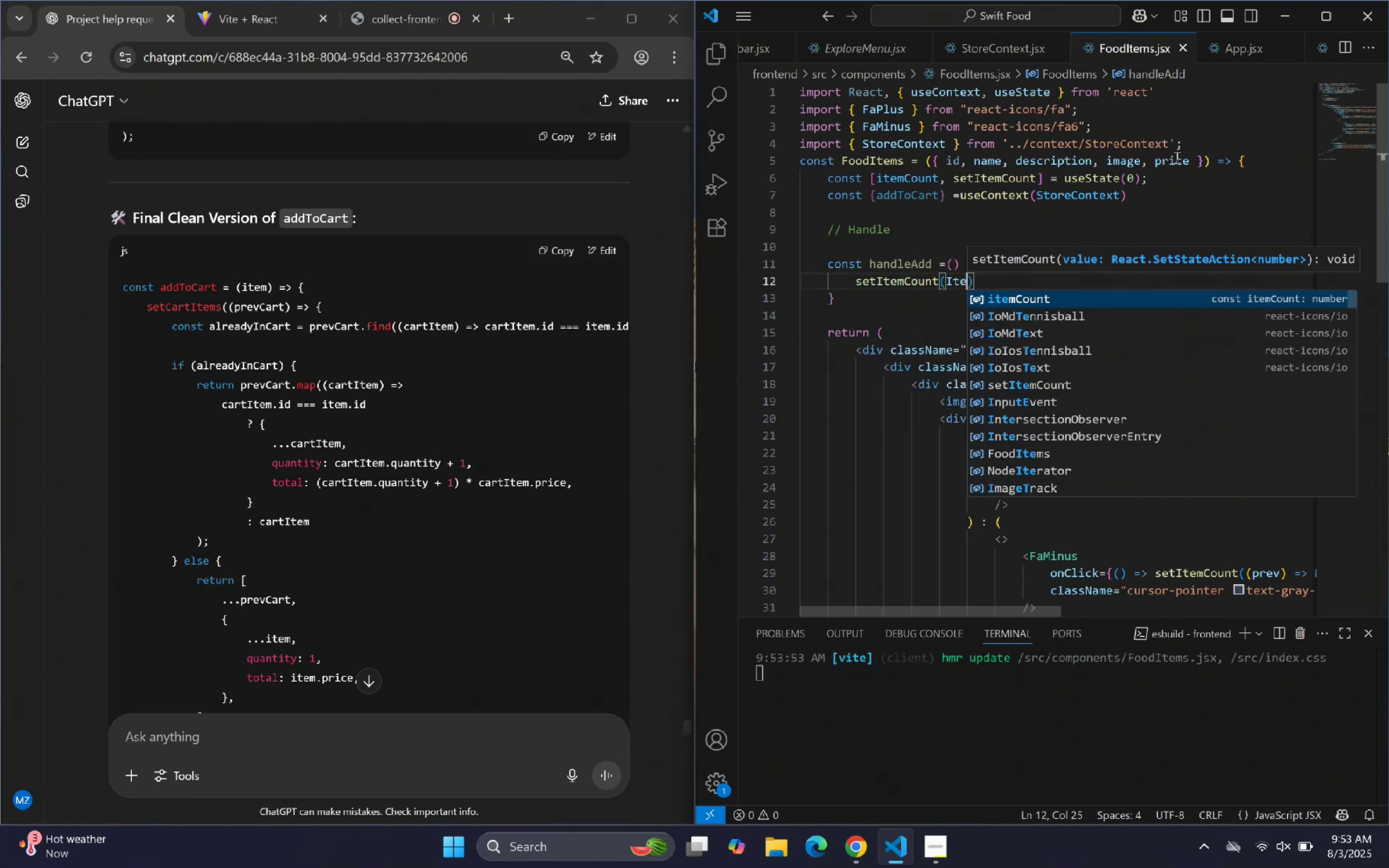 
key(Enter)
 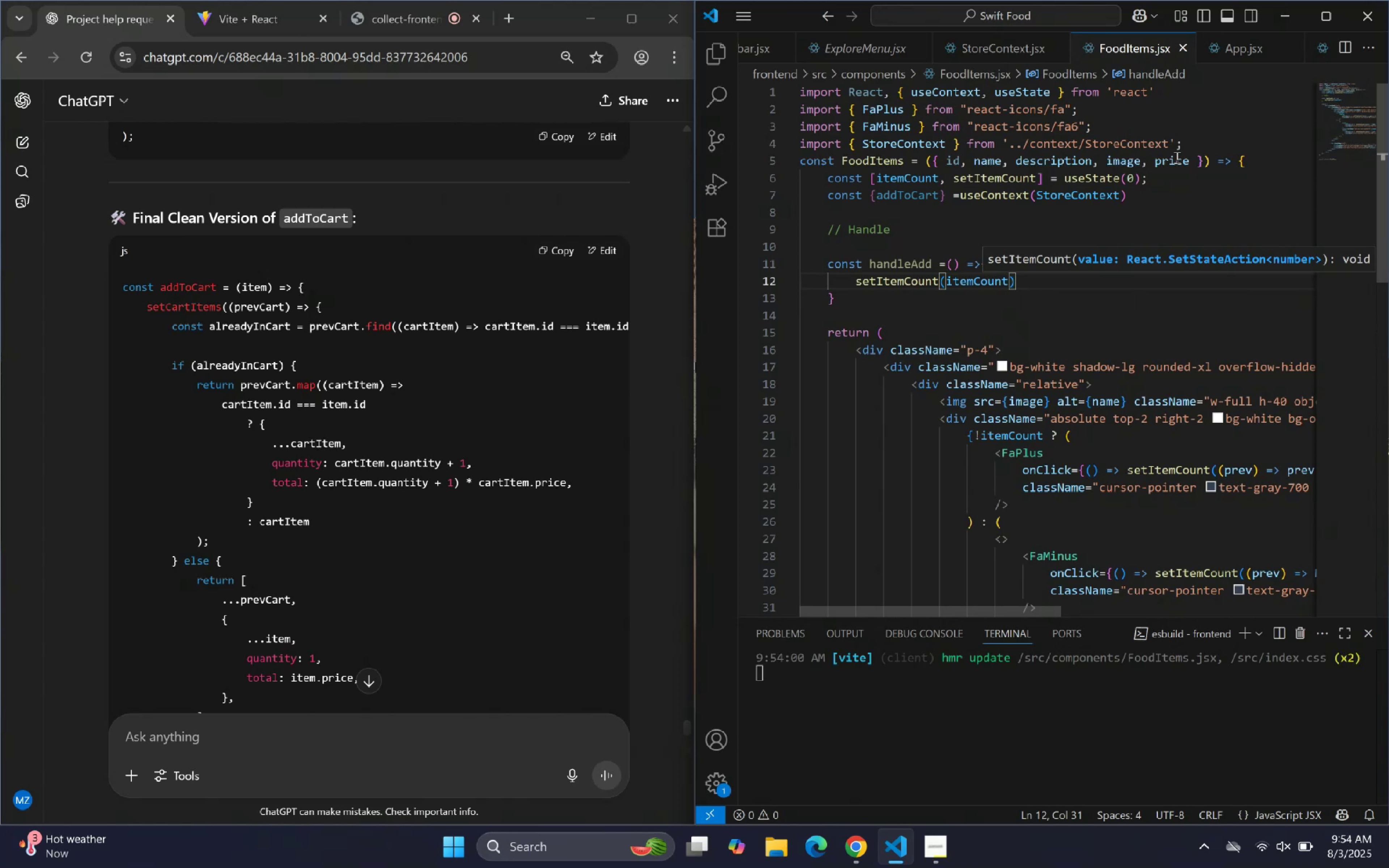 
key(Space)
 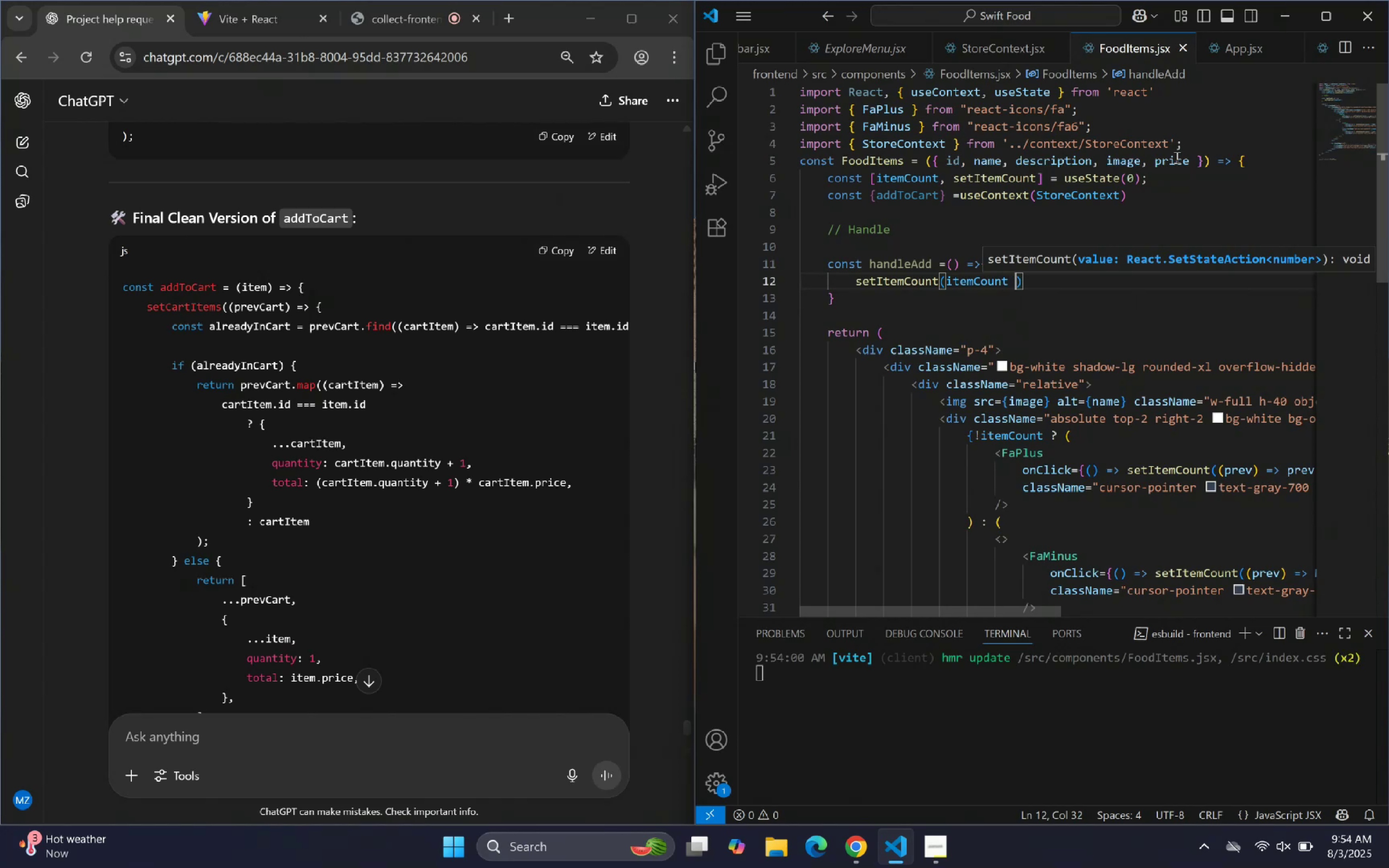 
key(Shift+ShiftLeft)
 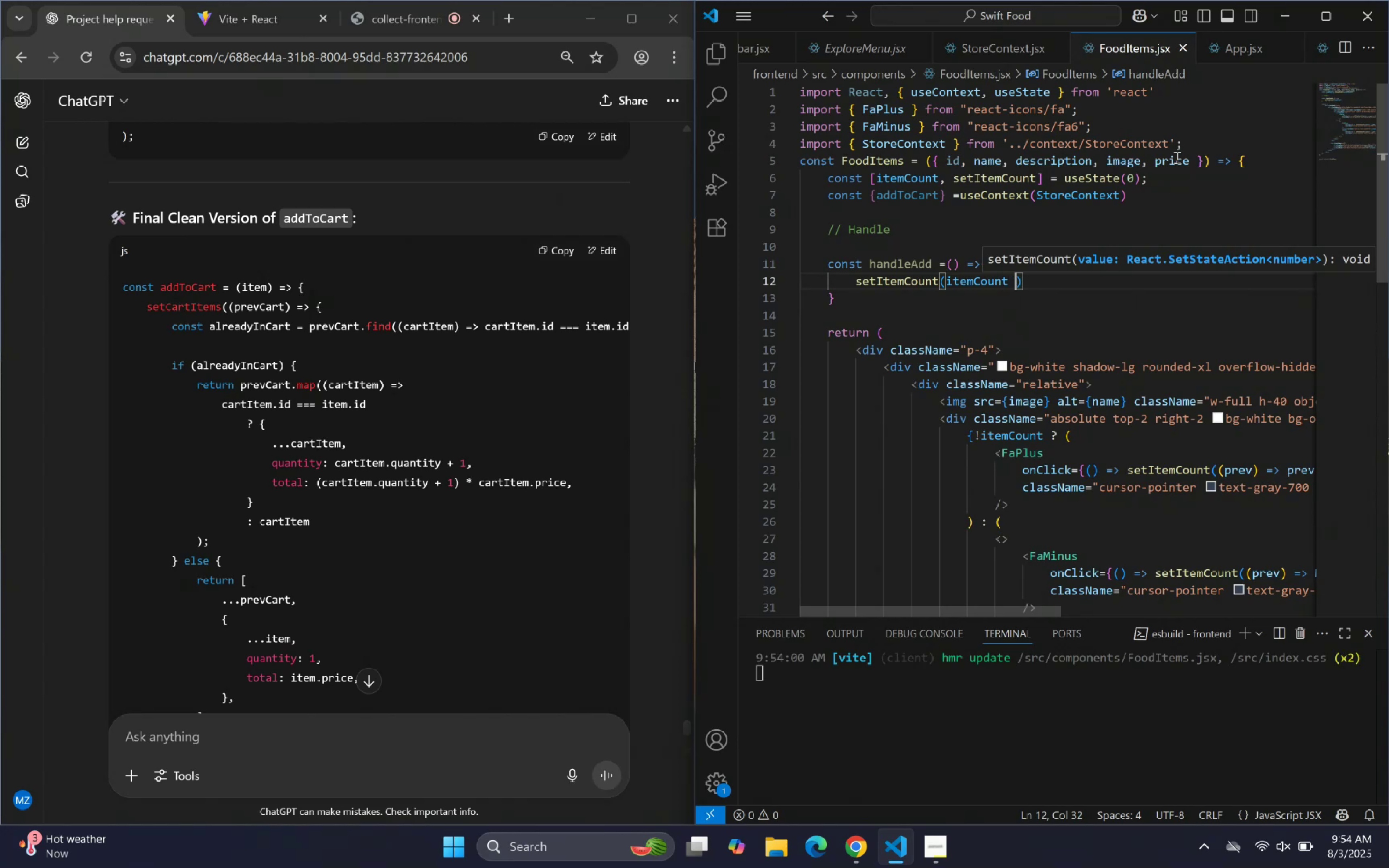 
key(Shift+Equal)
 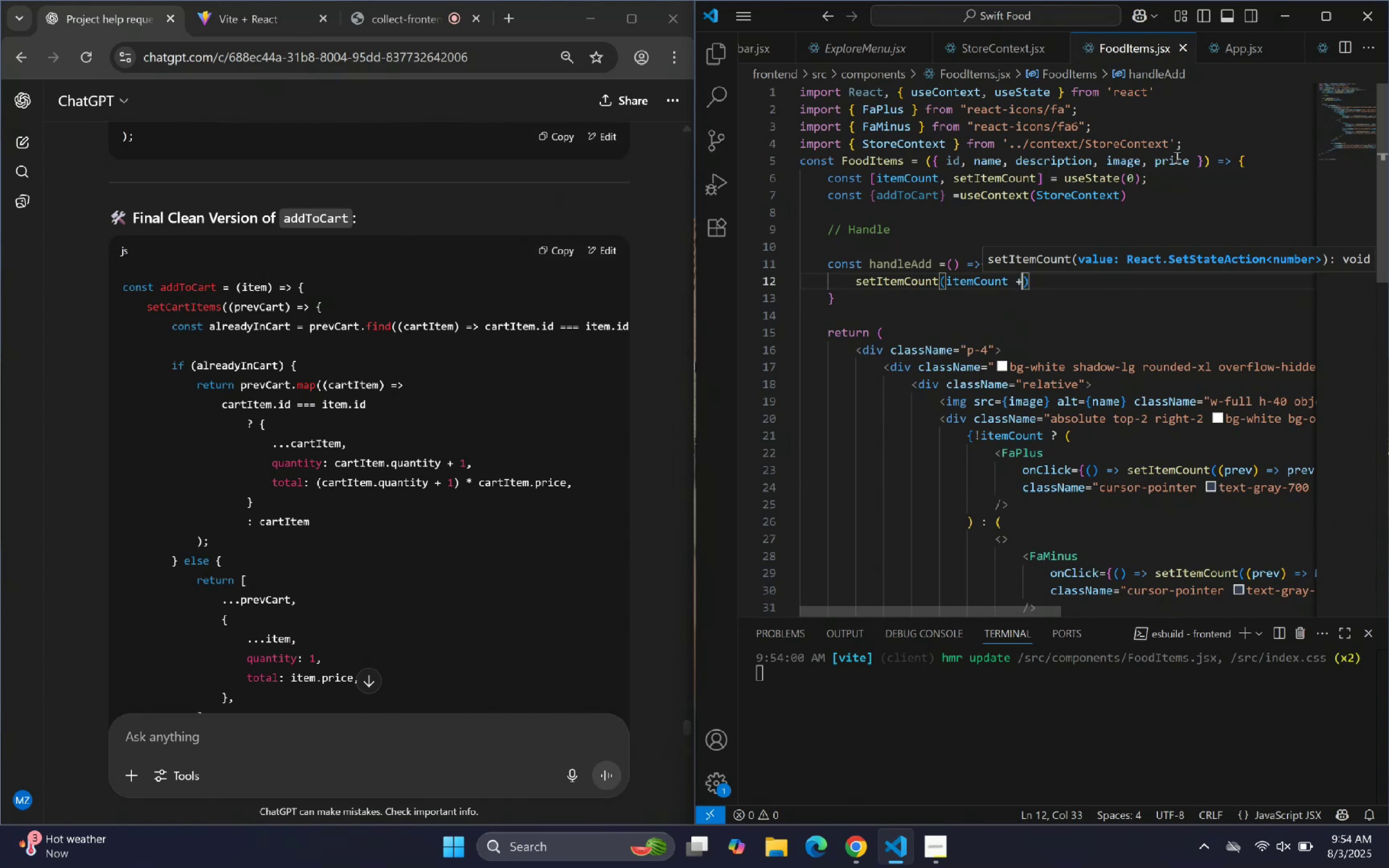 
key(1)
 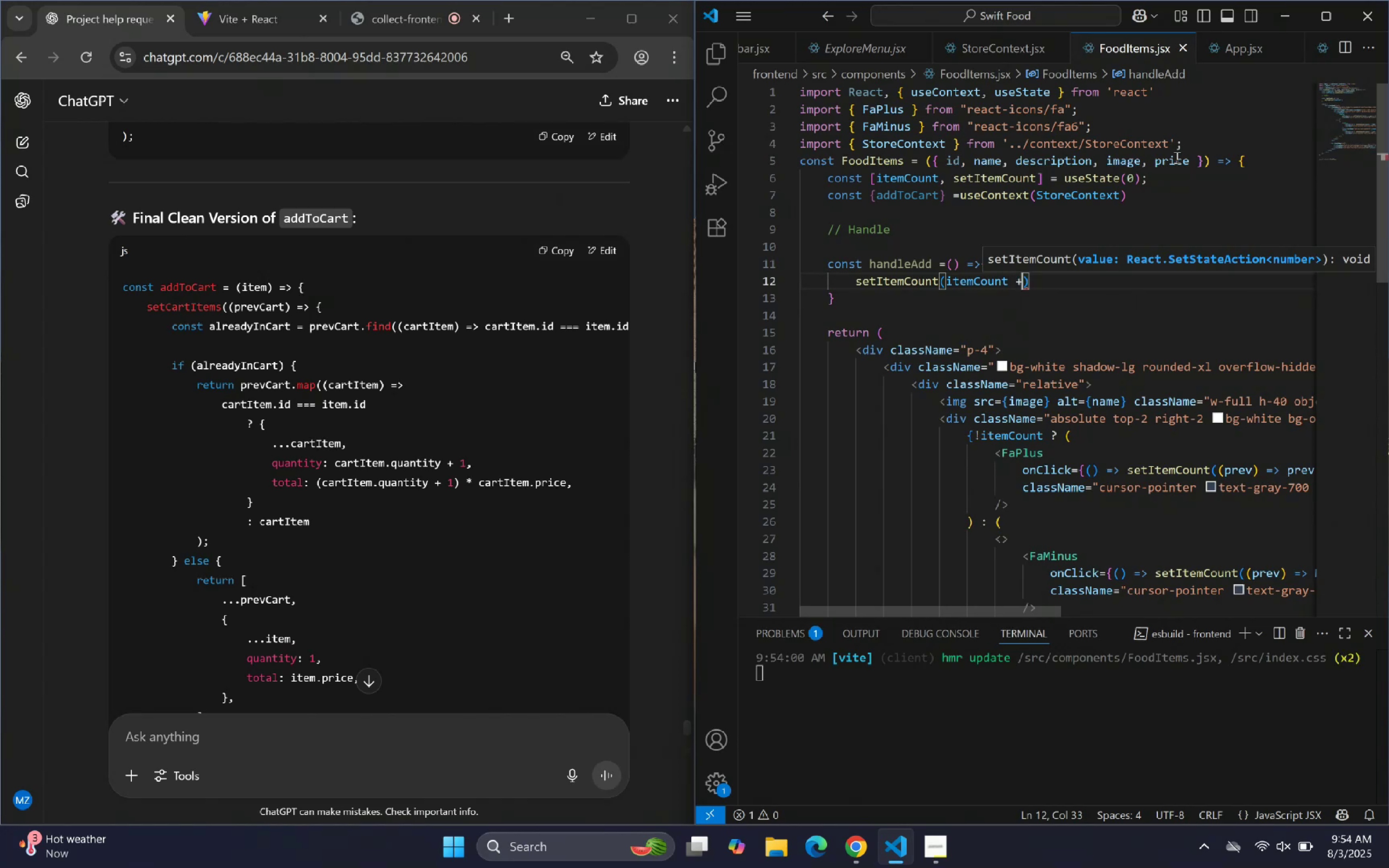 
key(ArrowRight)
 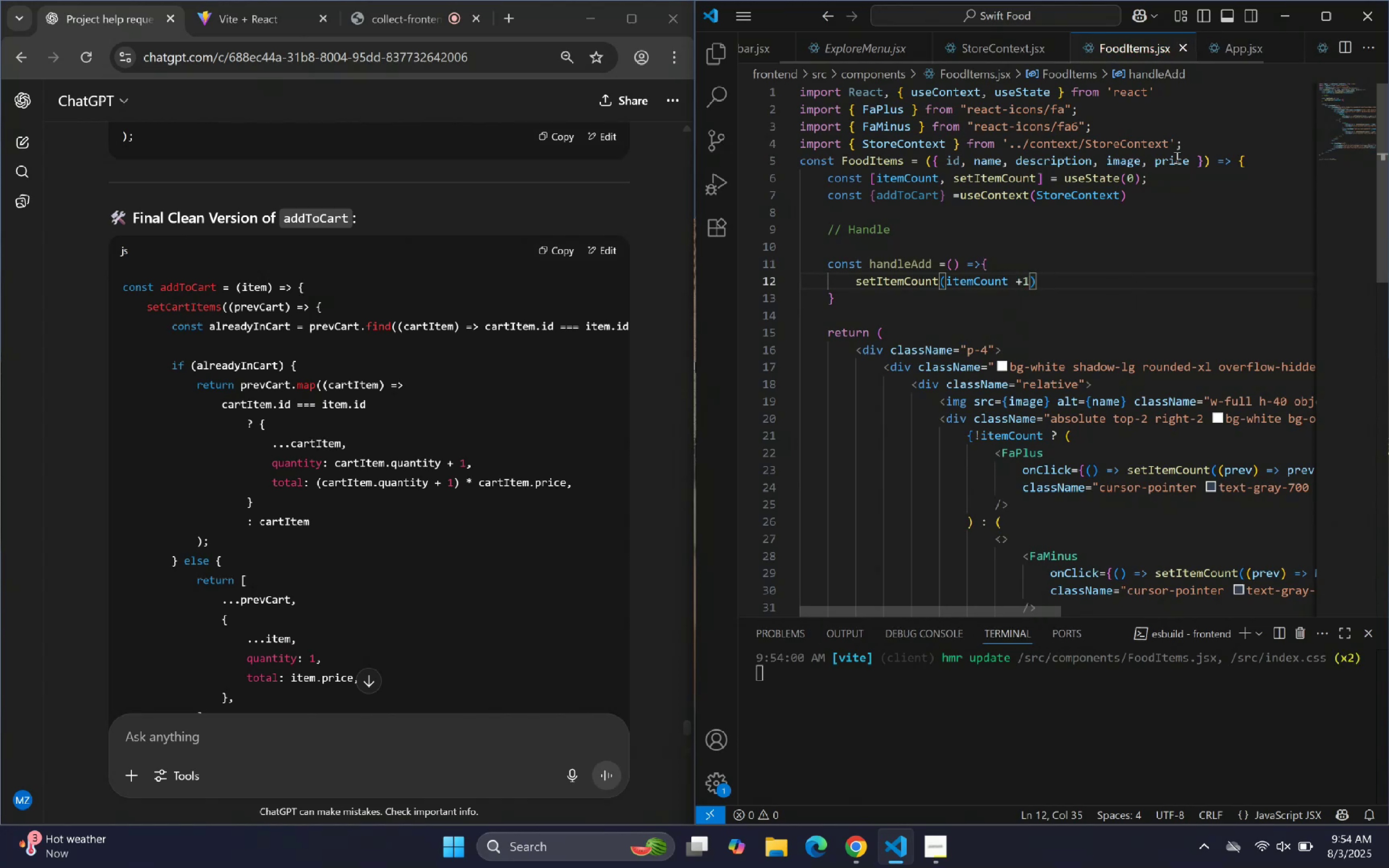 
key(Semicolon)
 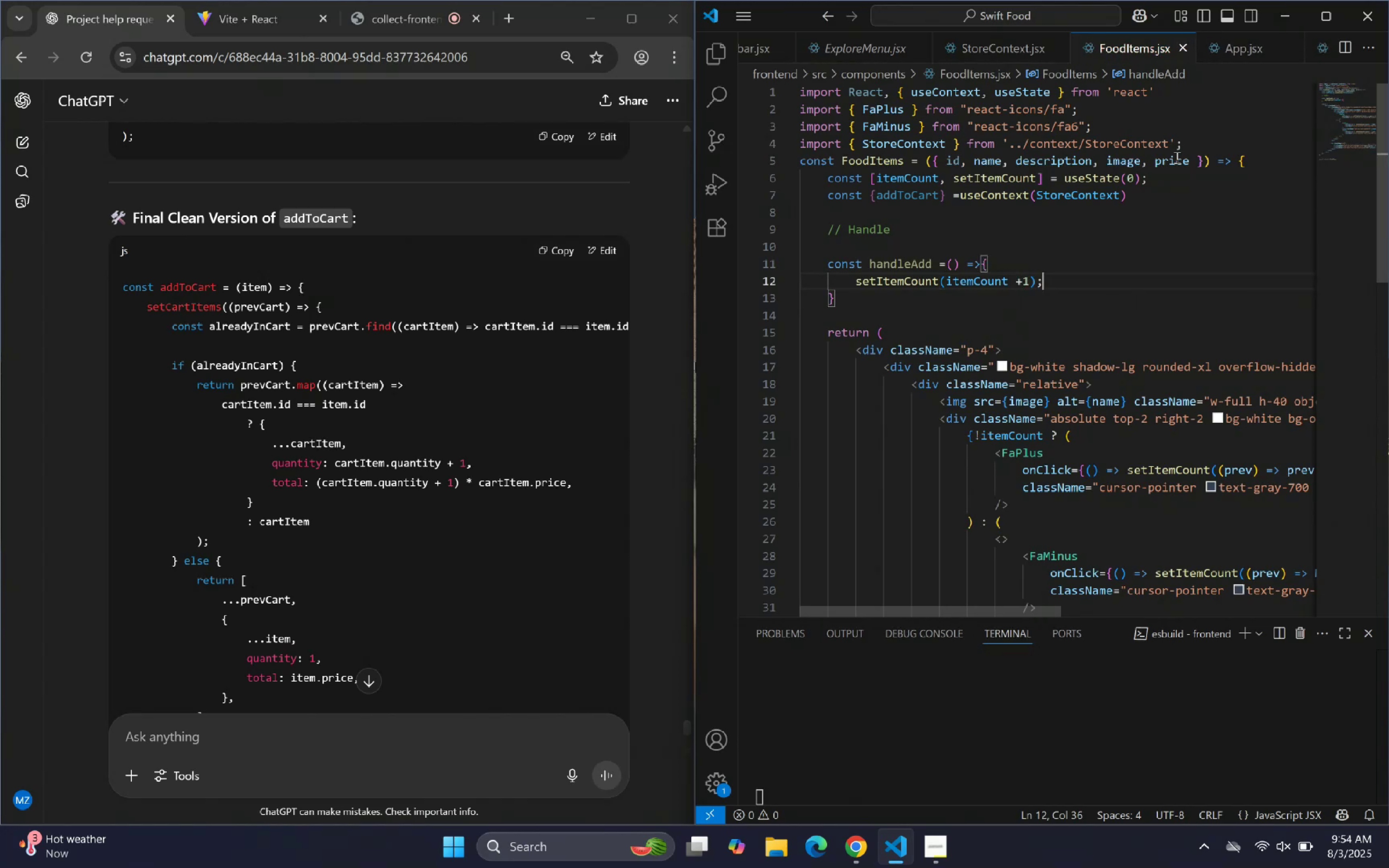 
key(Enter)
 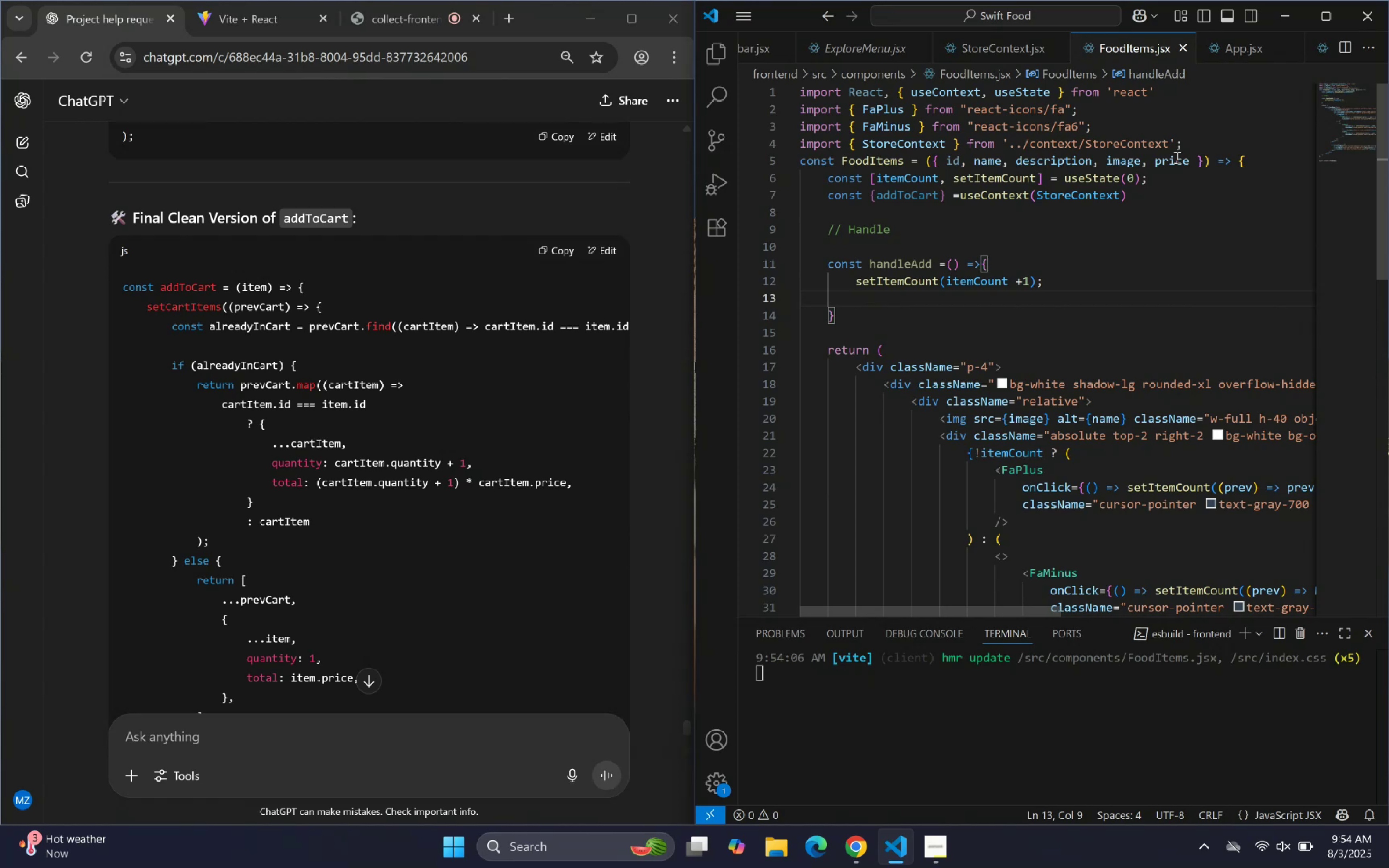 
wait(7.43)
 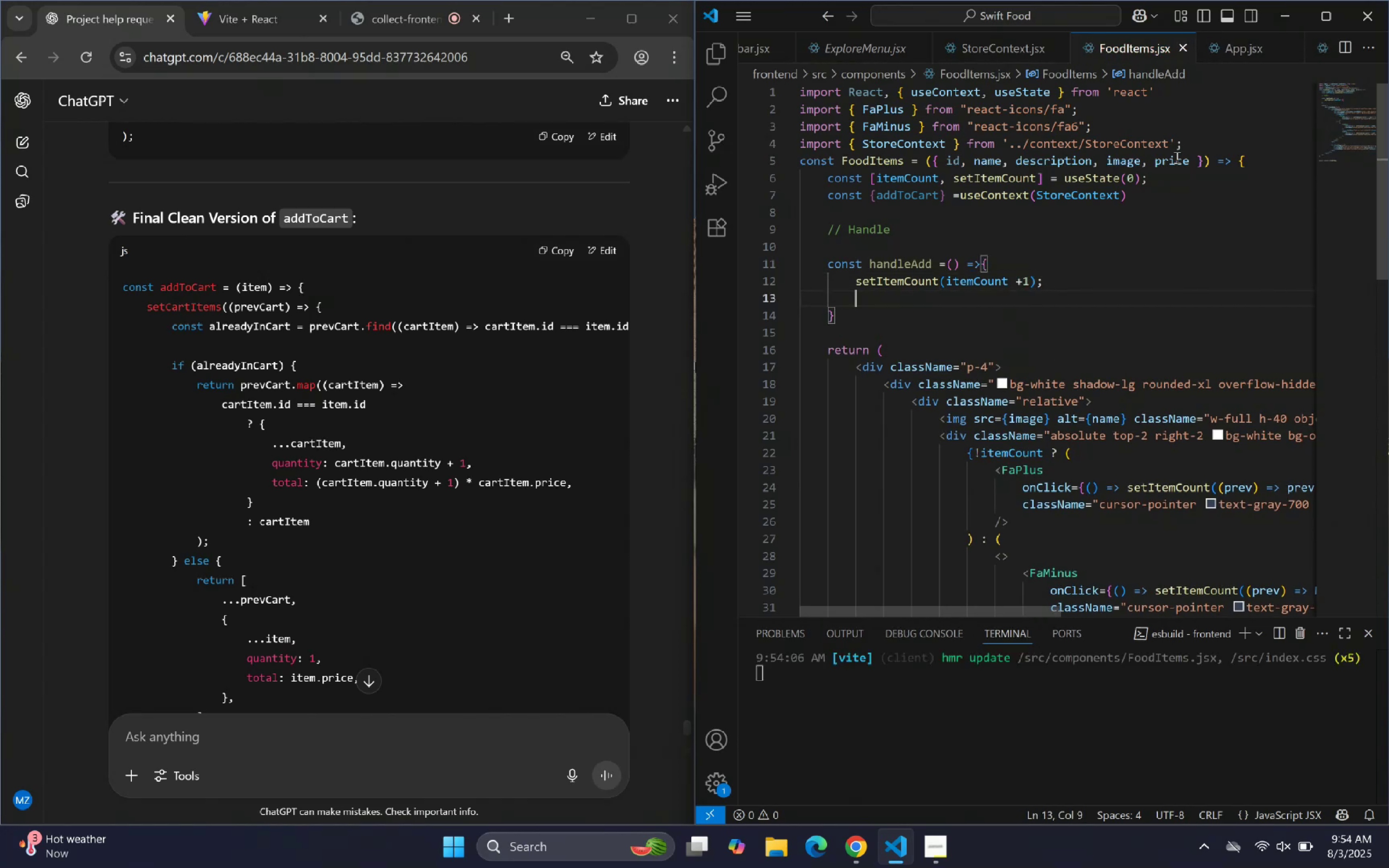 
key(Enter)
 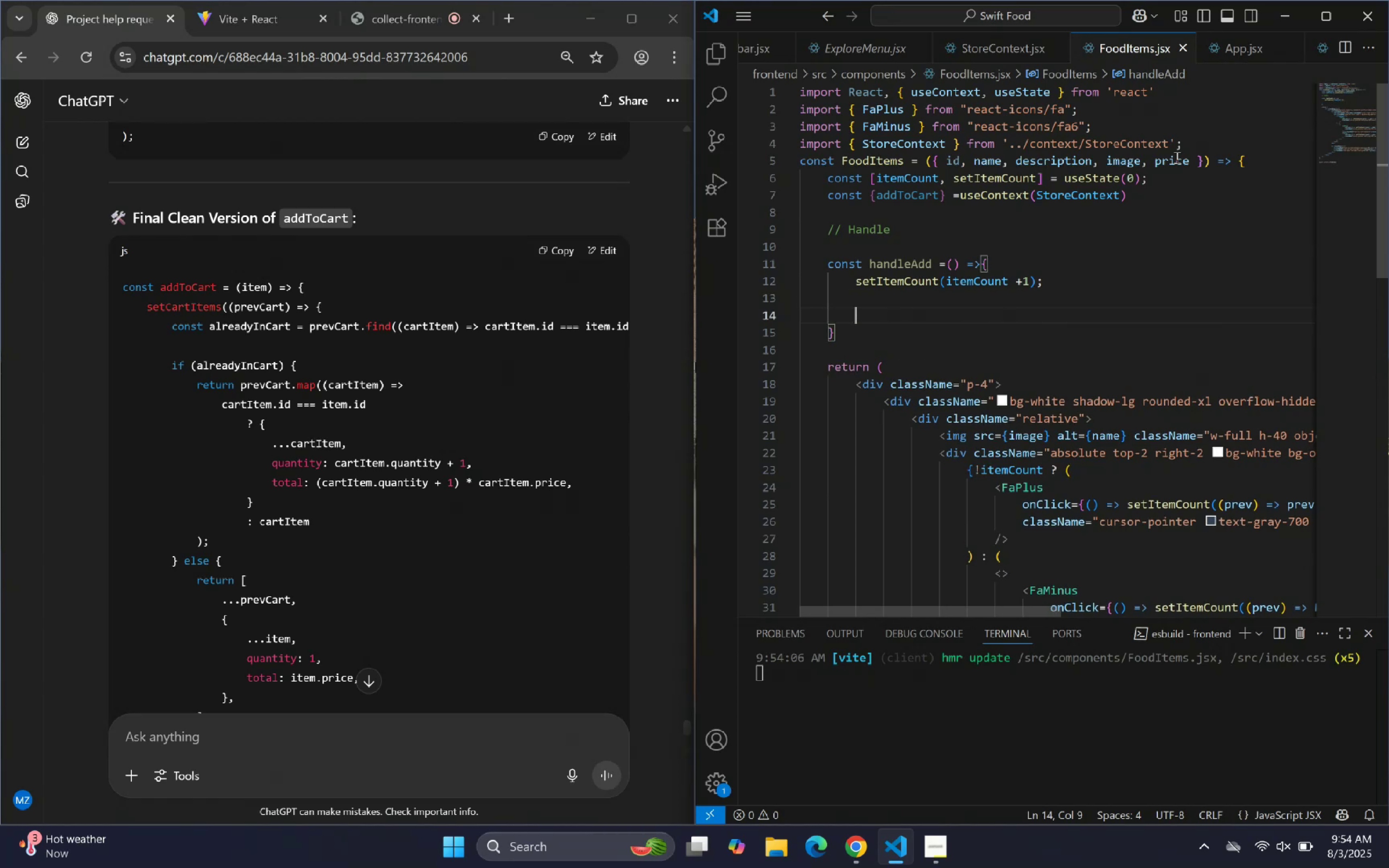 
type(const p)
key(Backspace)
type(numericPrice = ")
 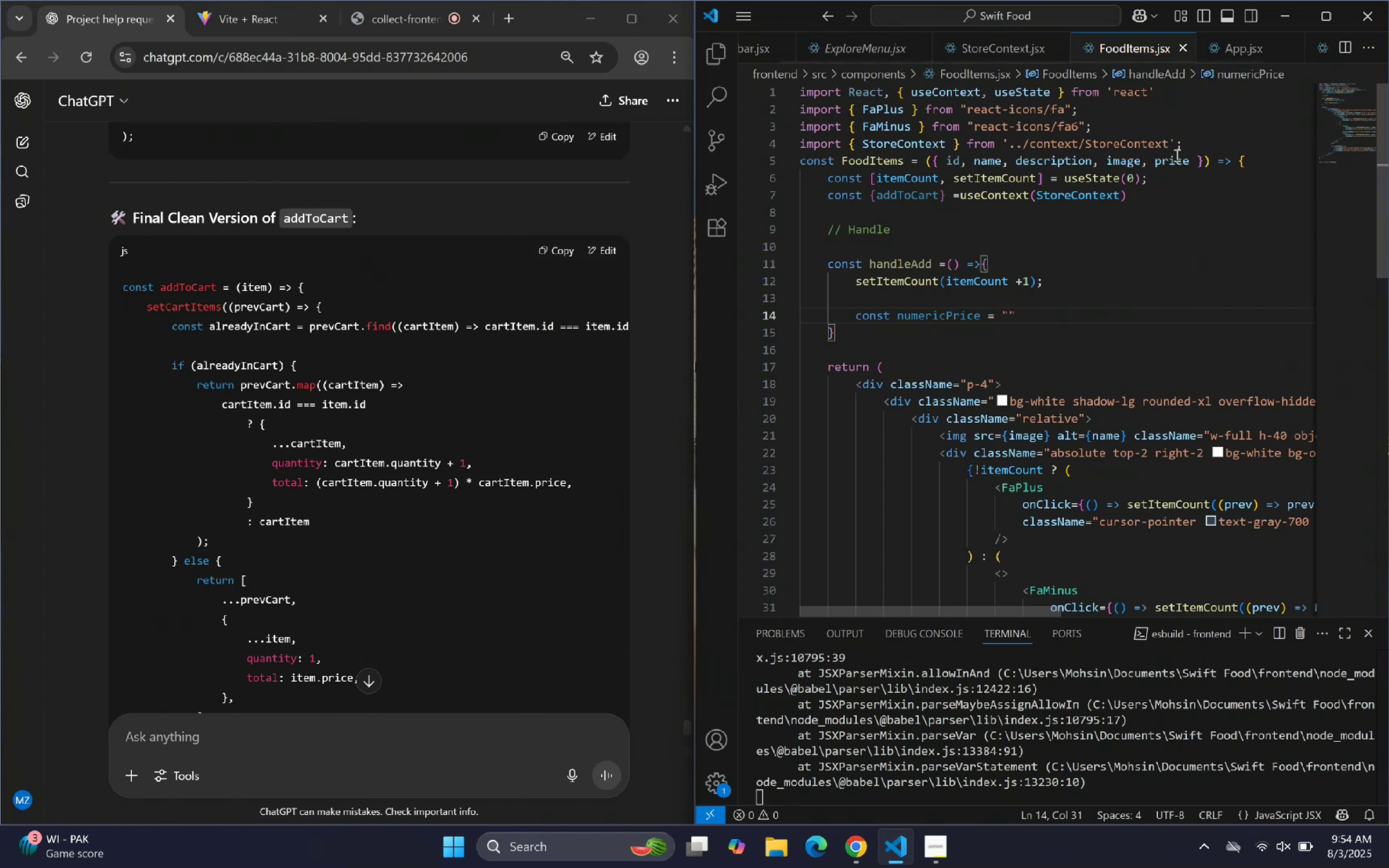 
key(ArrowRight)
 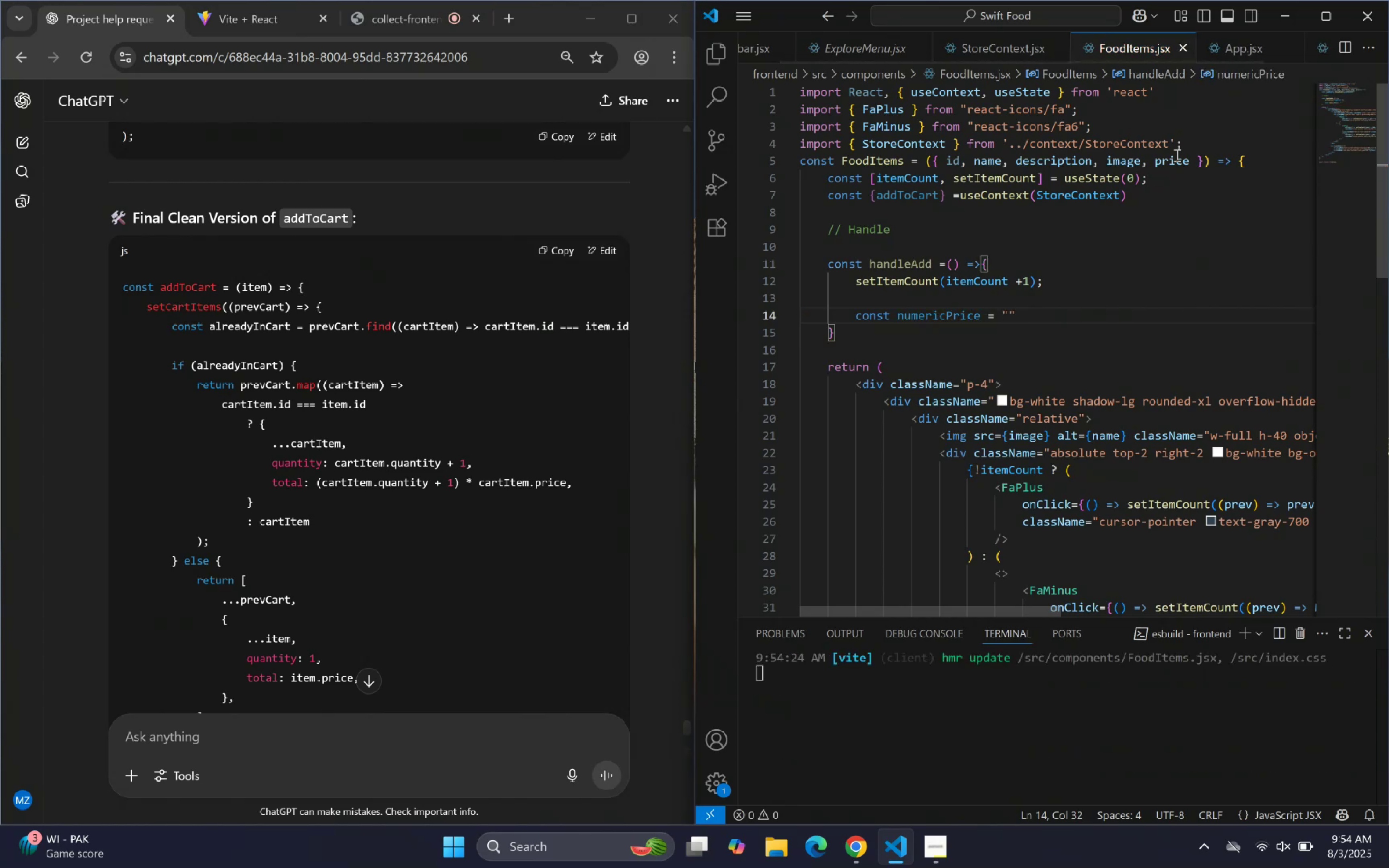 
key(Enter)
 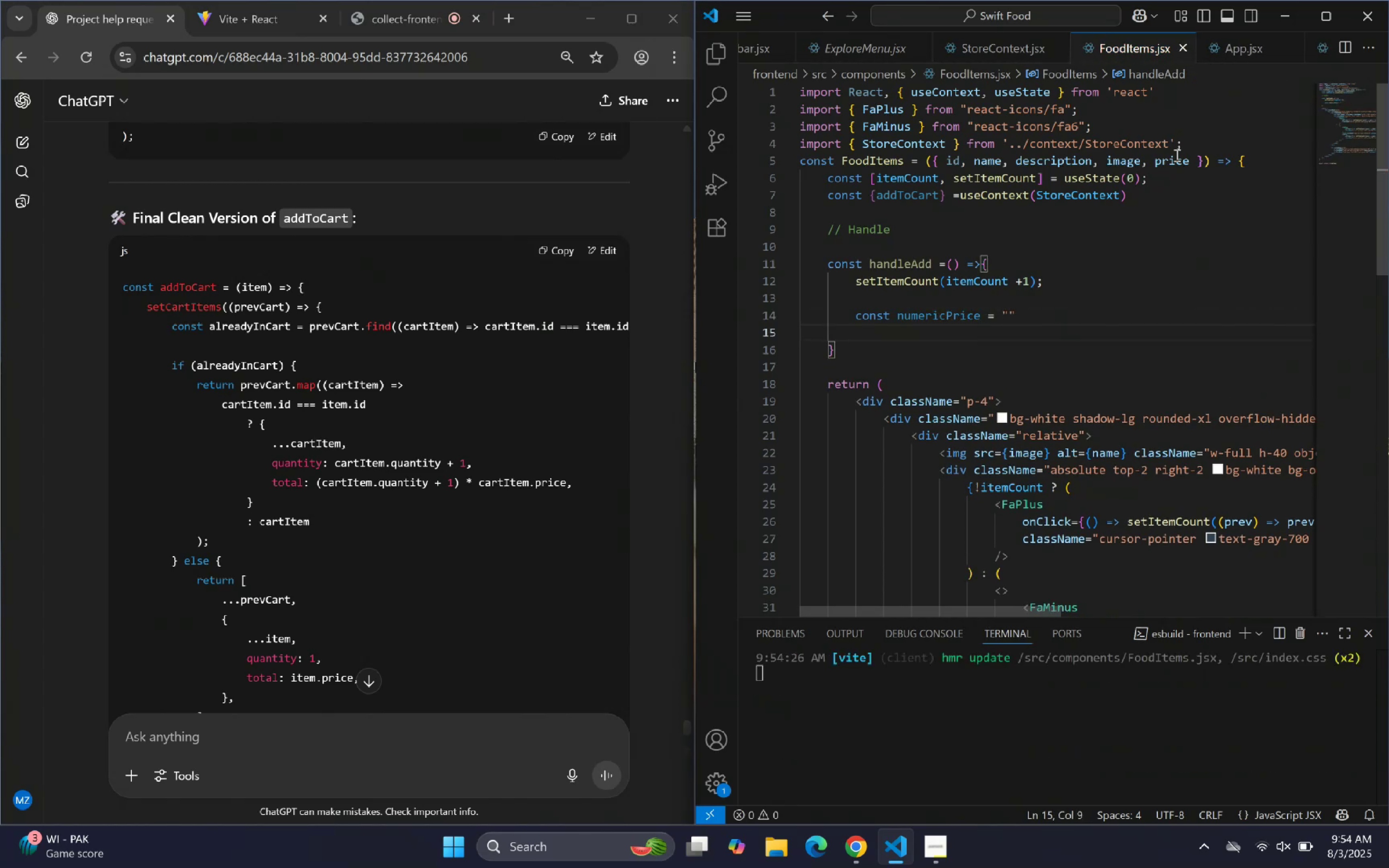 
key(Enter)
 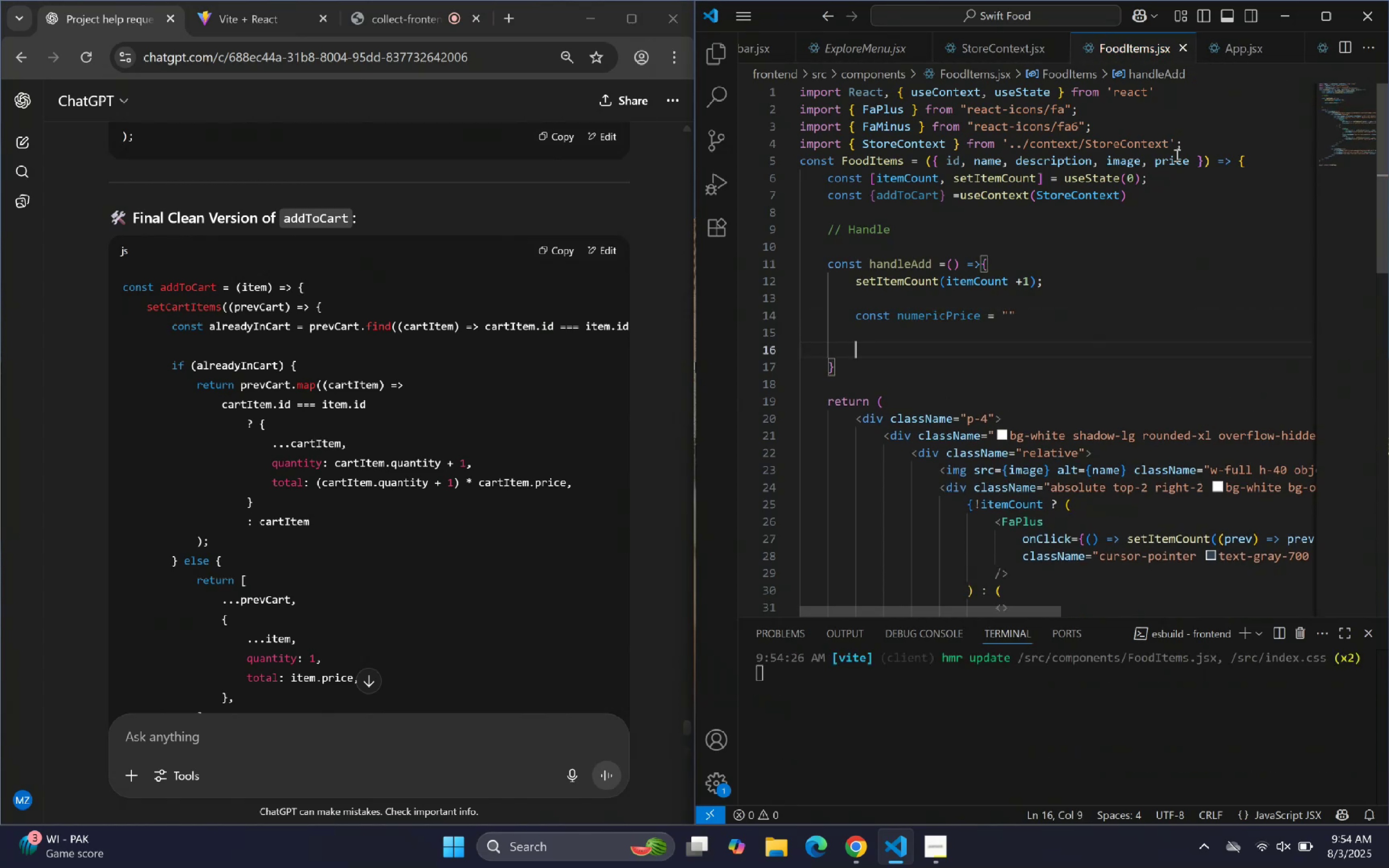 
type(addTo)
 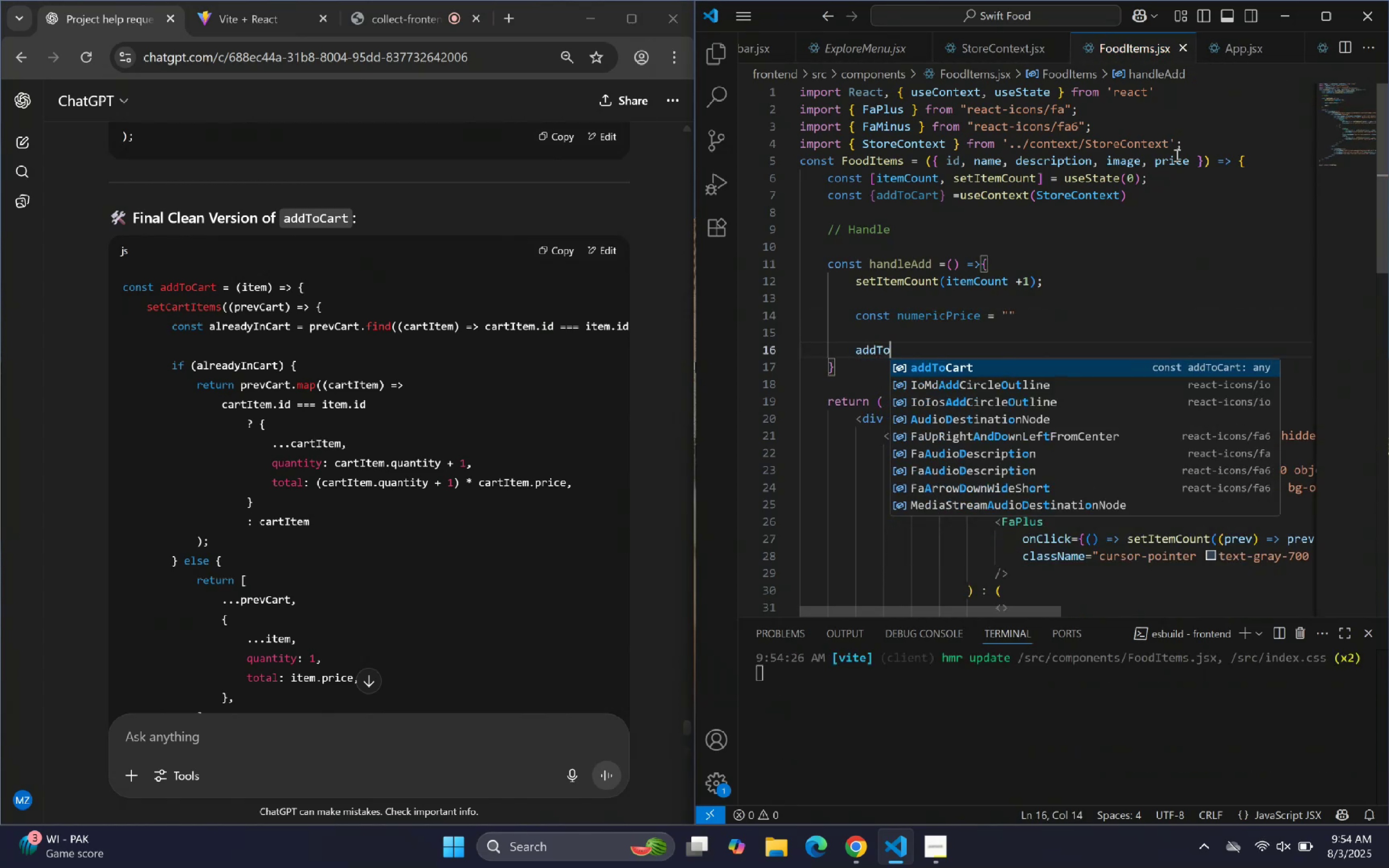 
key(Enter)
 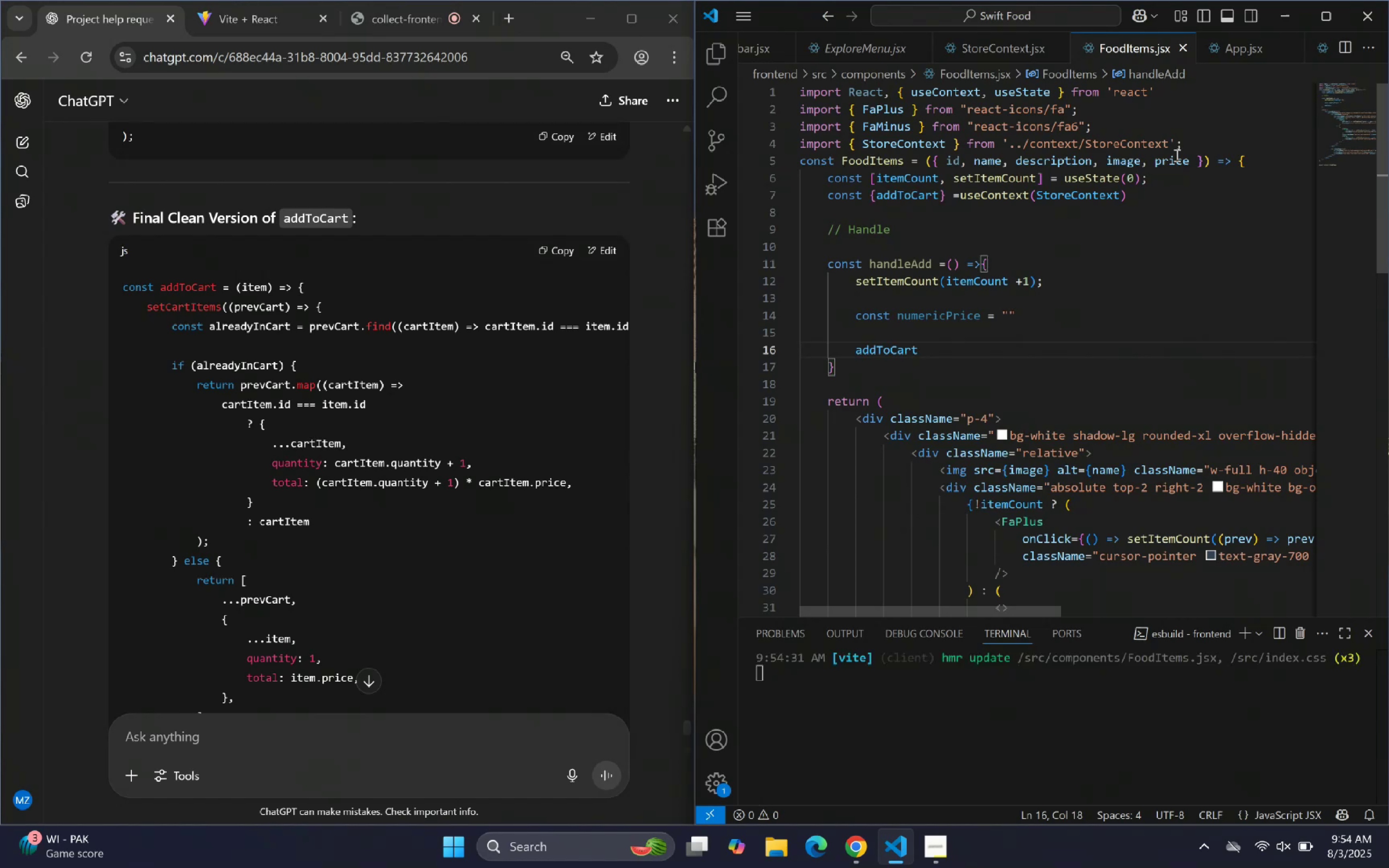 
key(Shift+9)
 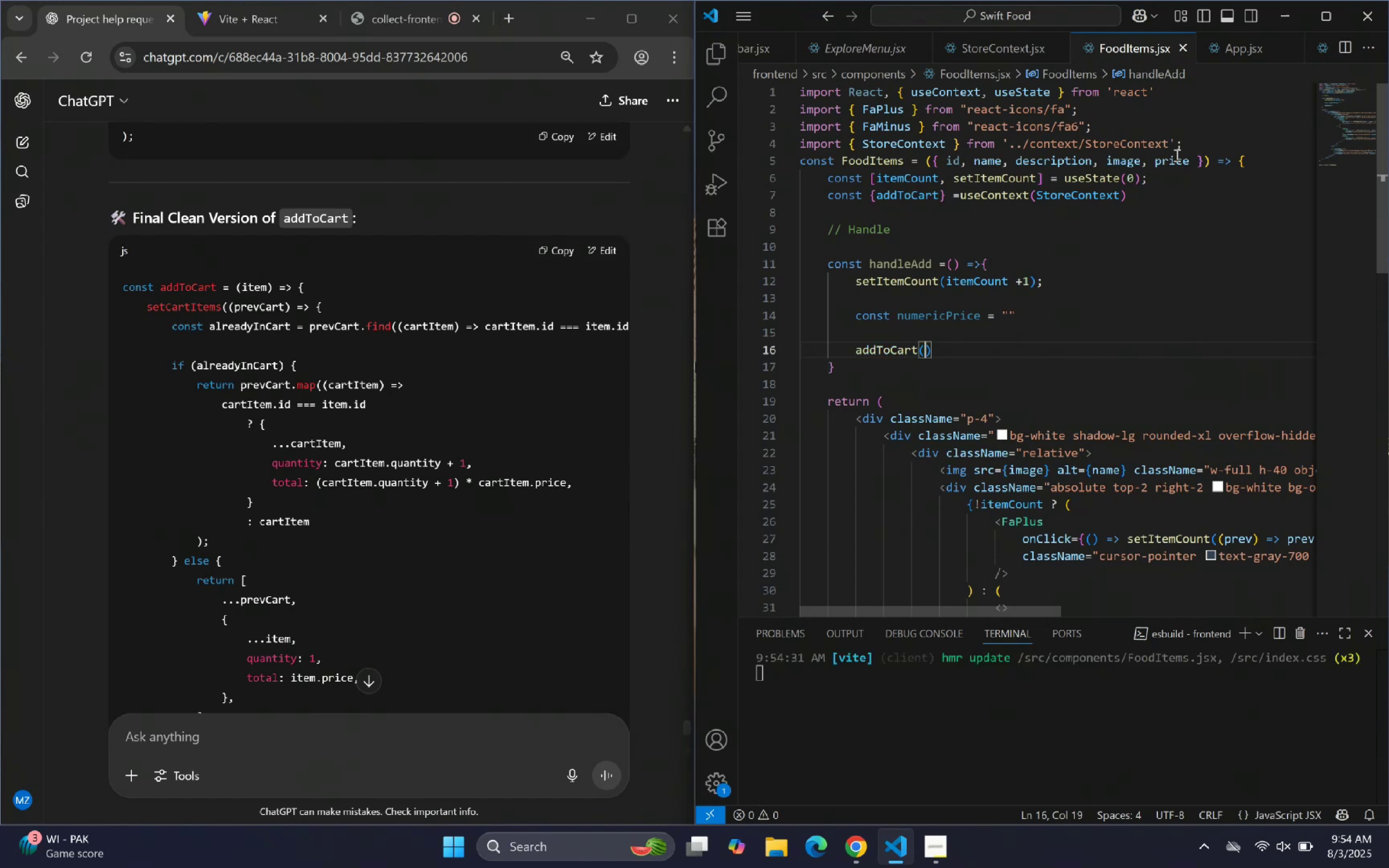 
key(Shift+BracketLeft)
 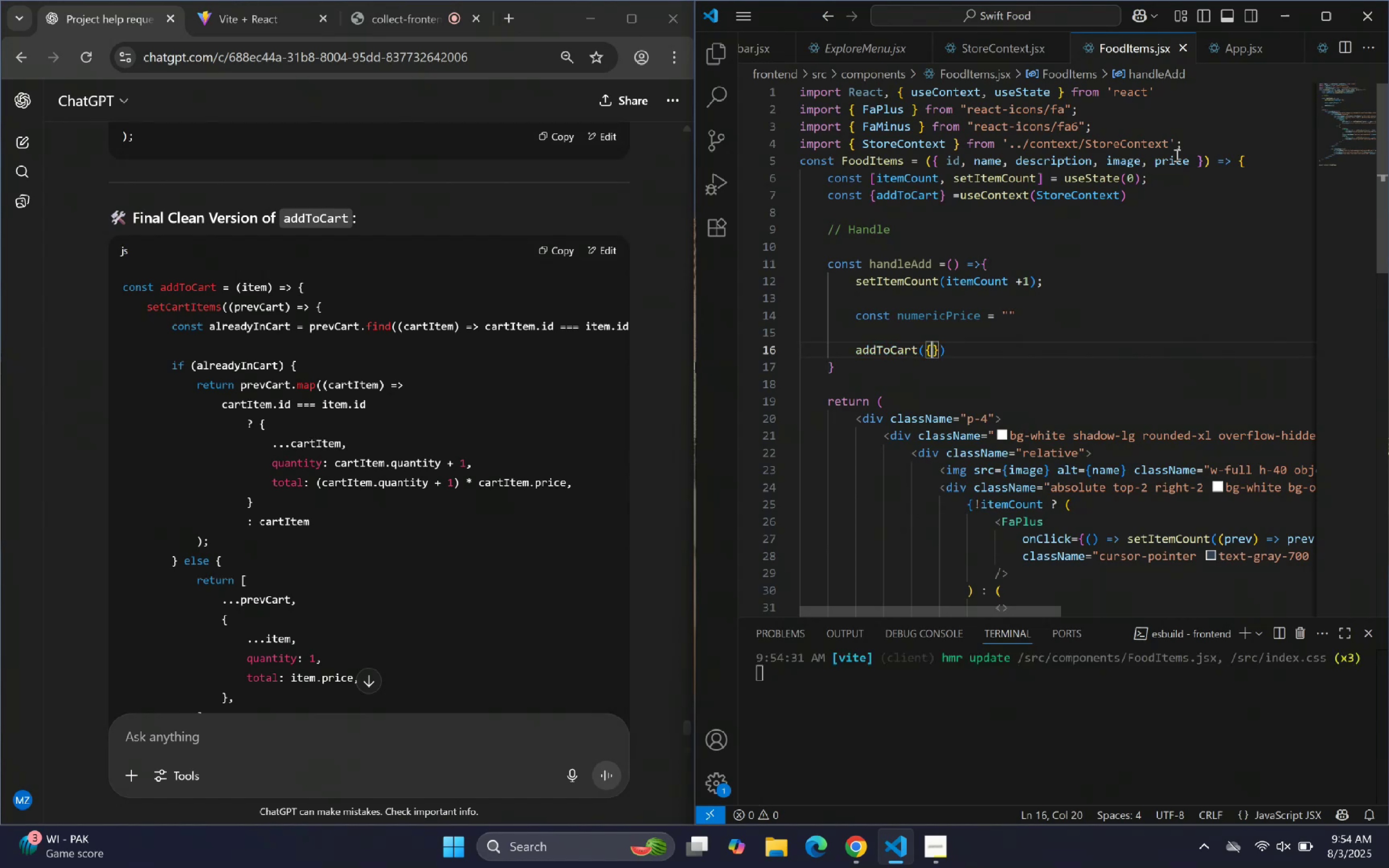 
key(Enter)
 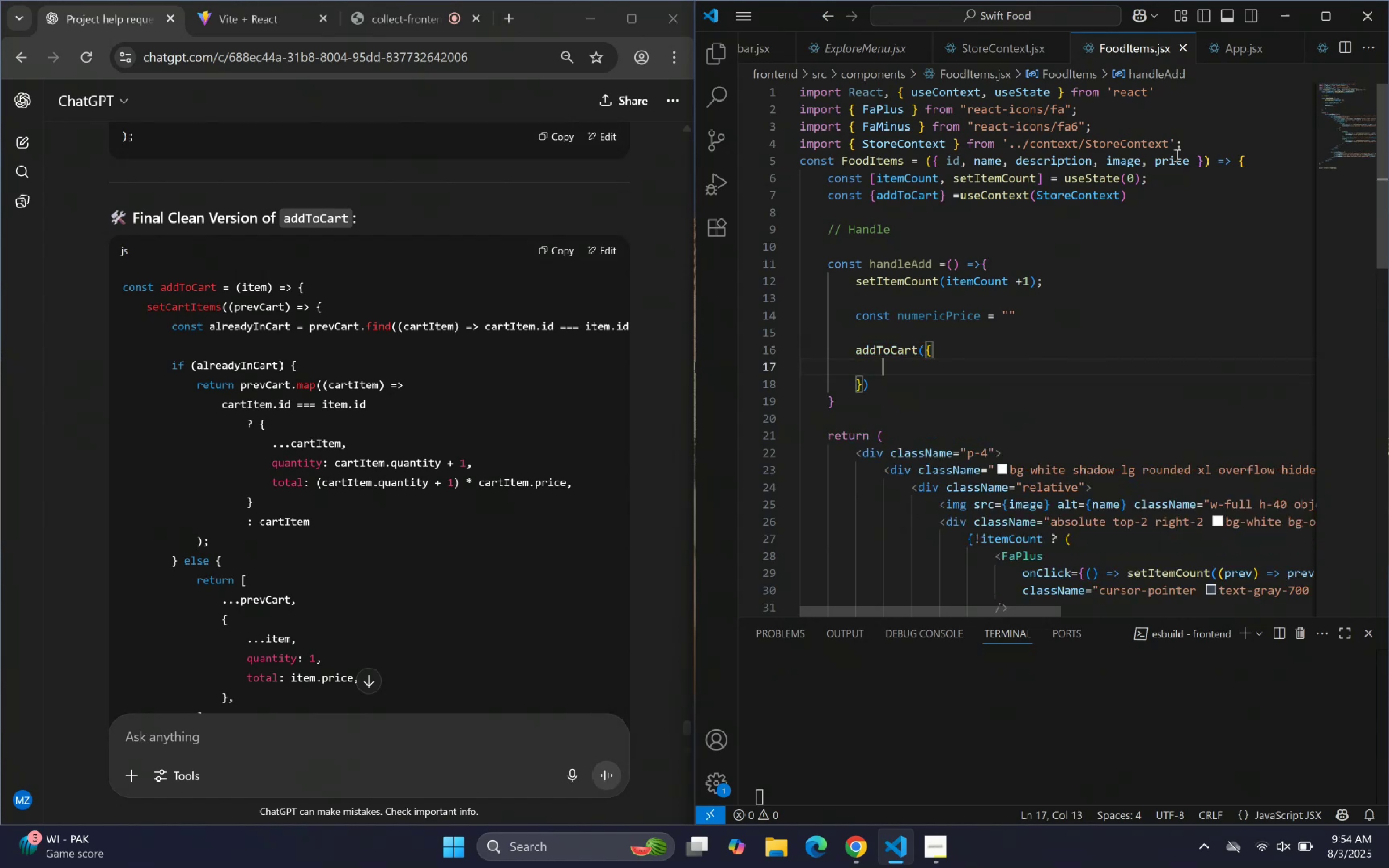 
type(id,)
 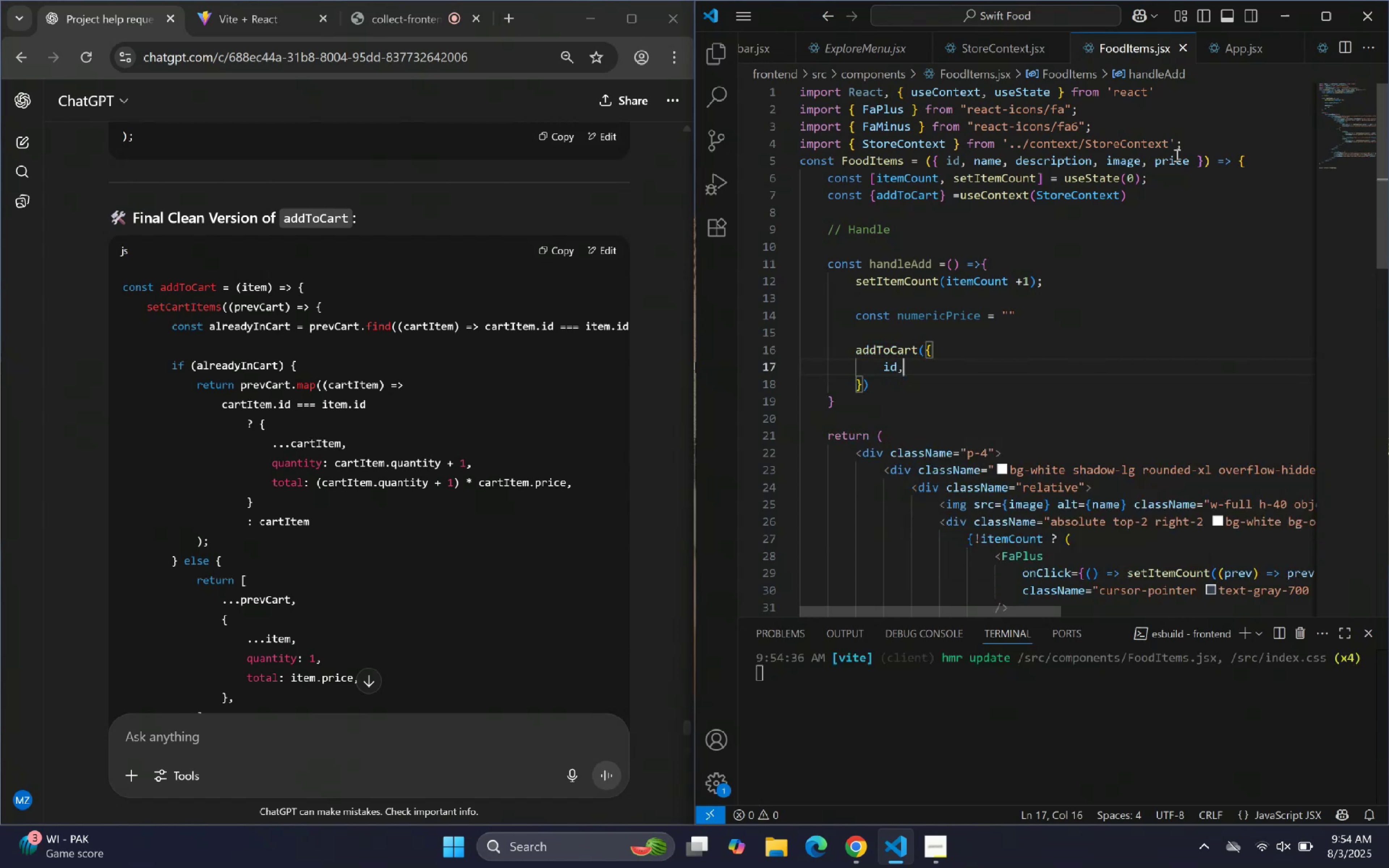 
key(Enter)
 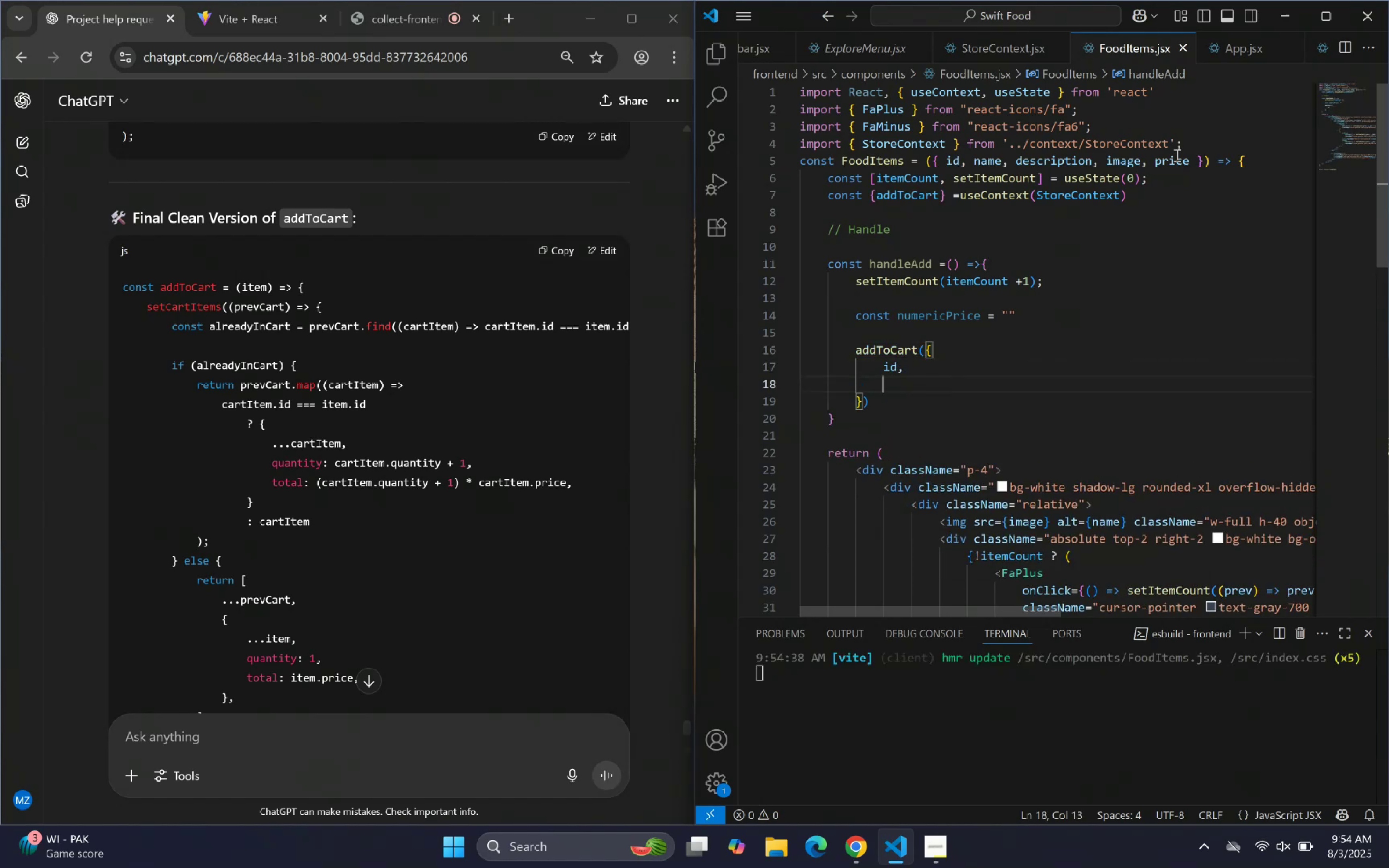 
type(name,)
 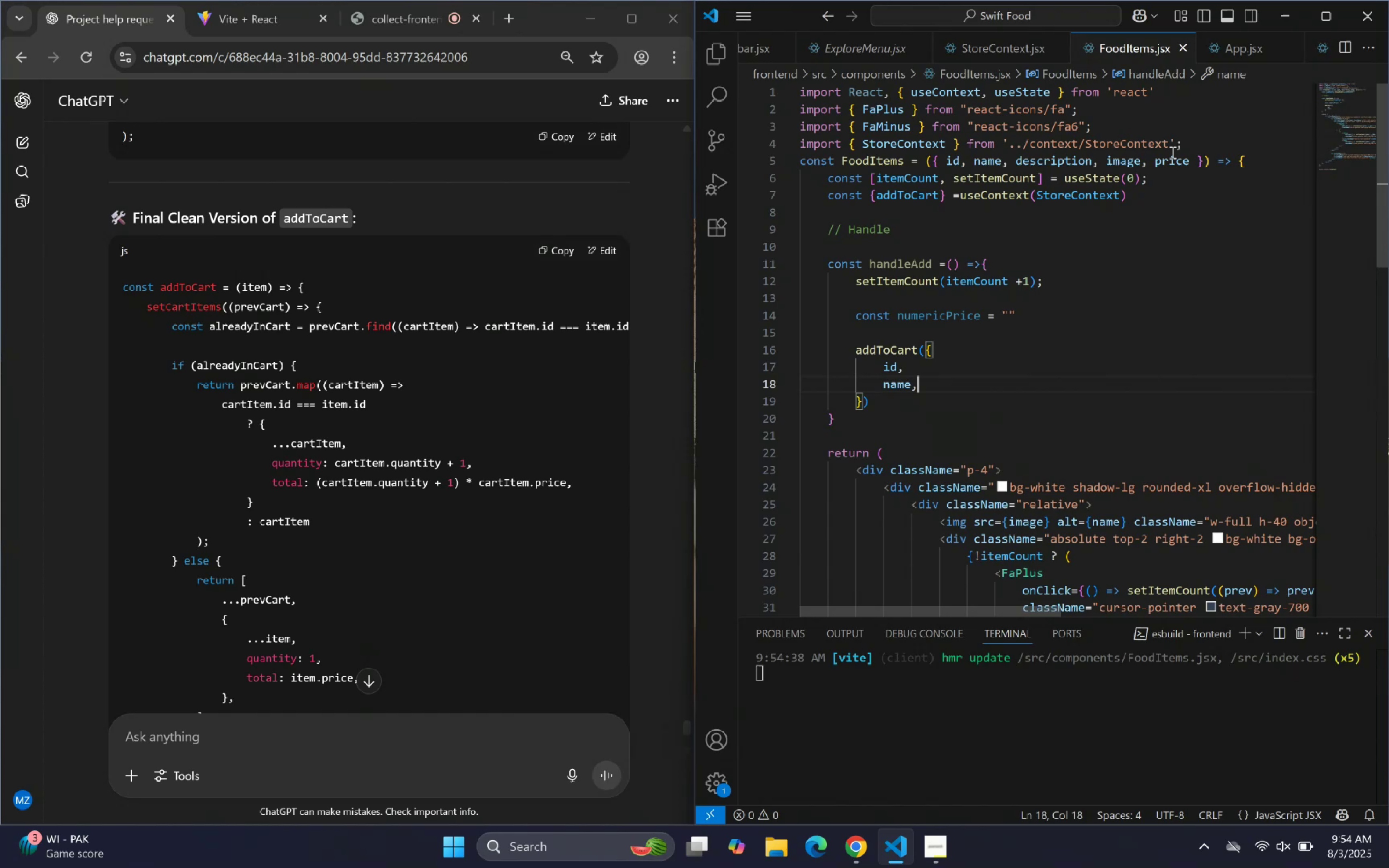 
key(Enter)
 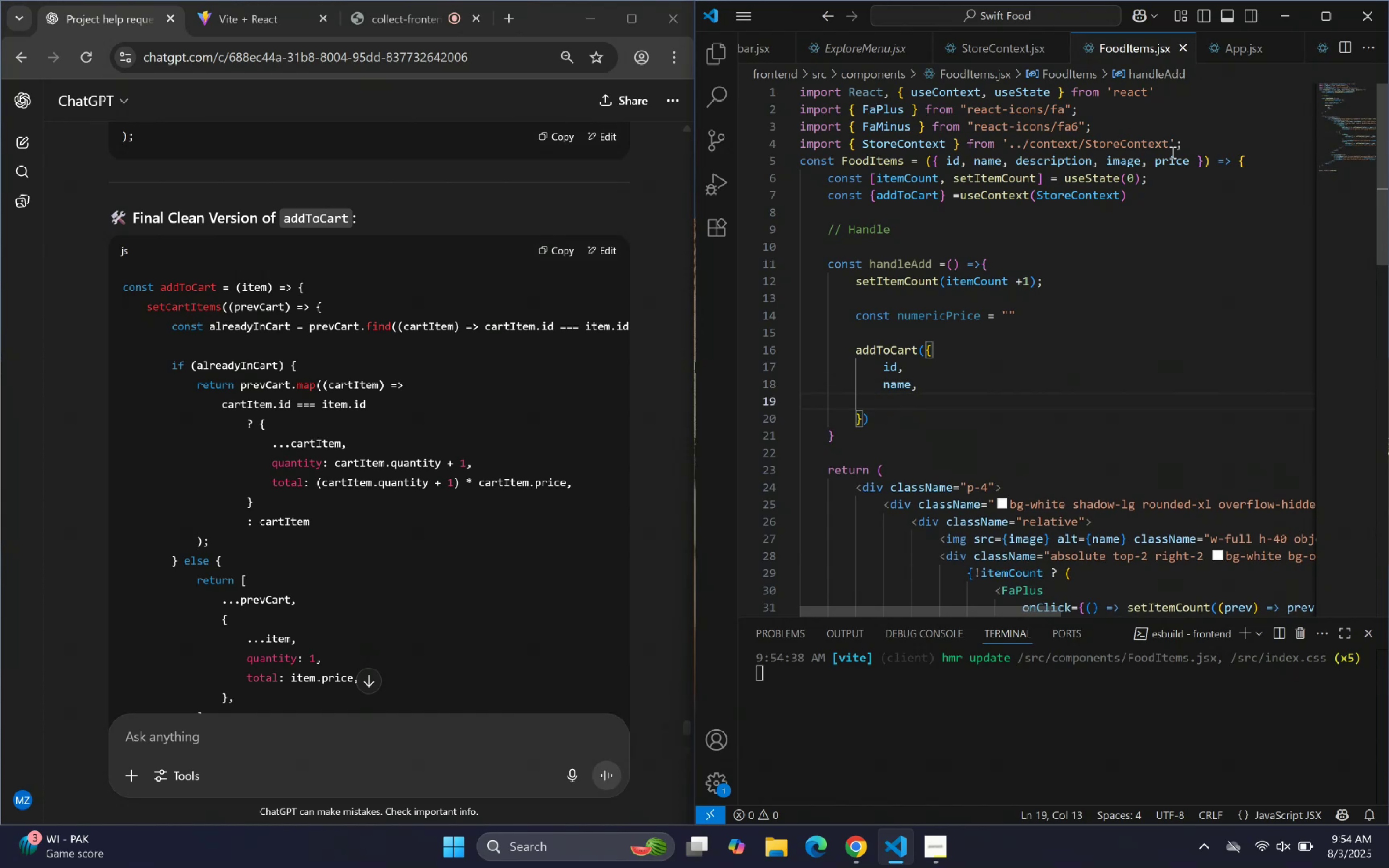 
type(ia)
key(Backspace)
type(mage,)
 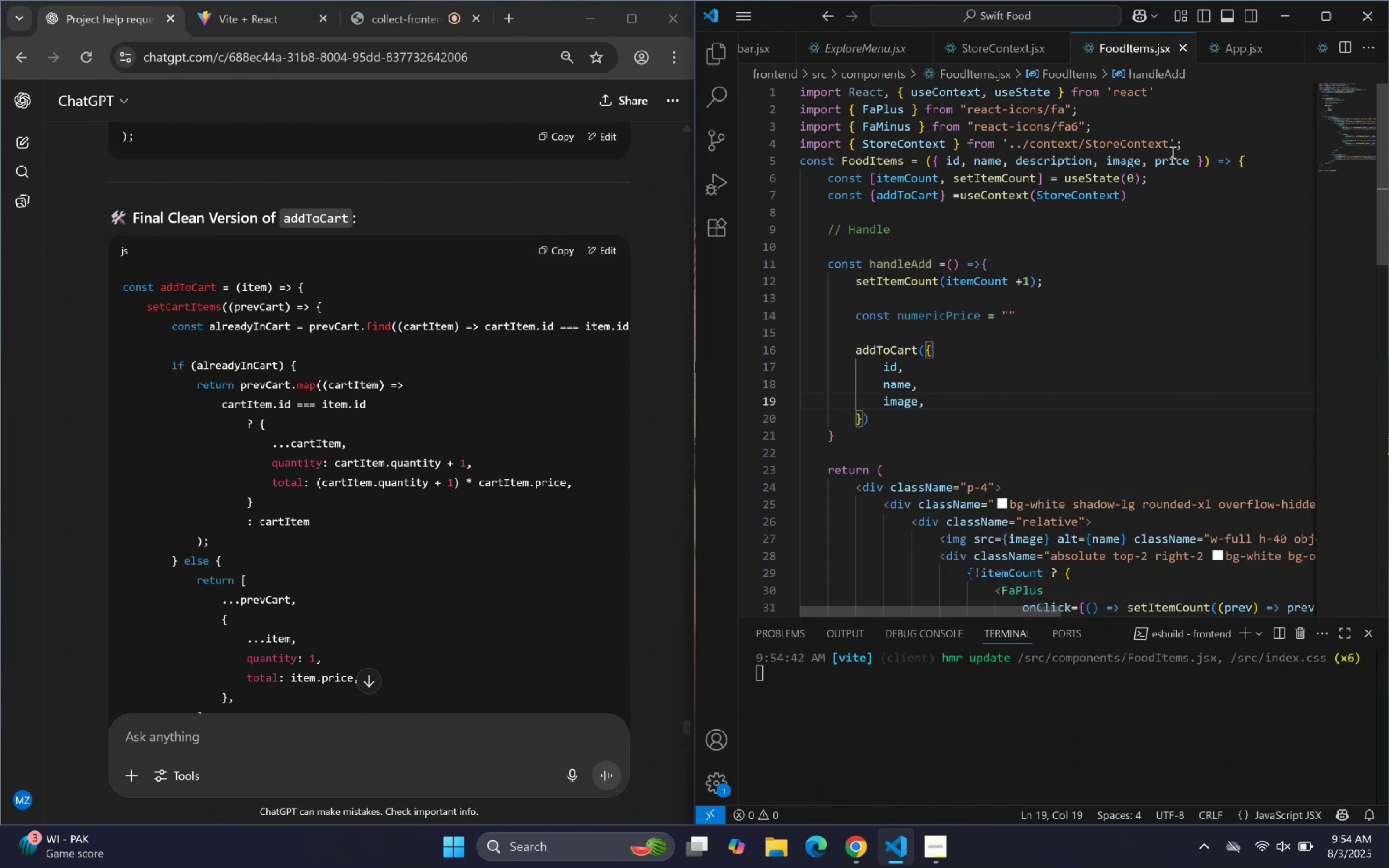 
key(Enter)
 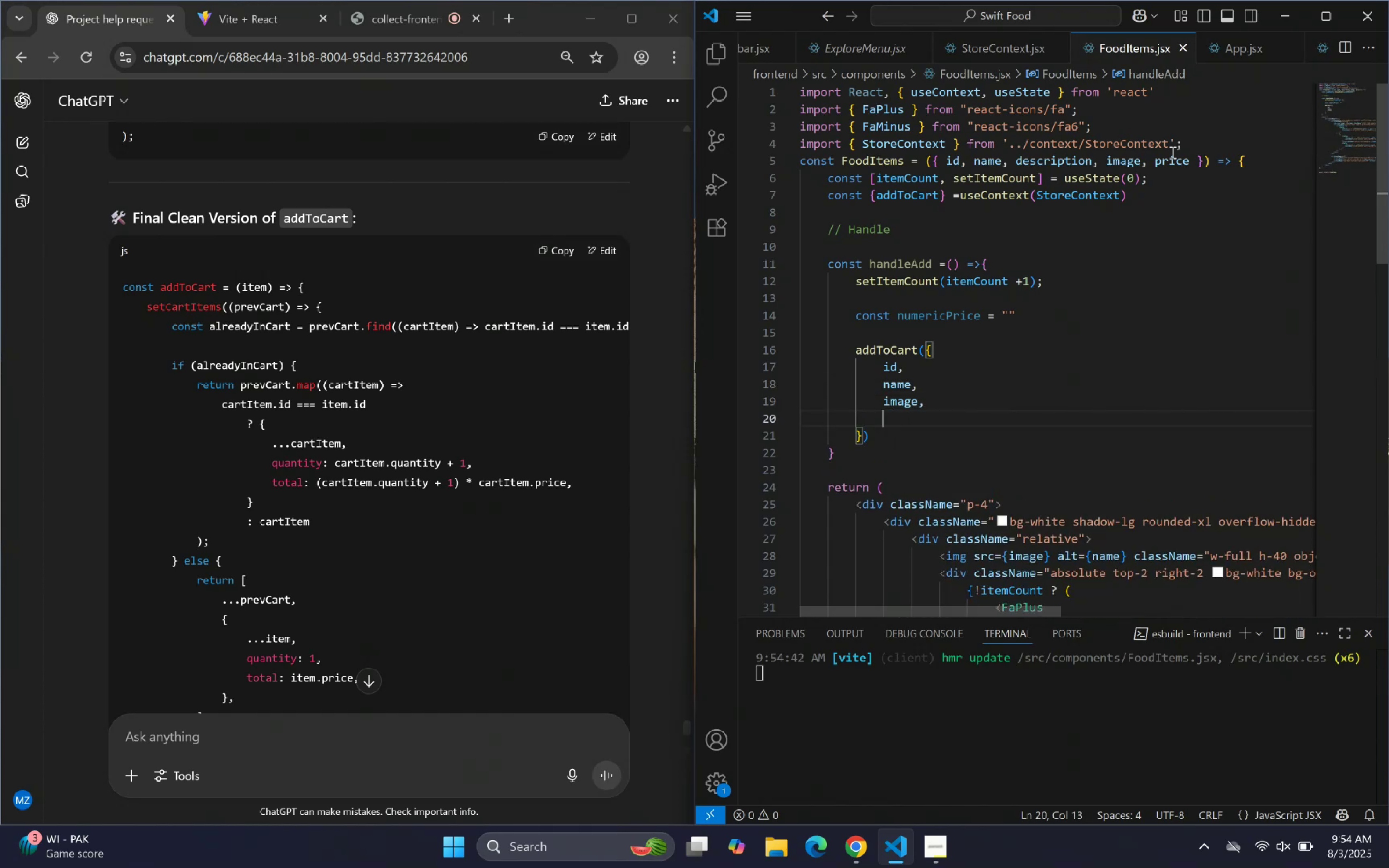 
type(pr)
 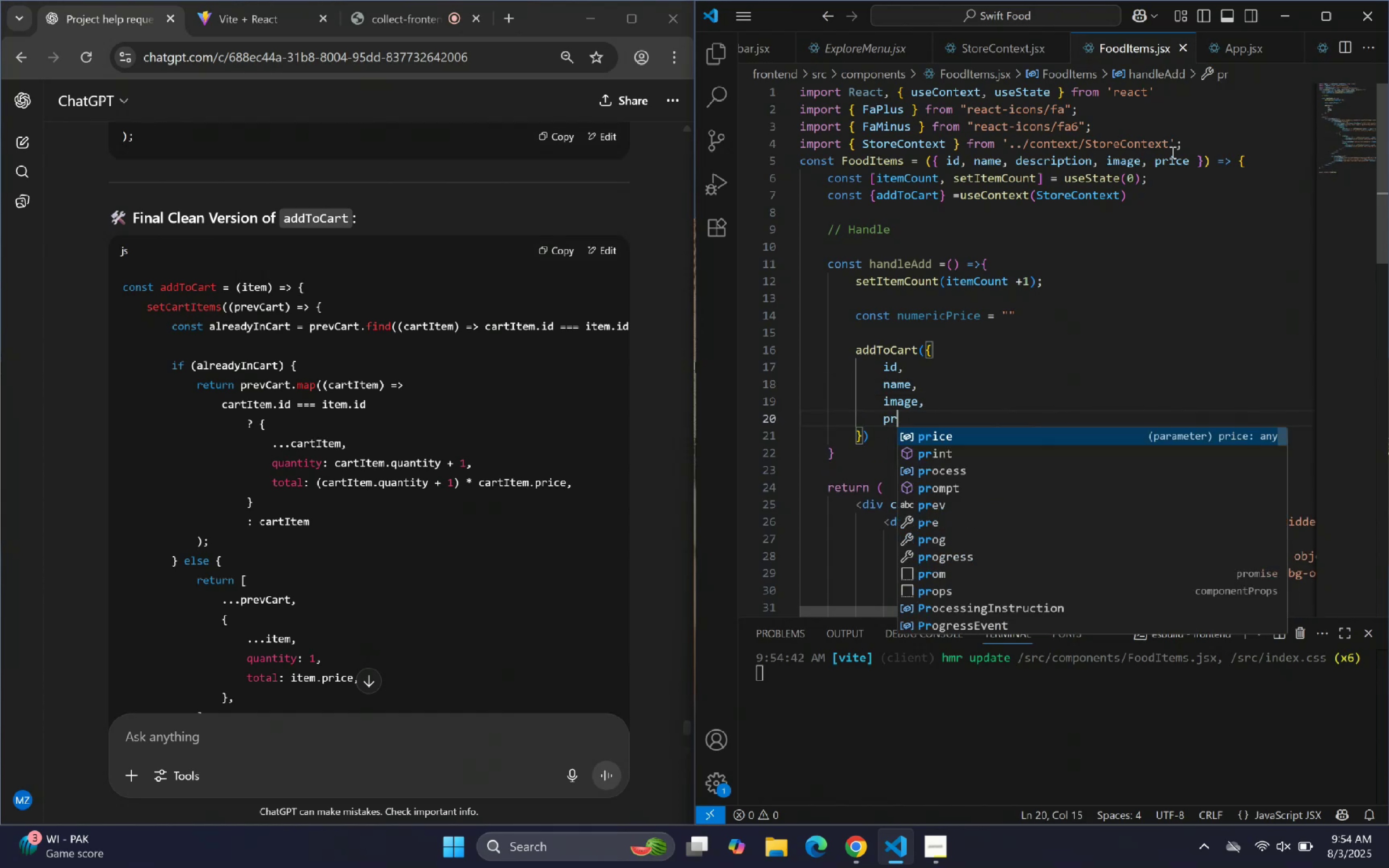 
key(Enter)
 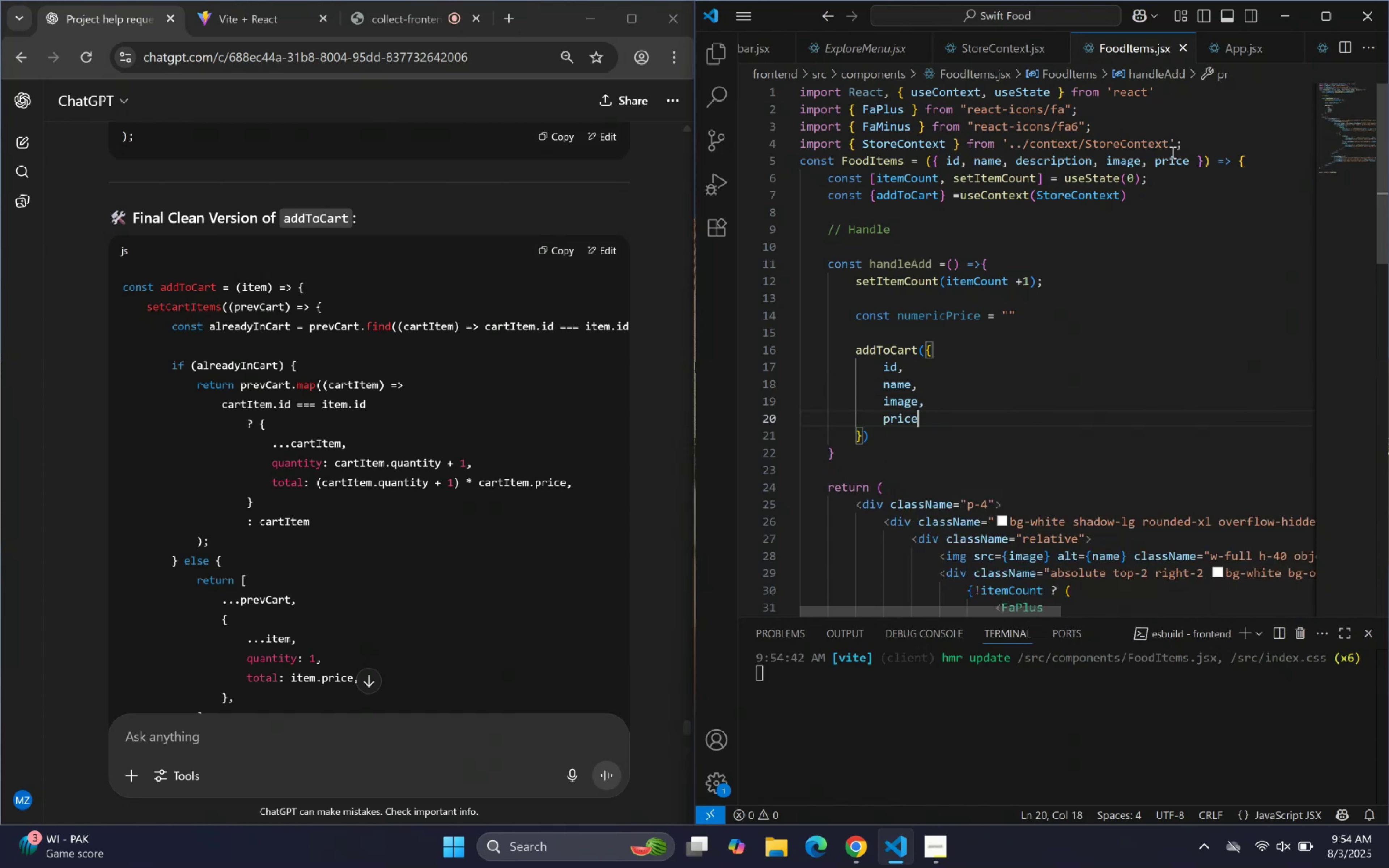 
type(: nu)
 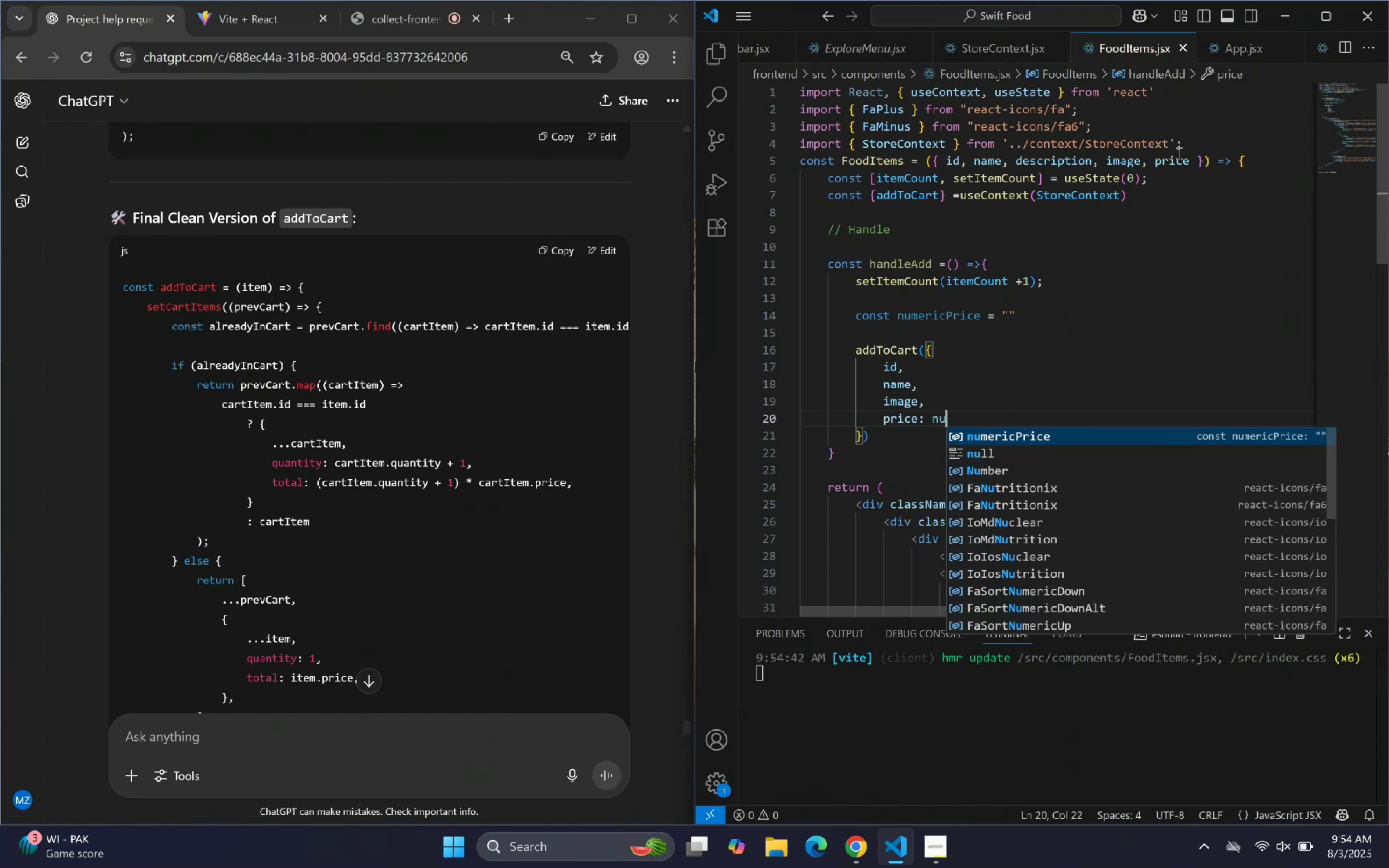 
key(Enter)
 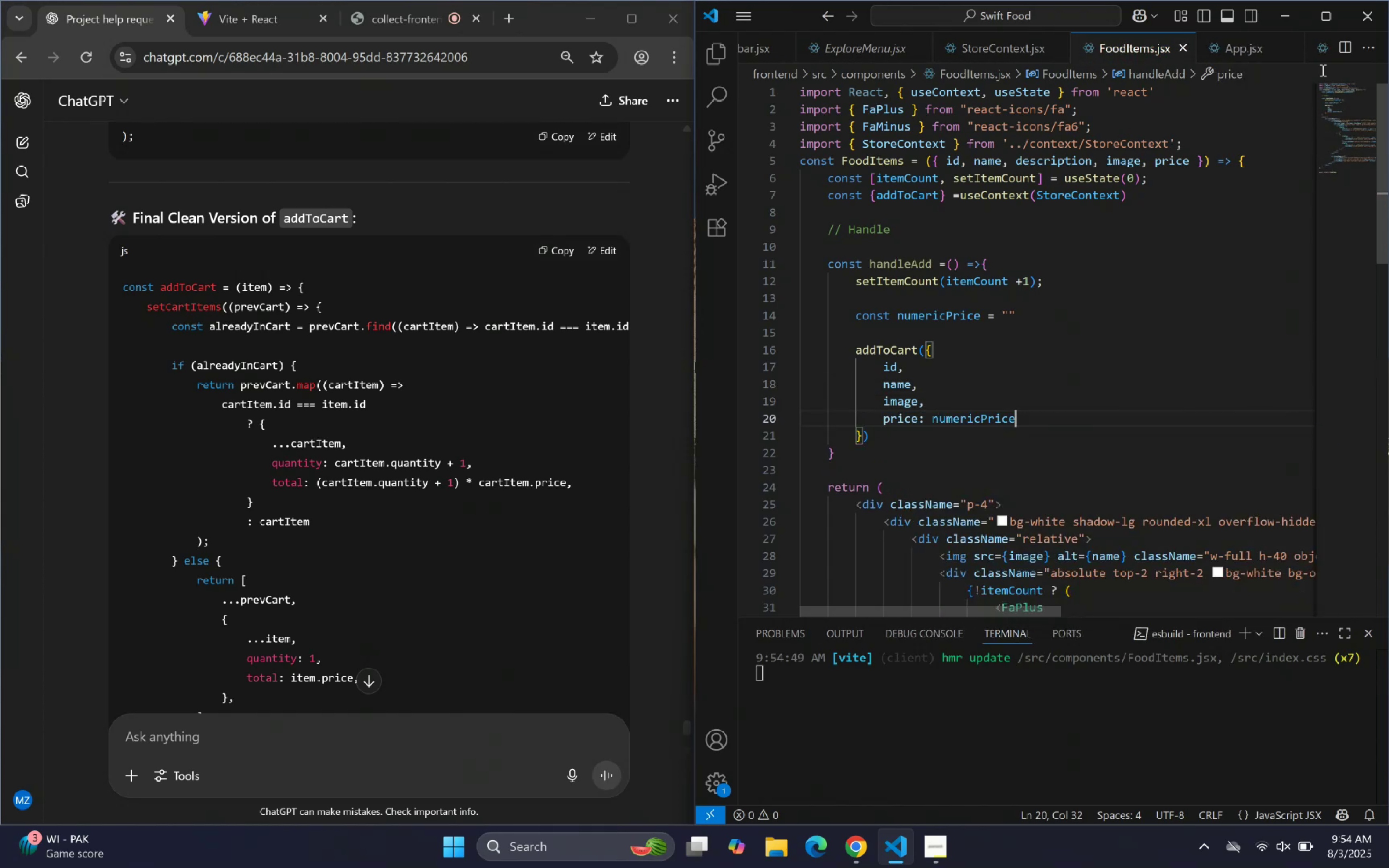 
scroll: coordinate [998, 382], scroll_direction: down, amount: 6.0
 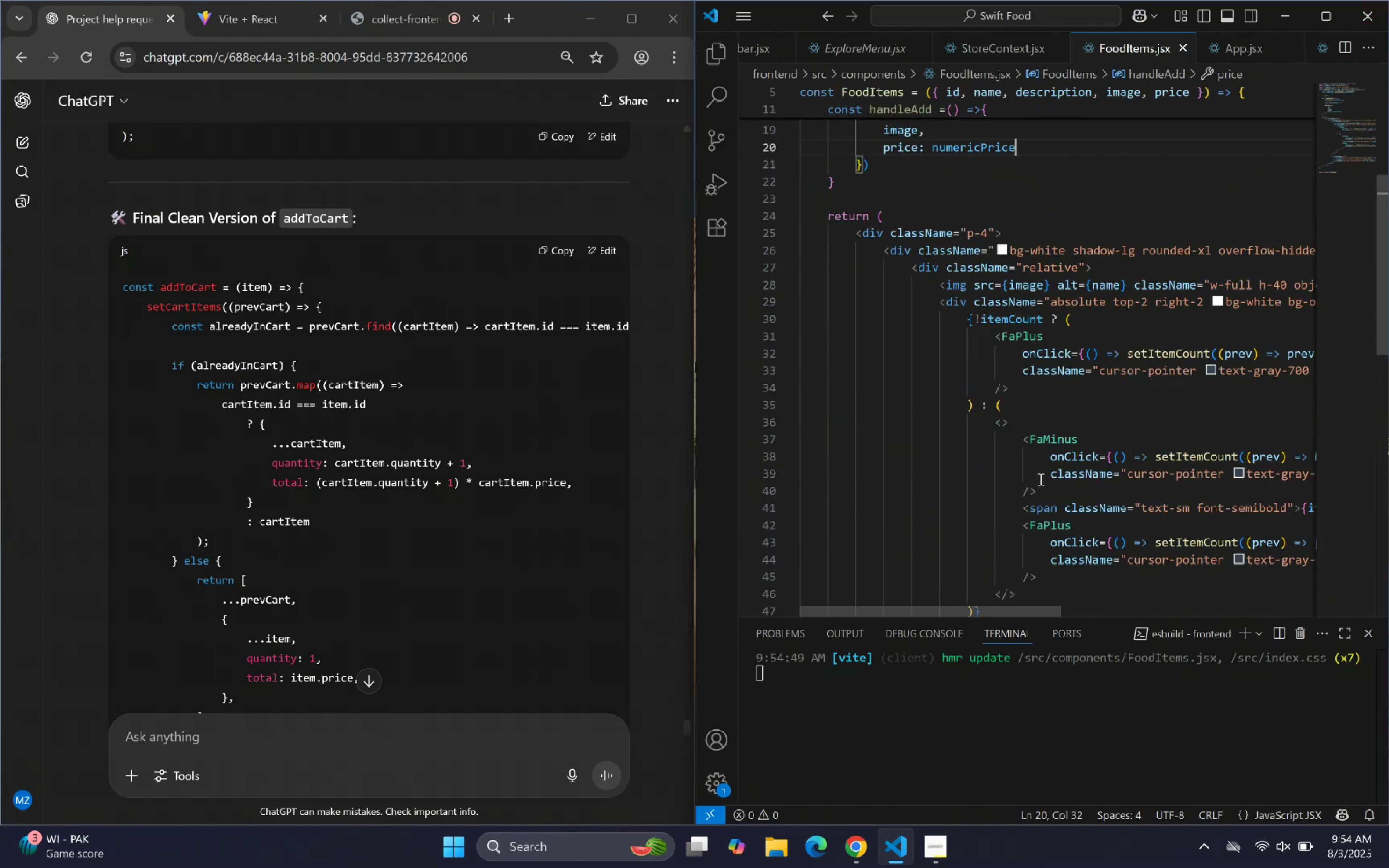 
wait(6.91)
 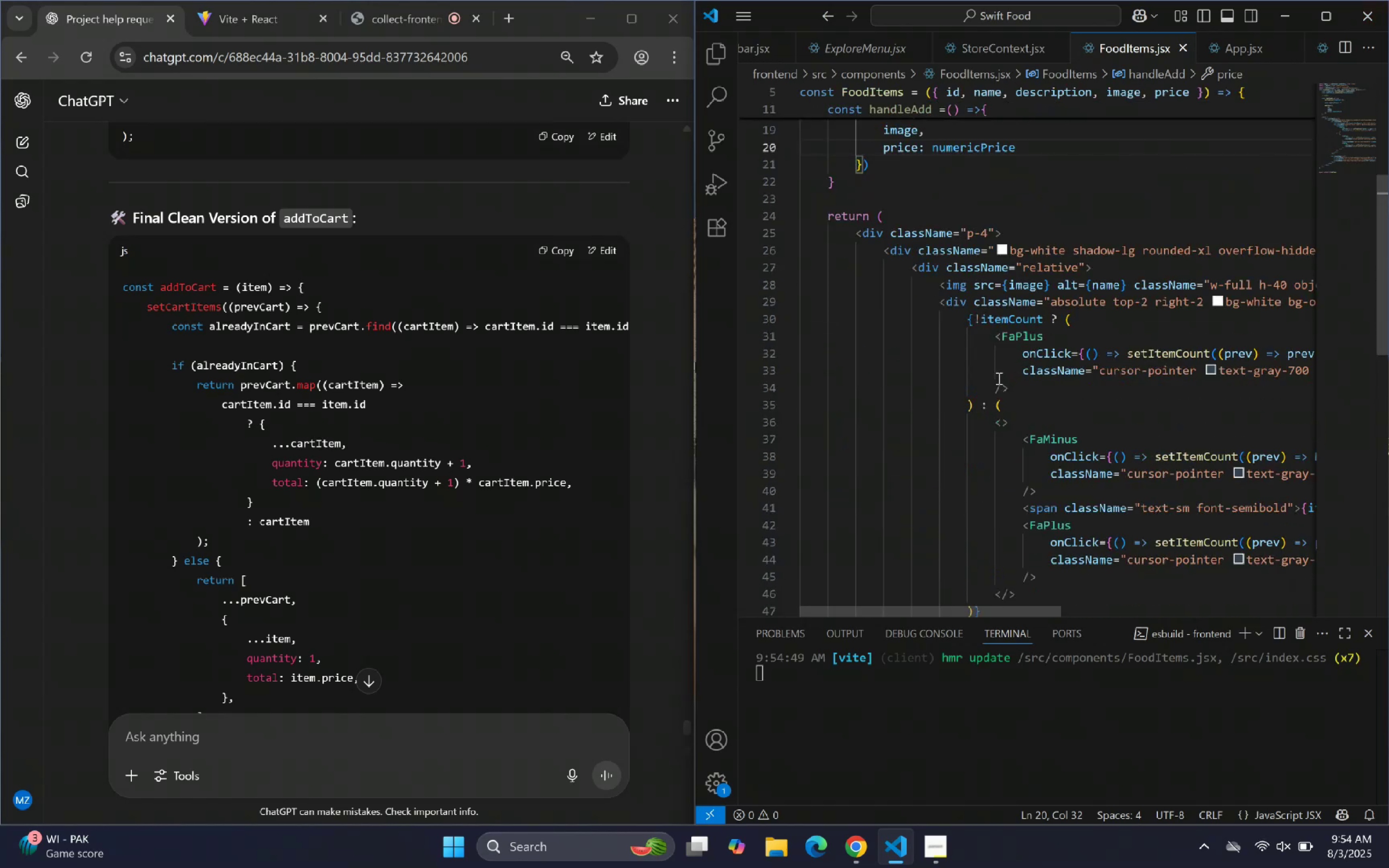 
left_click([1081, 355])
 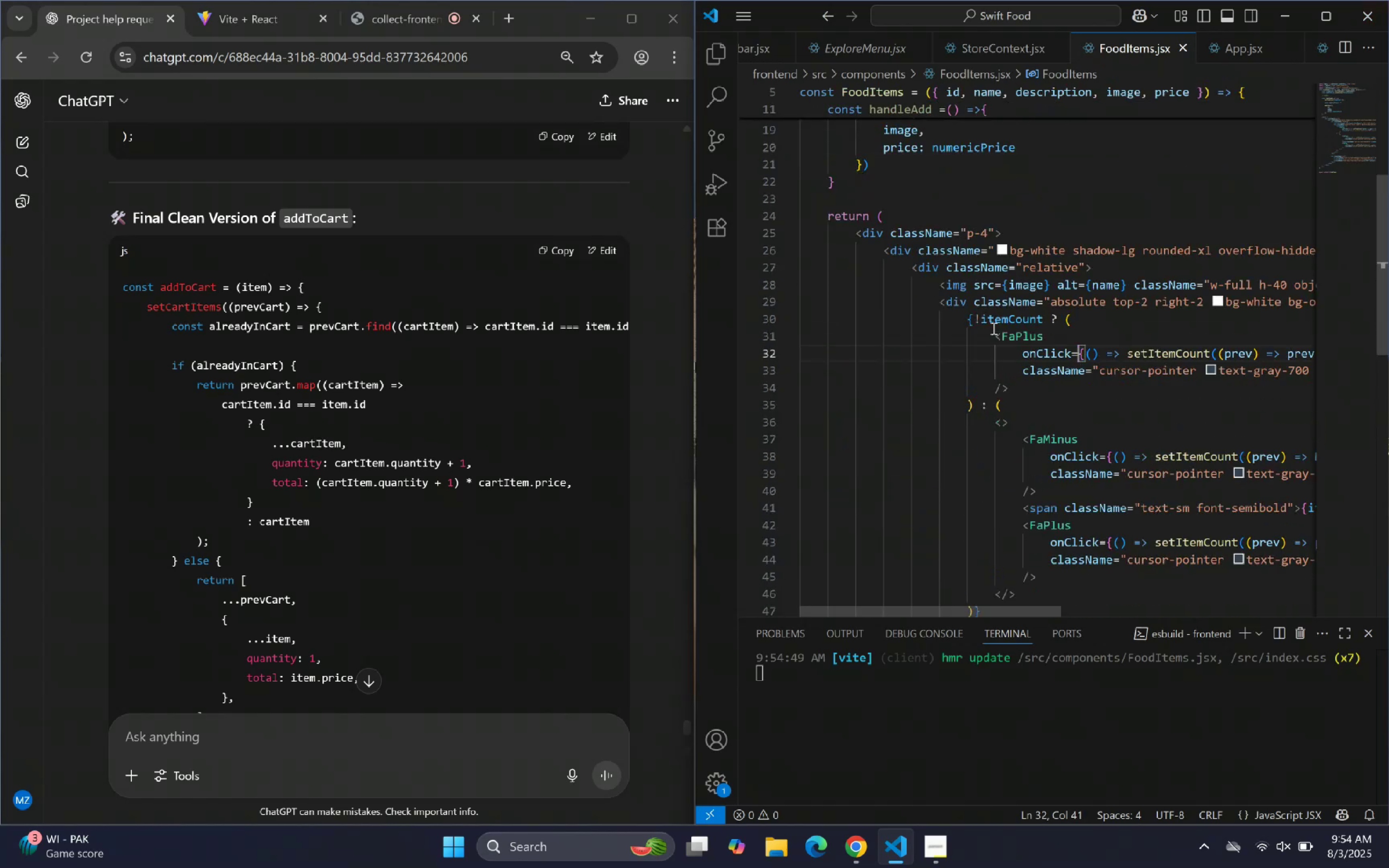 
left_click([993, 326])
 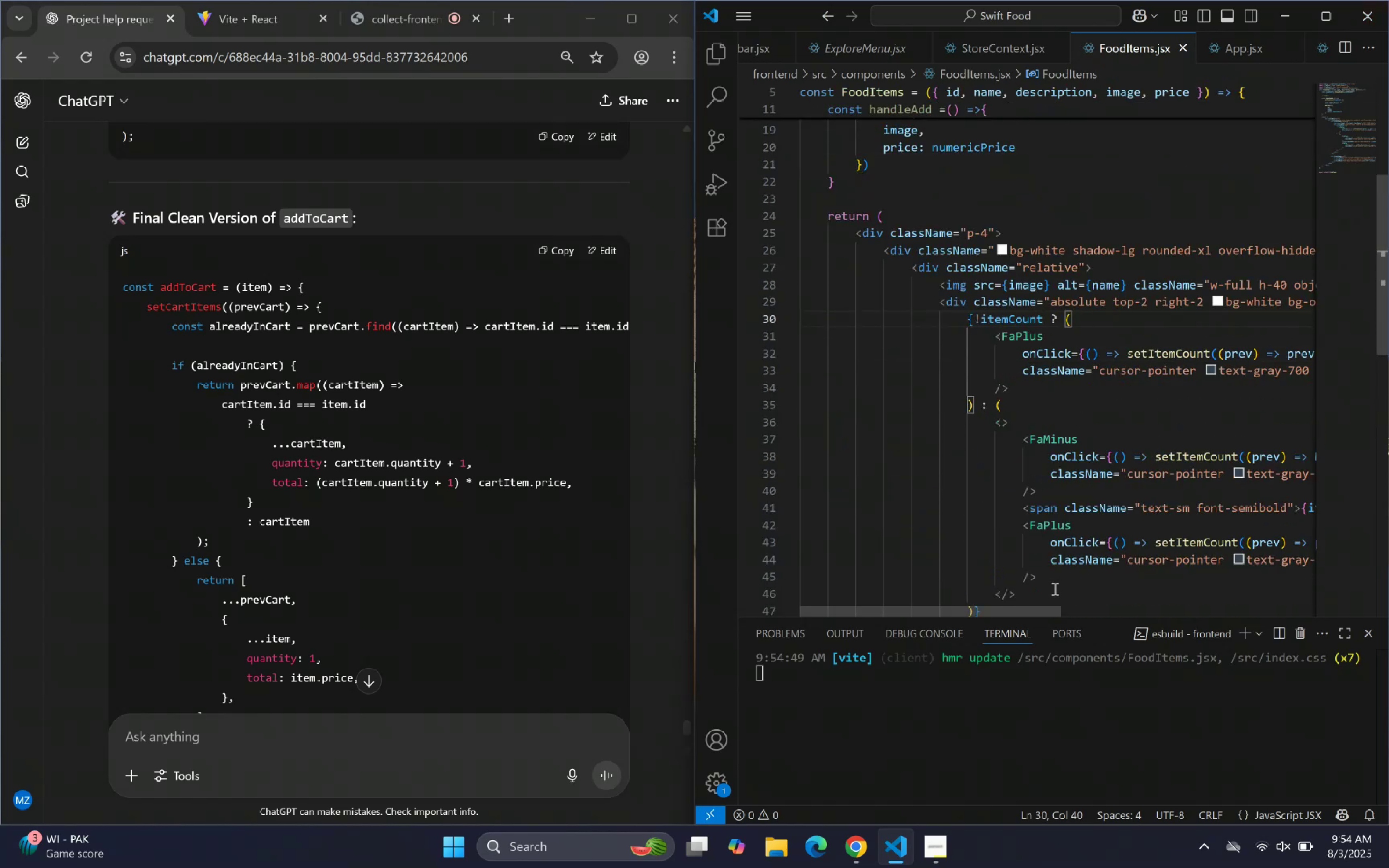 
left_click_drag(start_coordinate=[1028, 607], to_coordinate=[1074, 598])
 